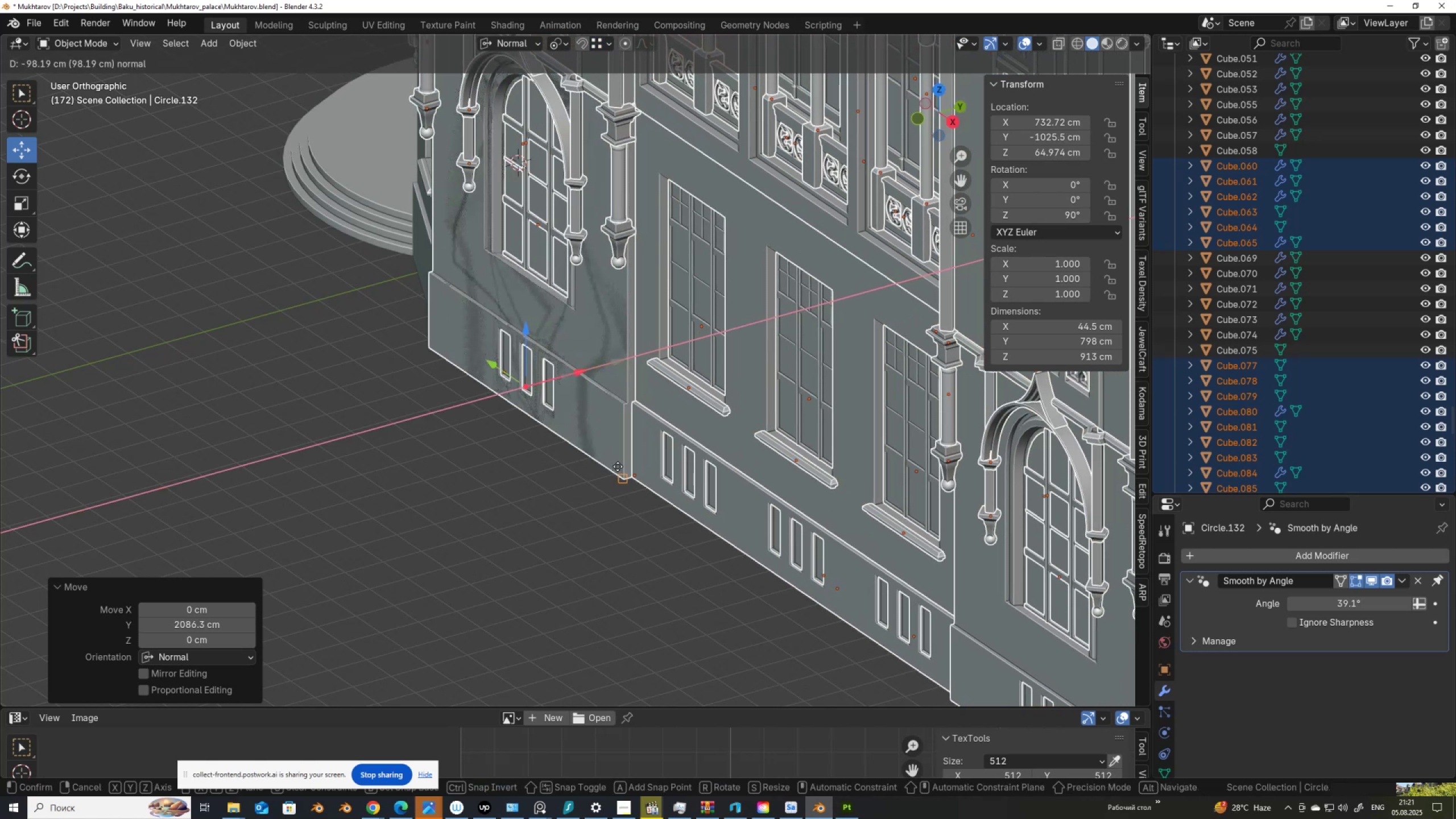 
key(Control+ControlLeft)
 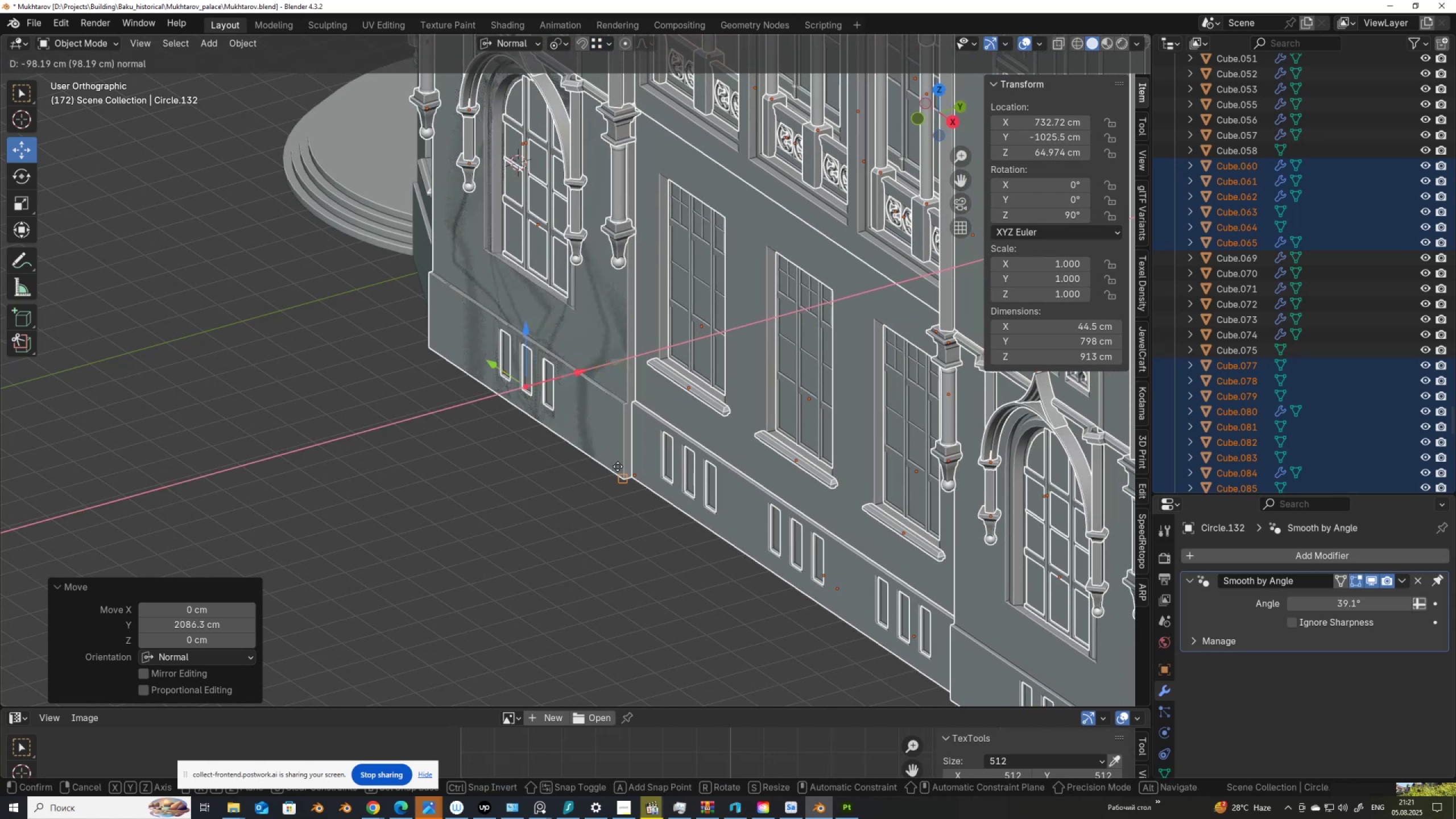 
key(Control+ControlLeft)
 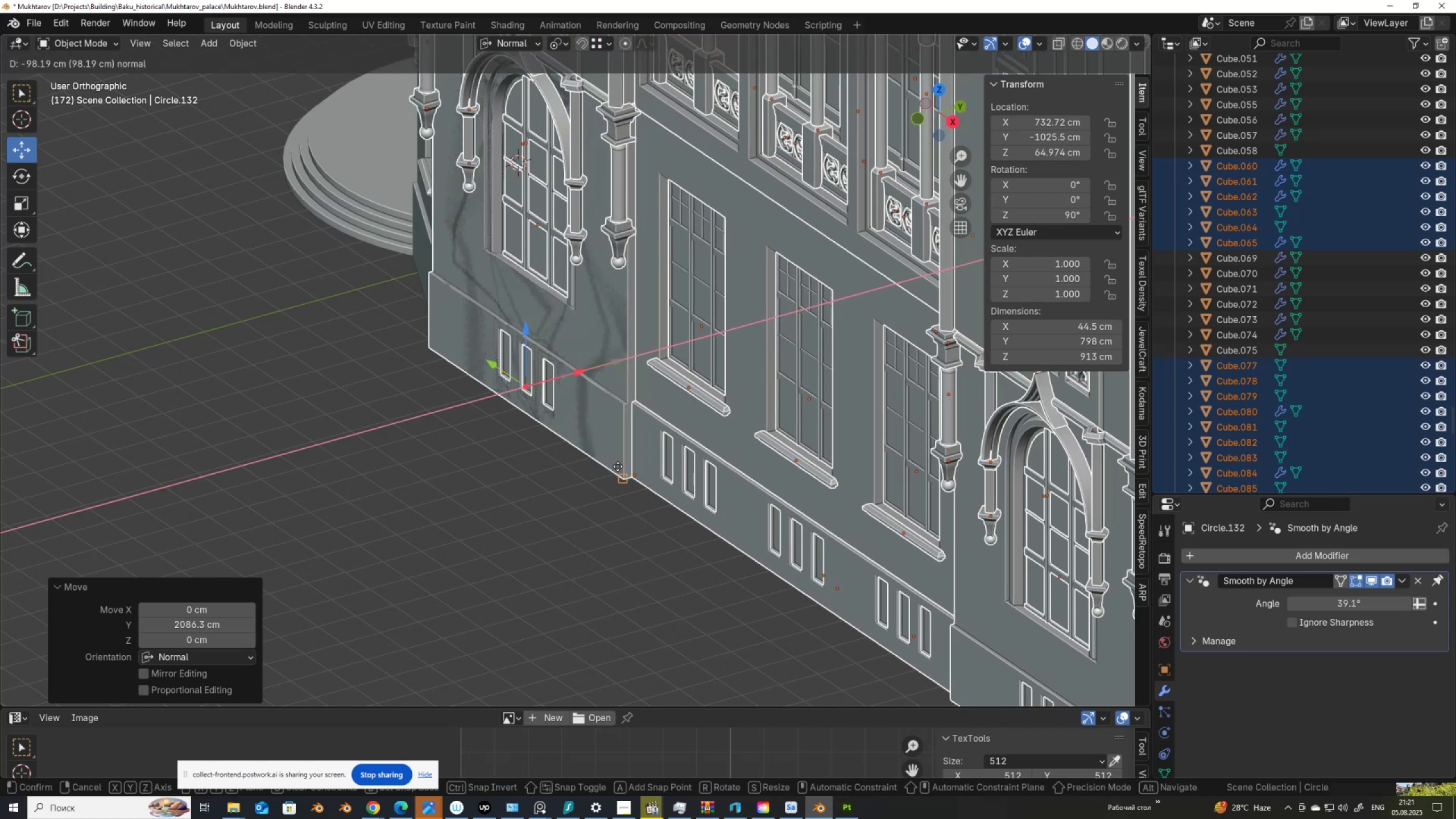 
key(Control+ControlLeft)
 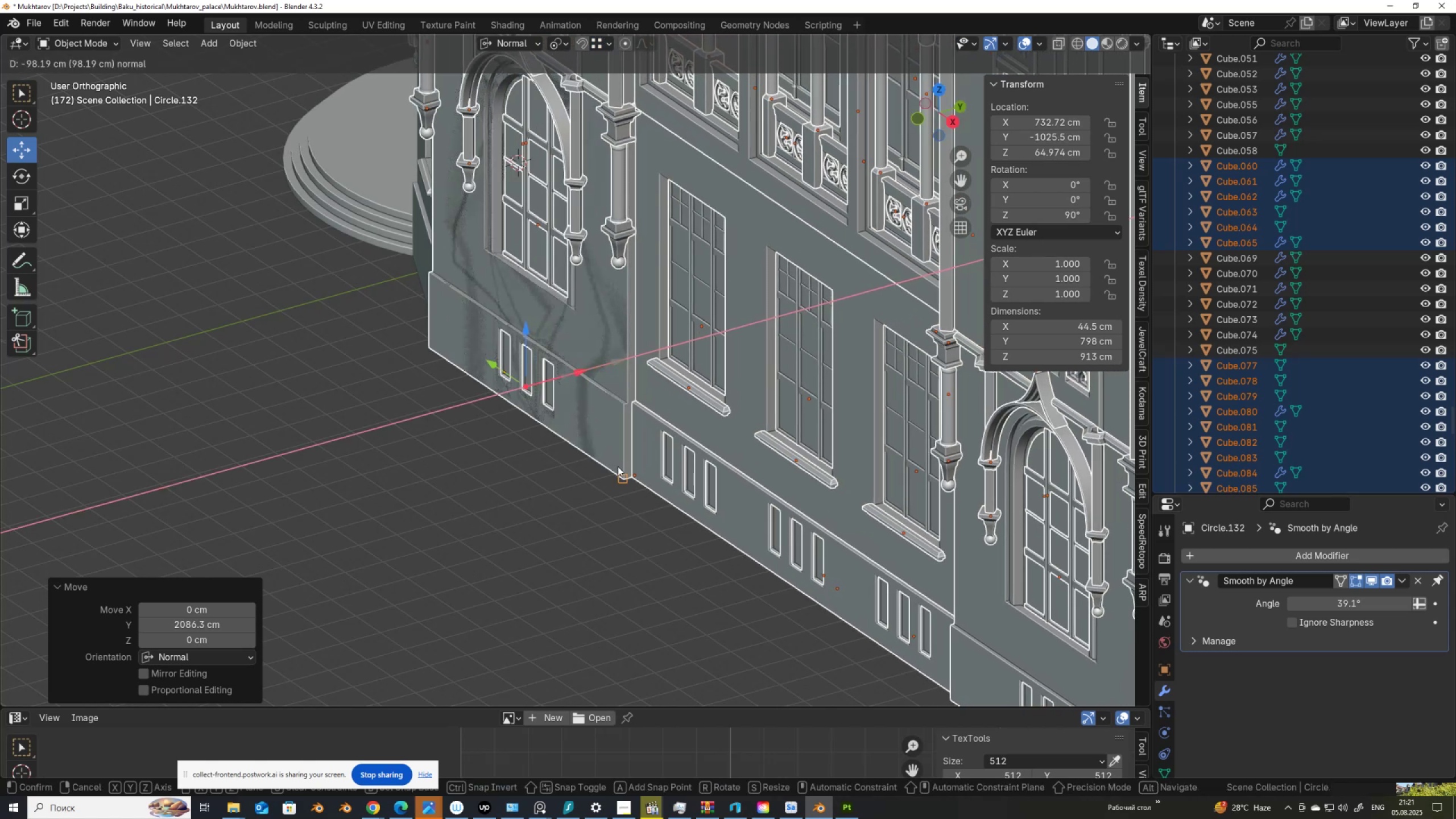 
key(Control+ControlLeft)
 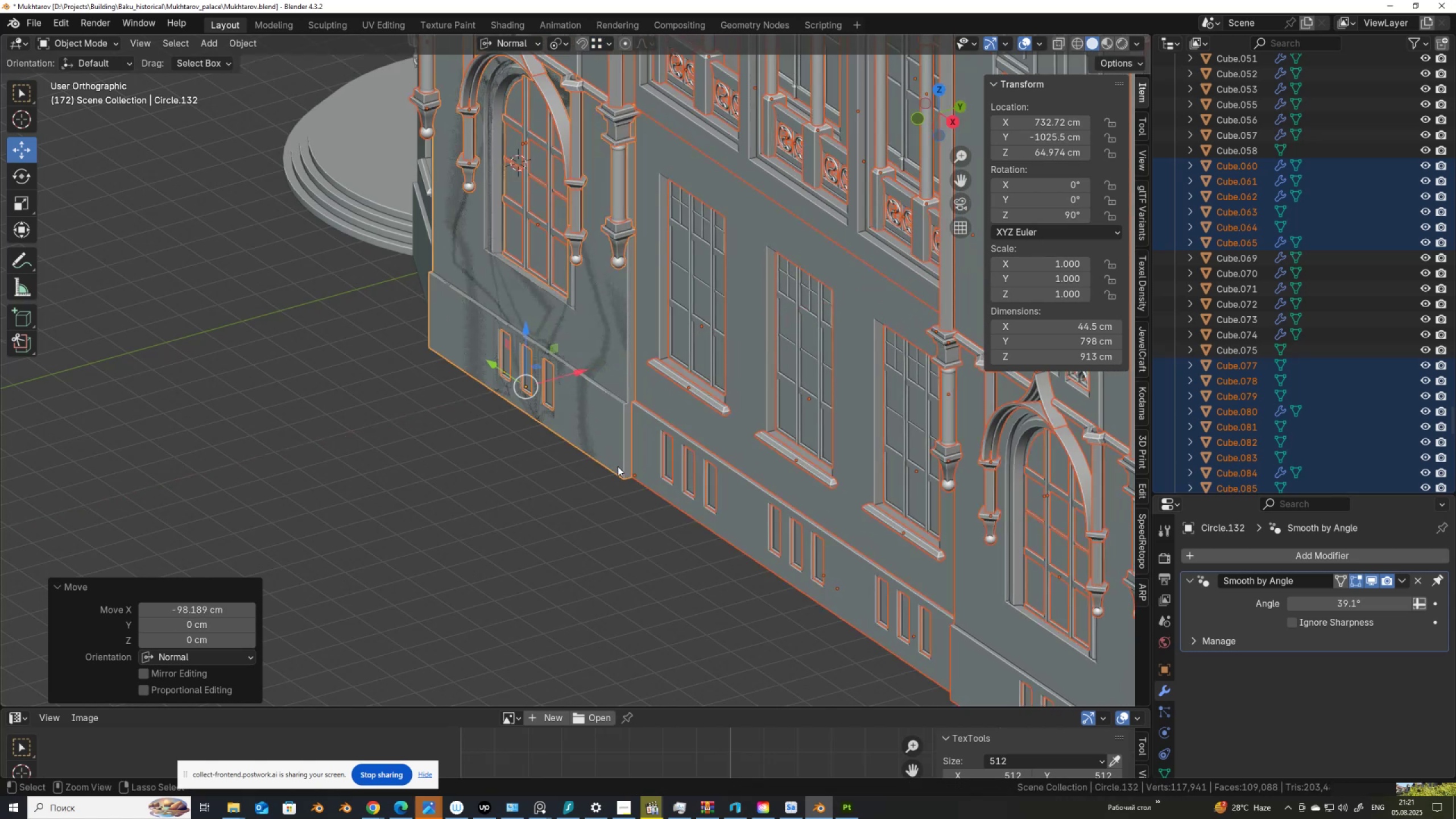 
key(Control+ControlLeft)
 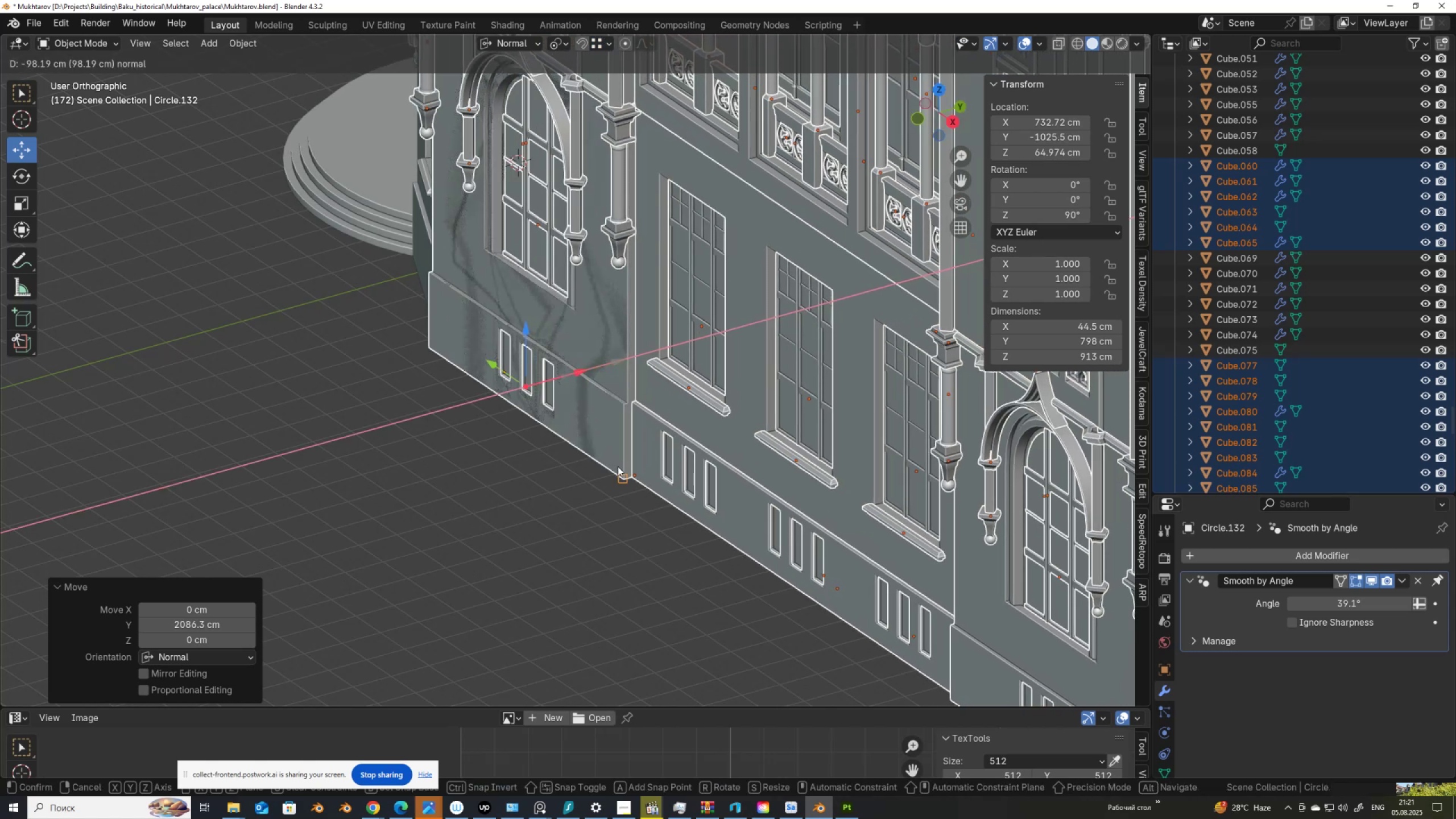 
key(Control+ControlLeft)
 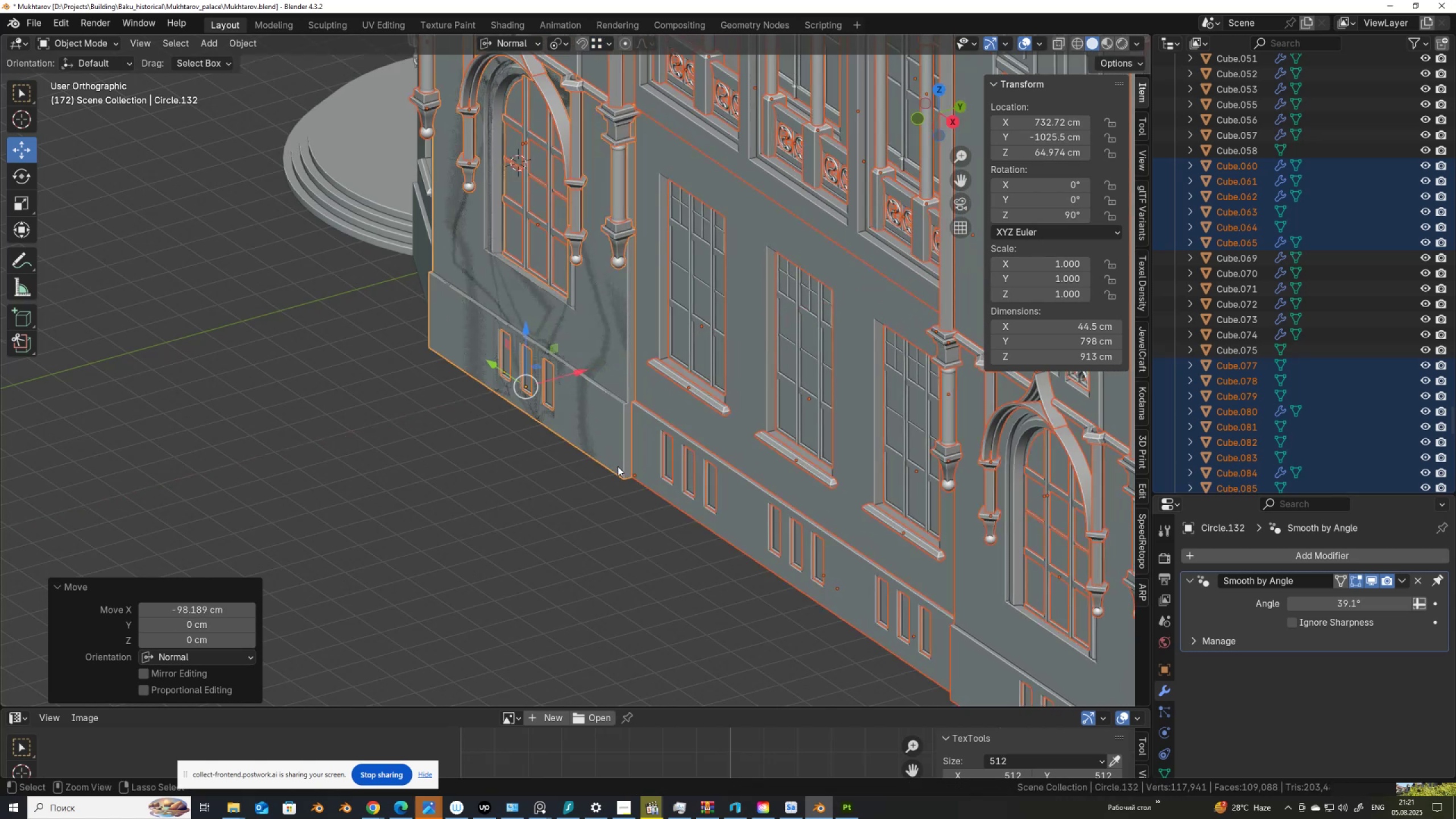 
key(Control+ControlLeft)
 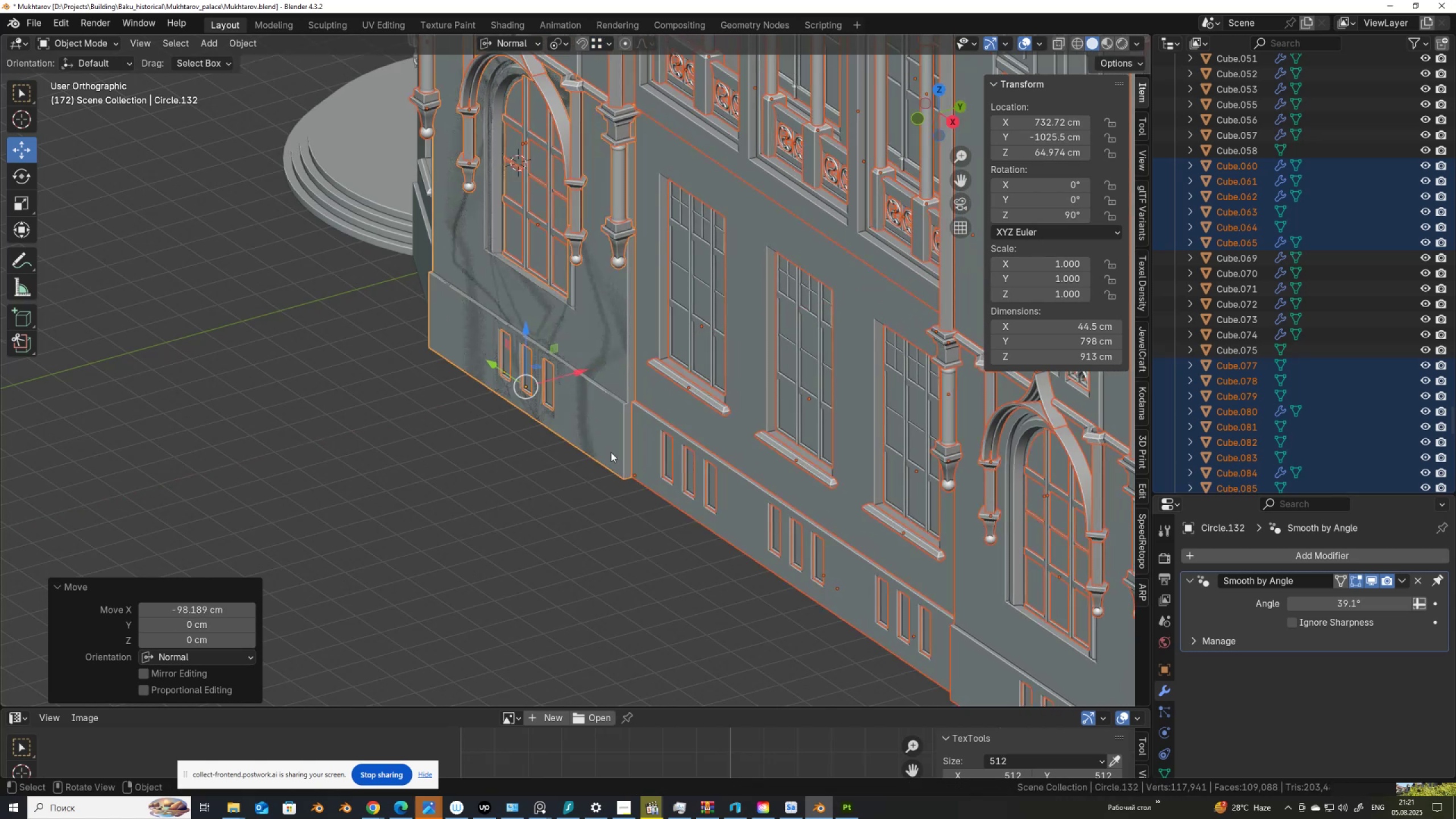 
scroll: coordinate [682, 419], scroll_direction: down, amount: 6.0
 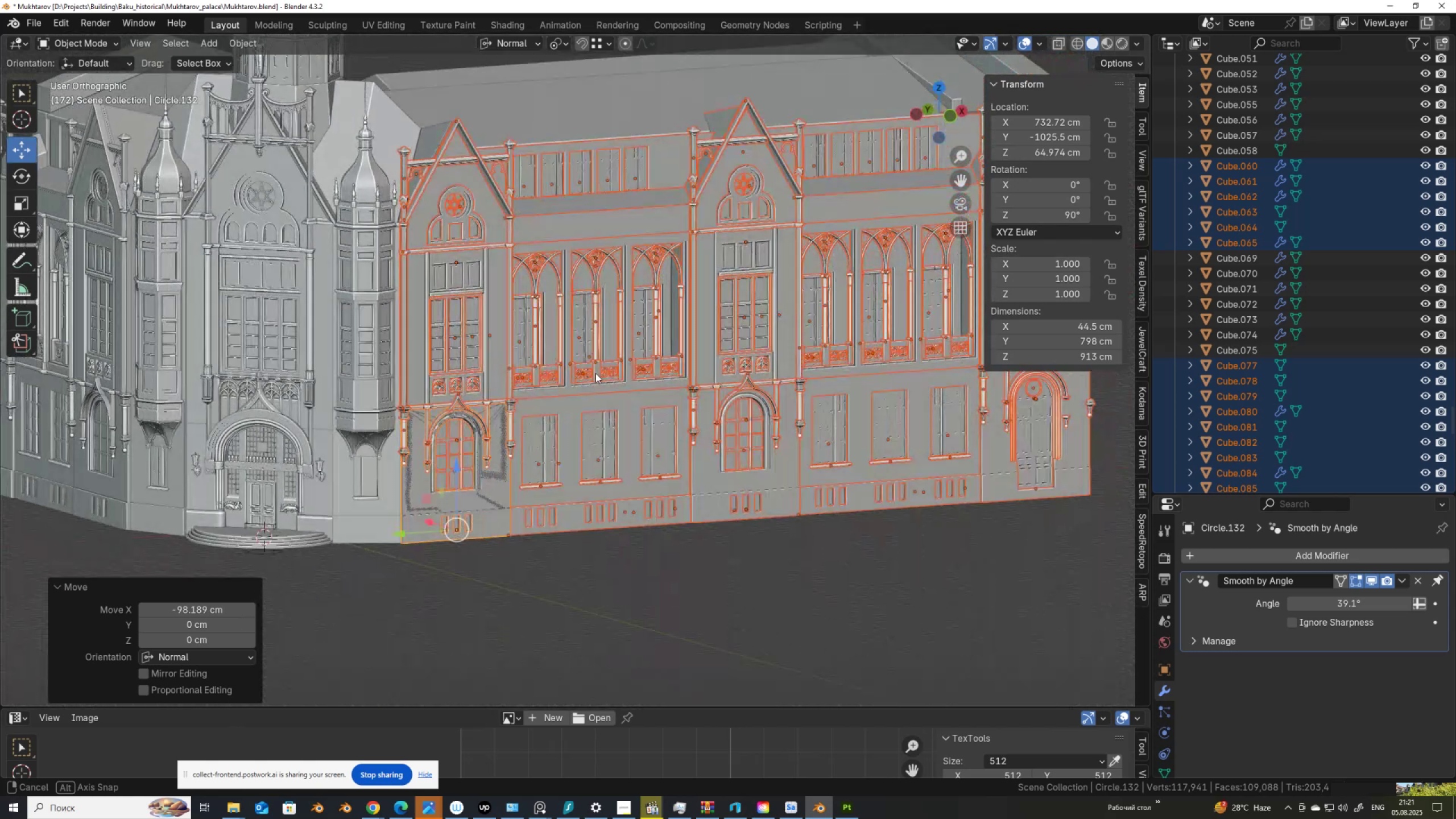 
wait(5.42)
 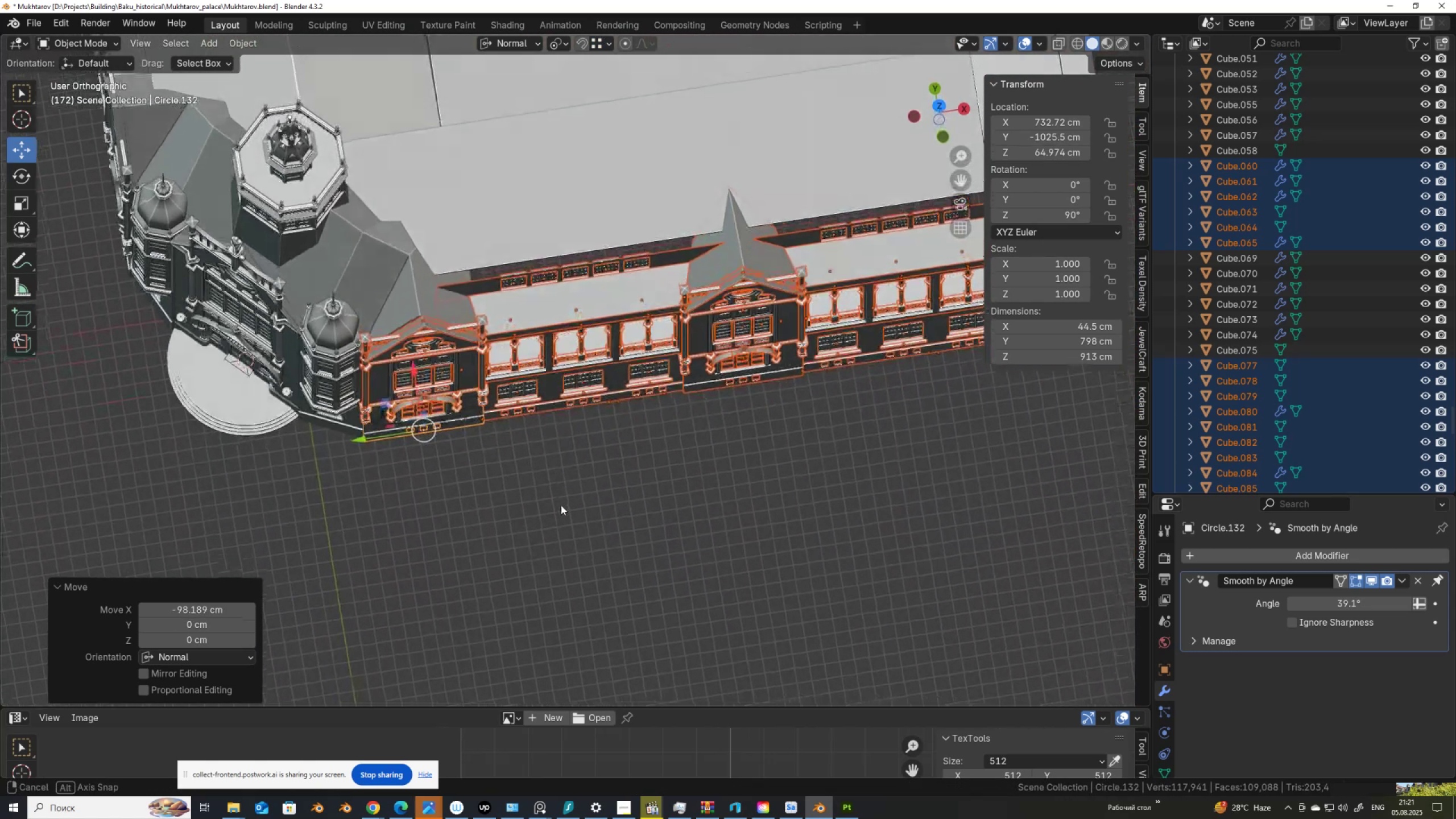 
scroll: coordinate [574, 428], scroll_direction: down, amount: 3.0
 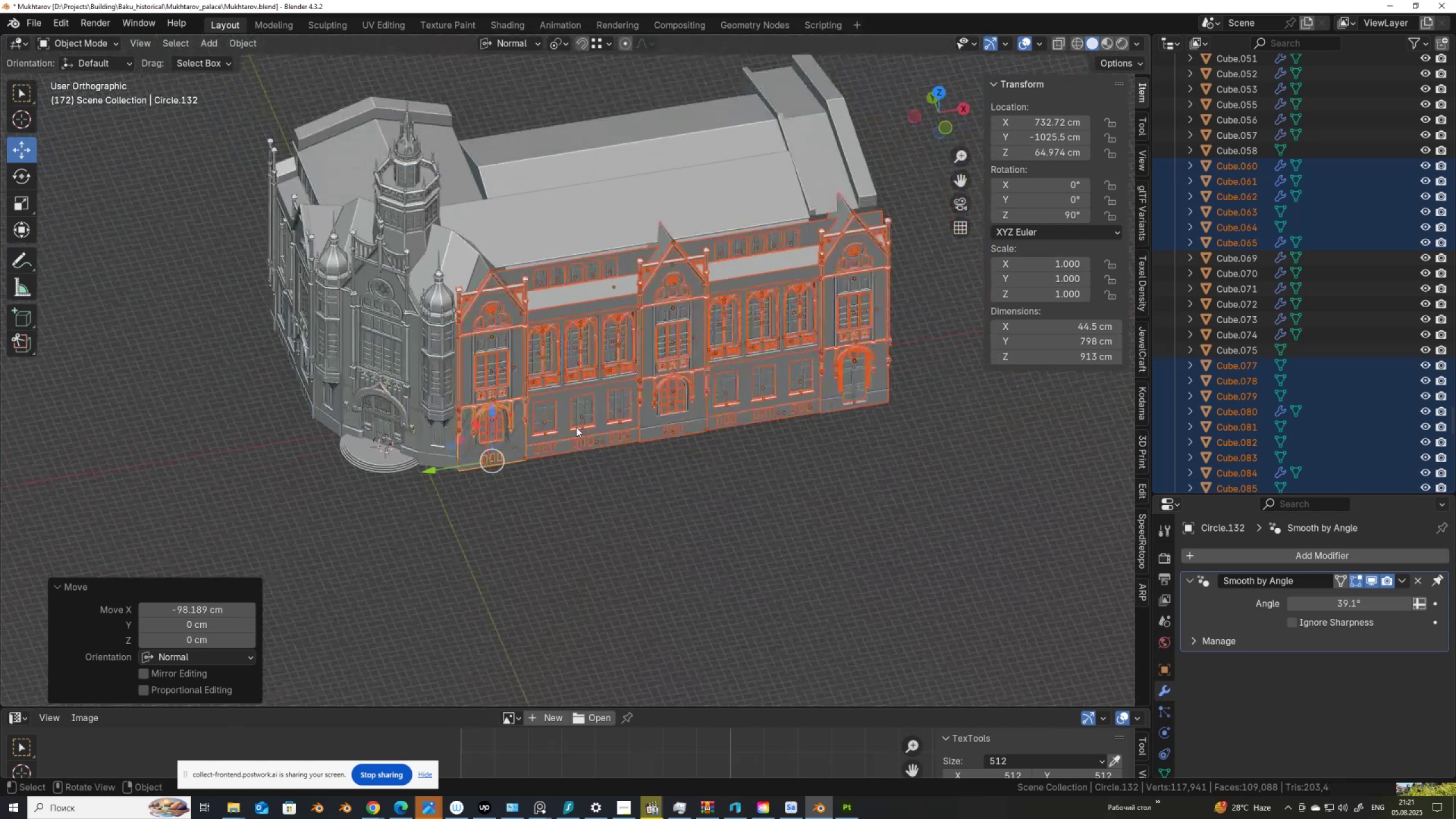 
hold_key(key=ShiftLeft, duration=0.52)
 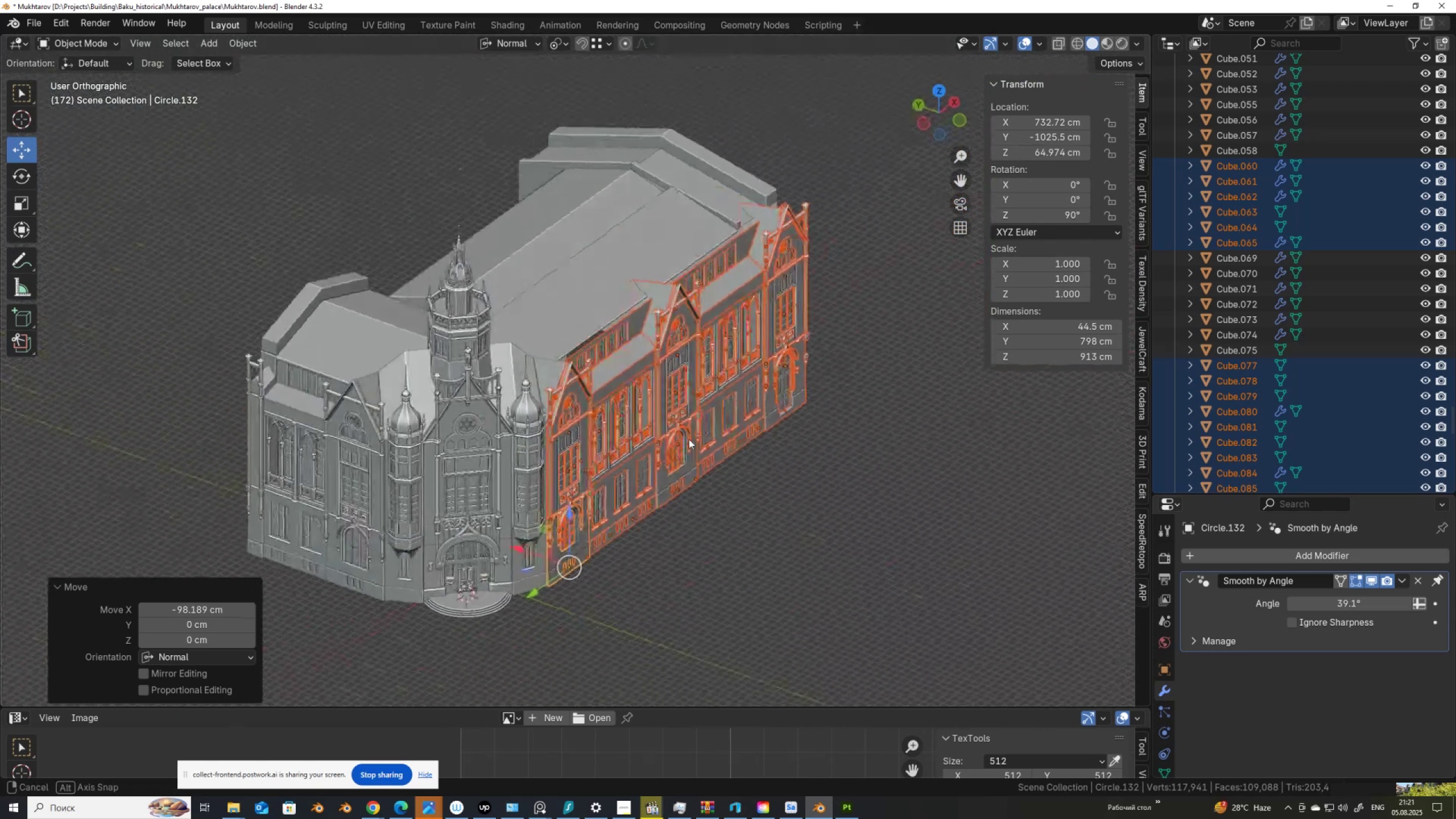 
hold_key(key=ShiftLeft, duration=0.39)
 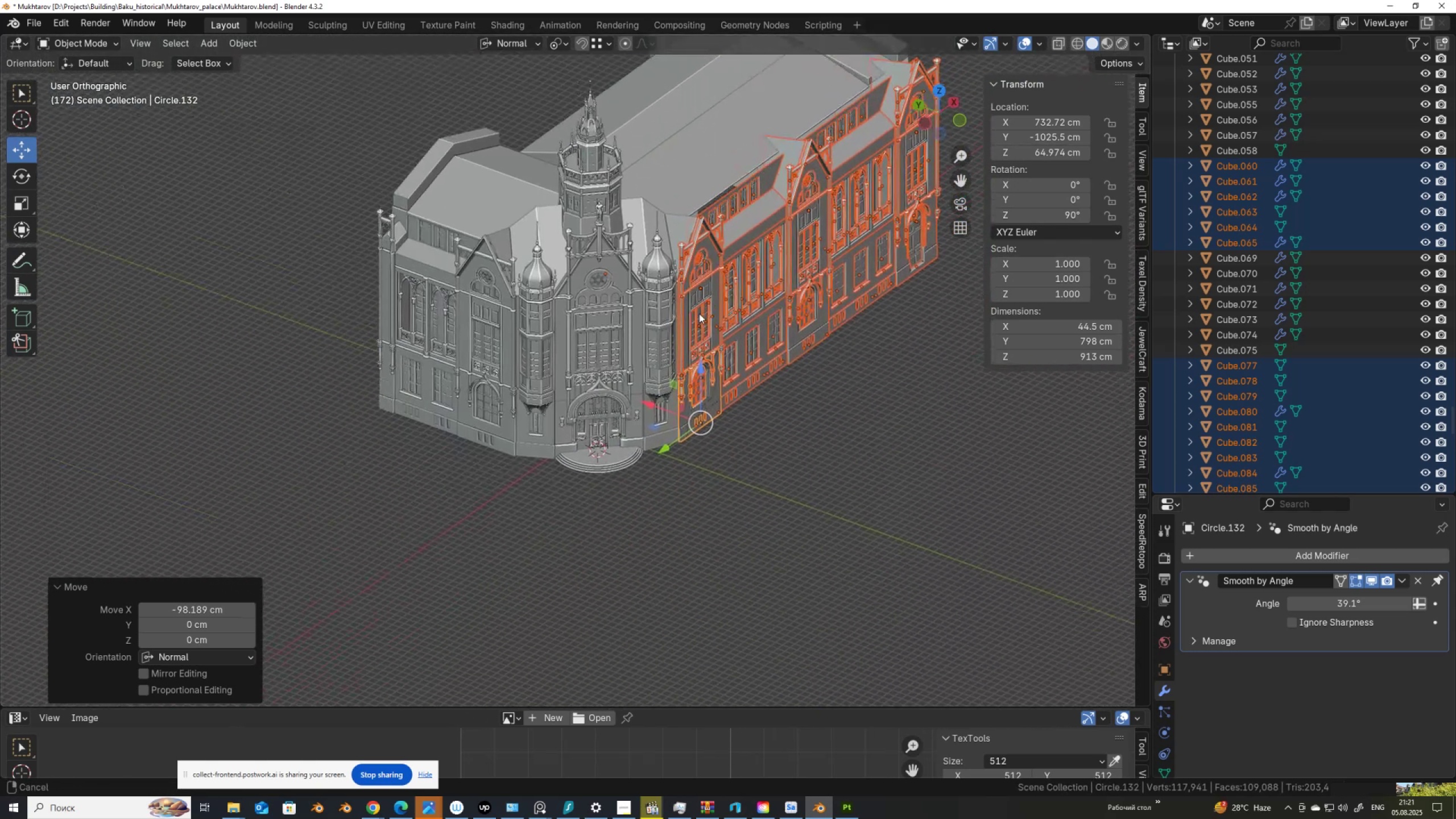 
scroll: coordinate [515, 493], scroll_direction: up, amount: 5.0
 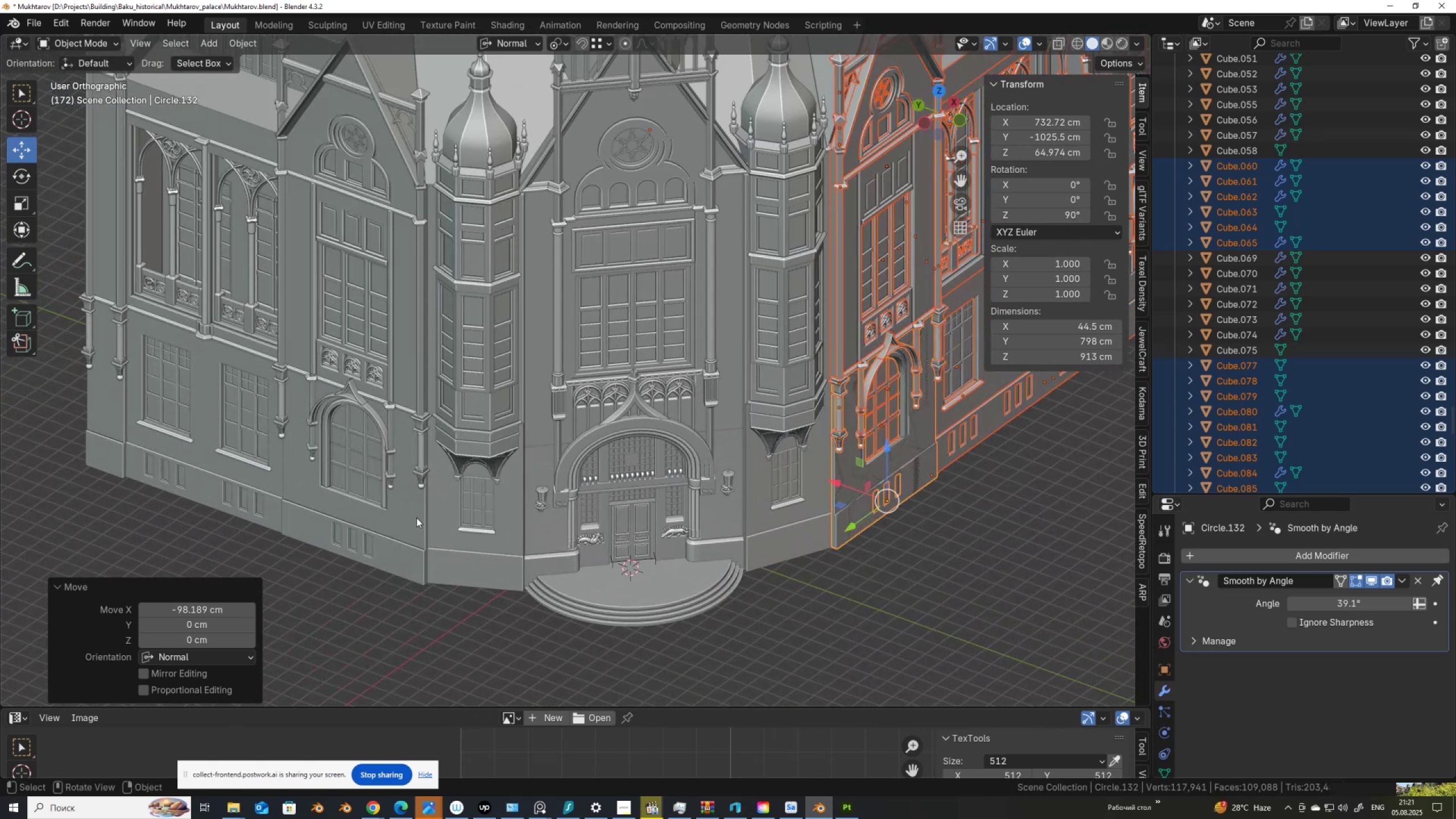 
left_click([407, 518])
 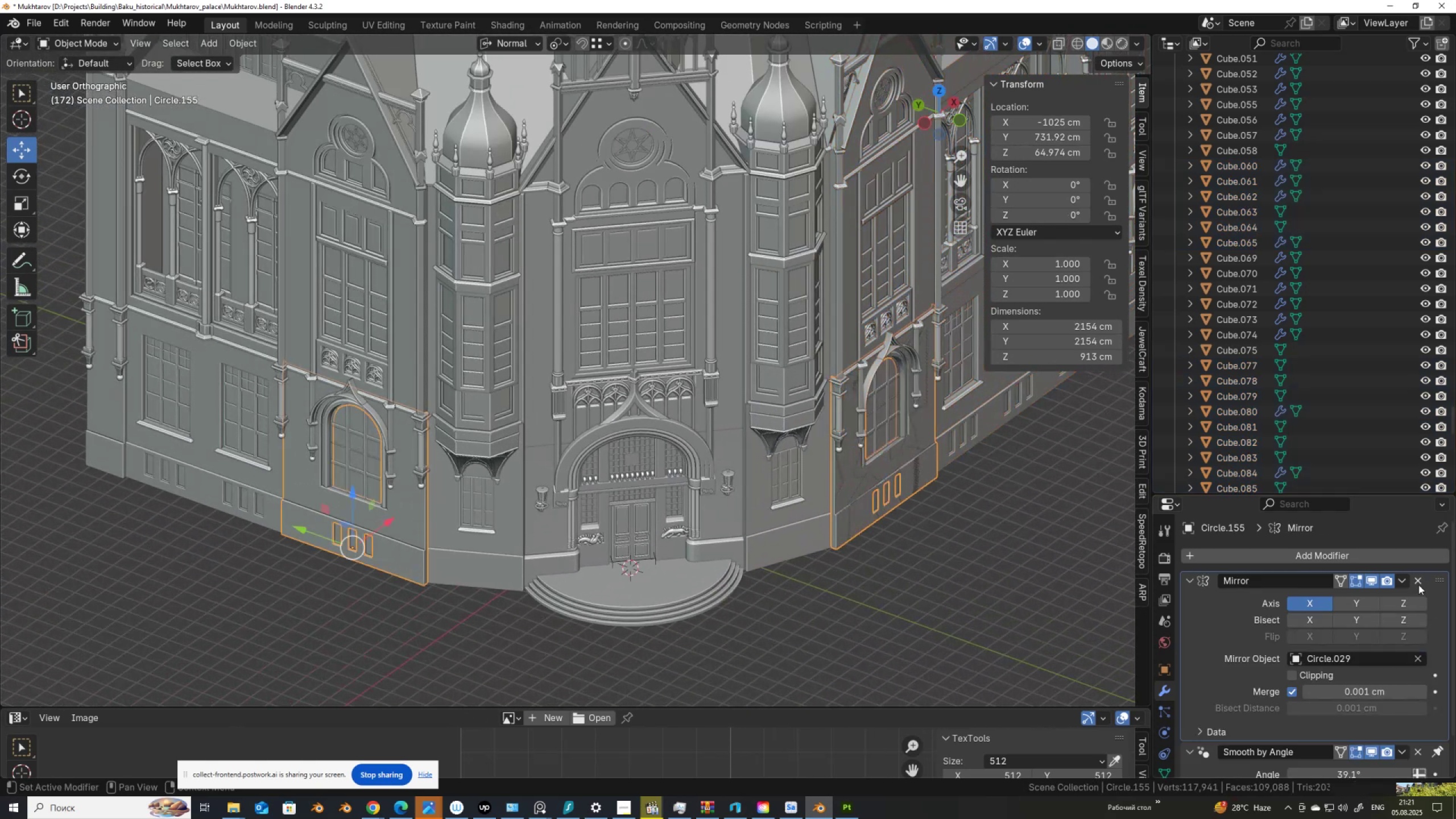 
left_click([1415, 580])
 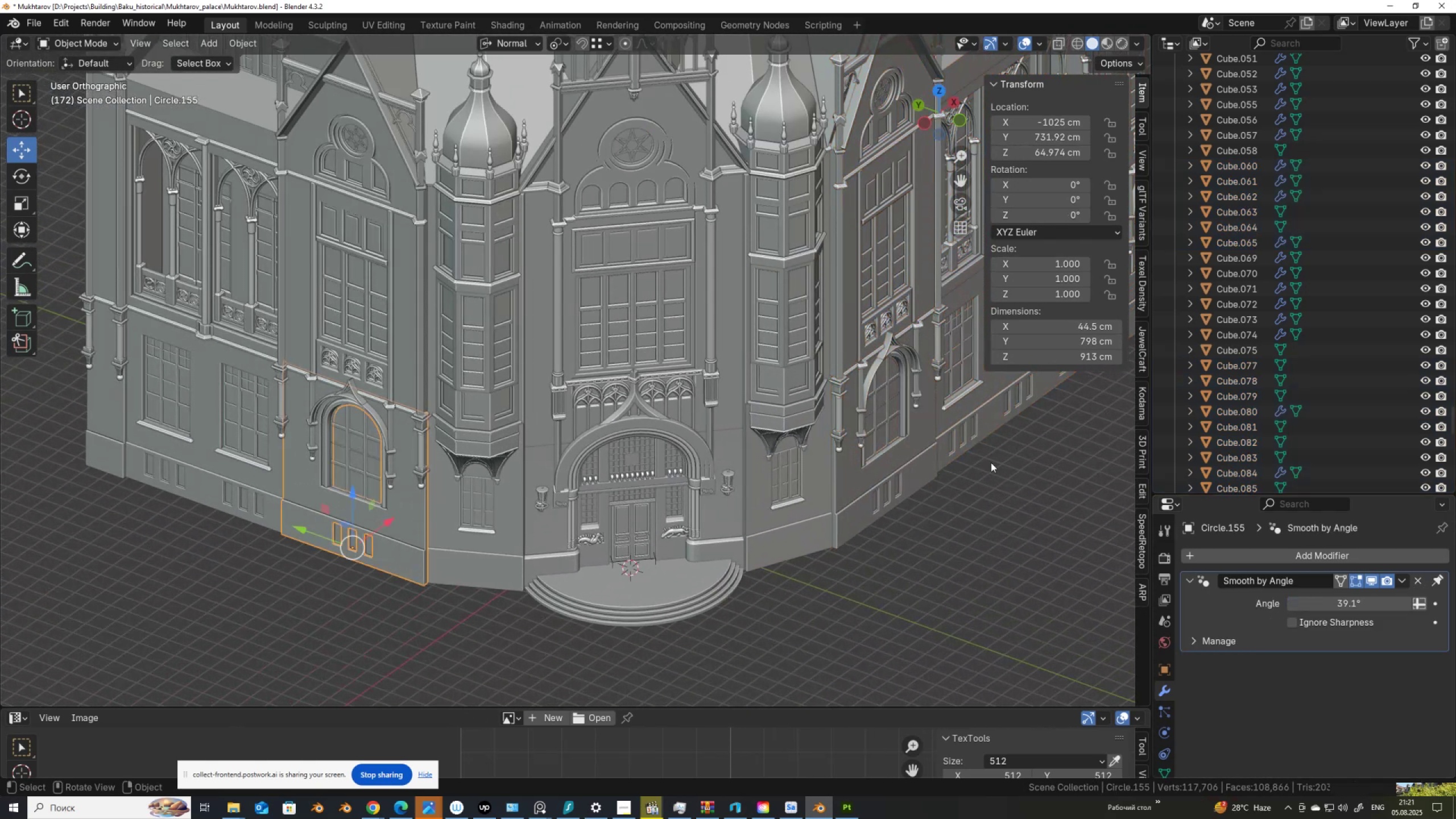 
scroll: coordinate [850, 431], scroll_direction: down, amount: 3.0
 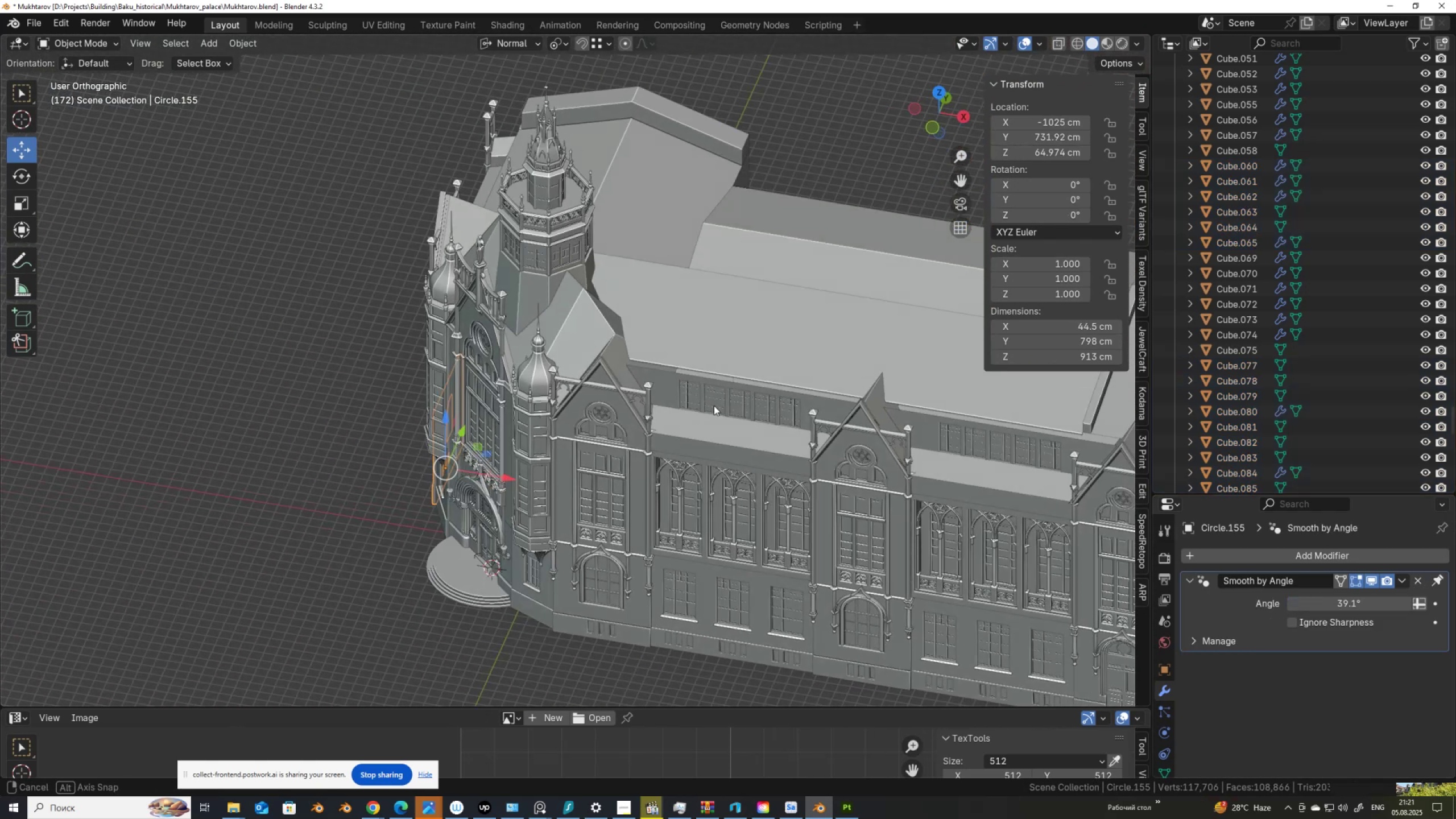 
hold_key(key=ShiftLeft, duration=0.47)
 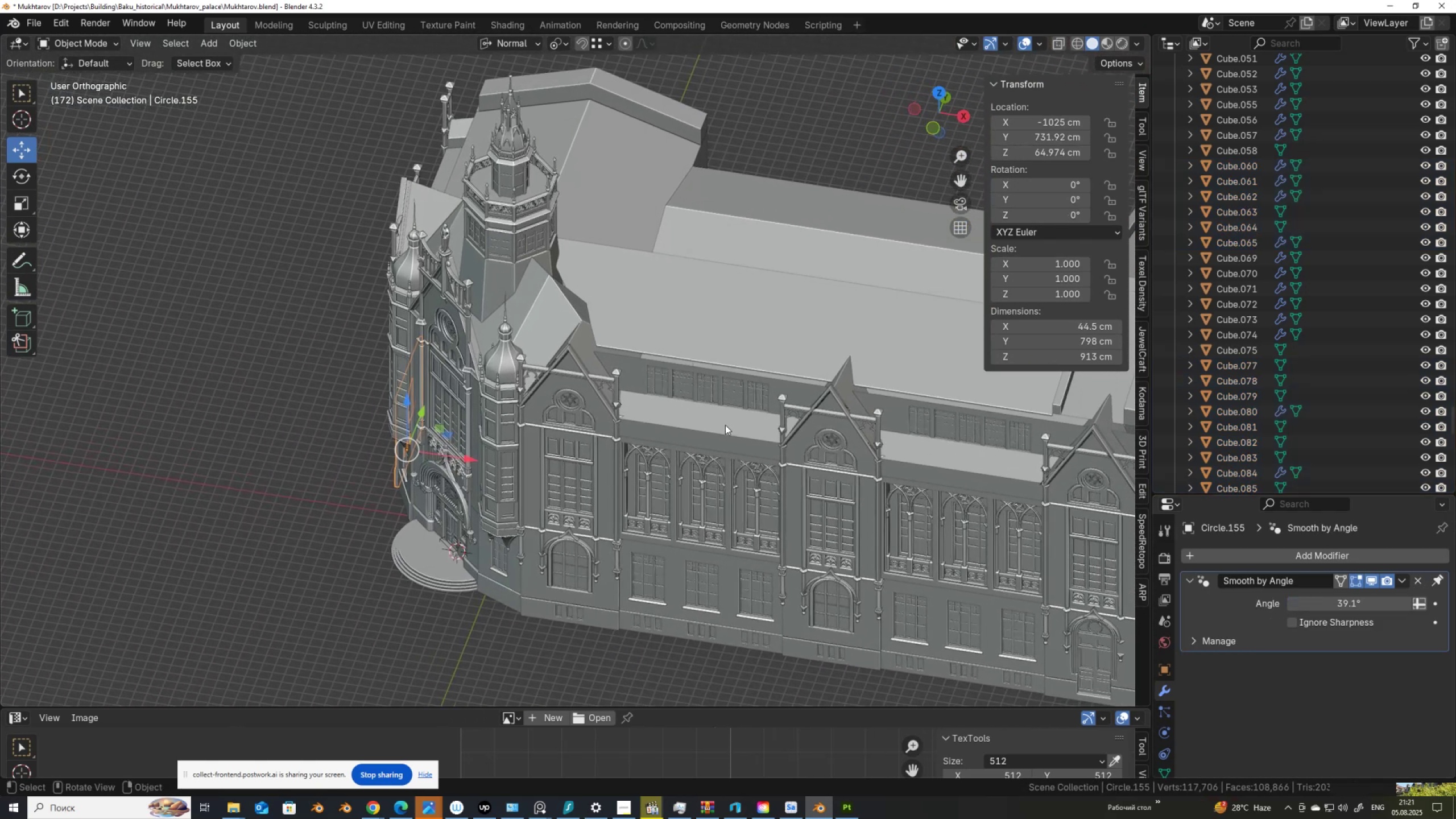 
scroll: coordinate [624, 481], scroll_direction: up, amount: 5.0
 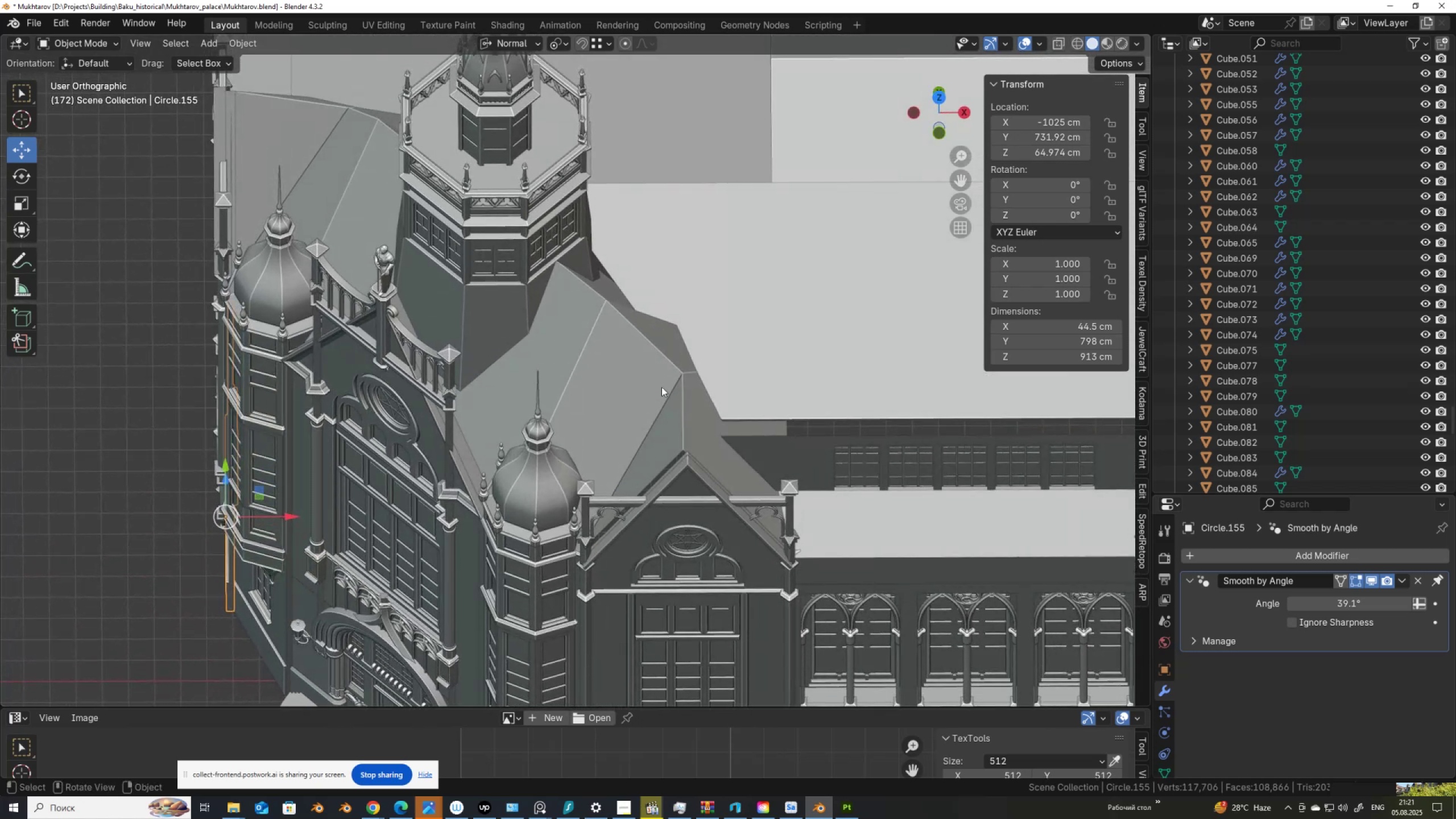 
left_click([663, 384])
 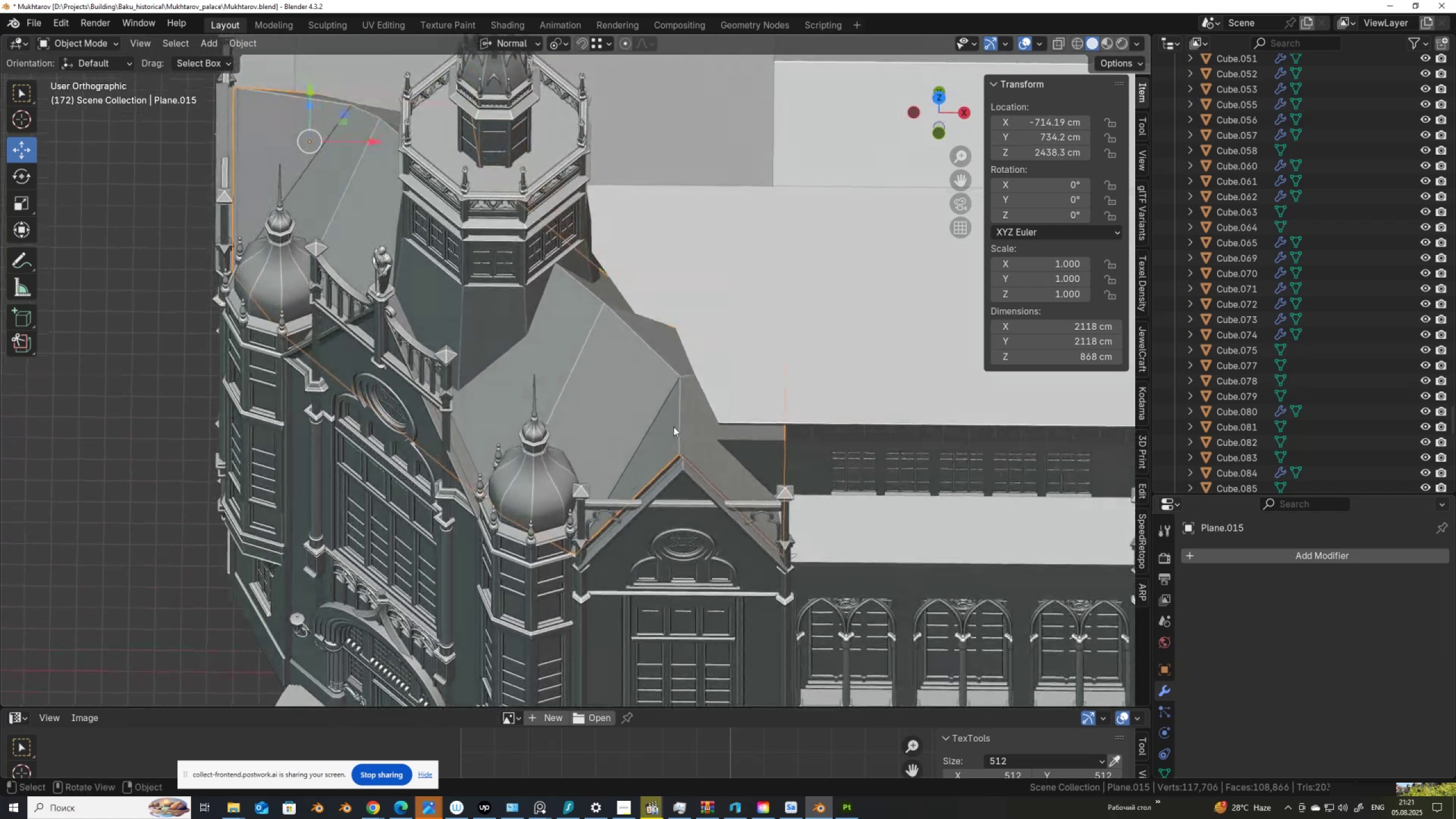 
key(Tab)
 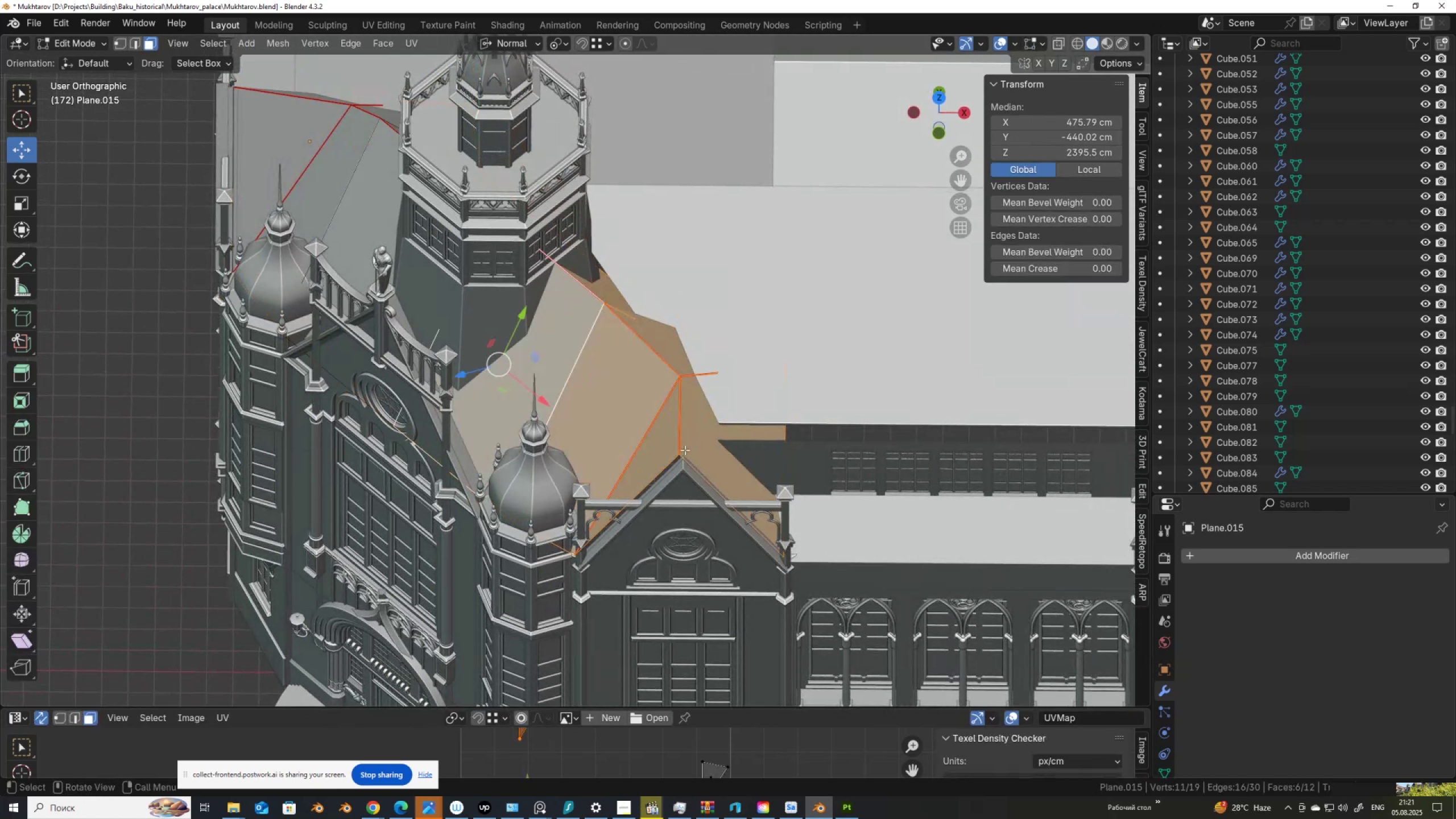 
scroll: coordinate [685, 474], scroll_direction: up, amount: 2.0
 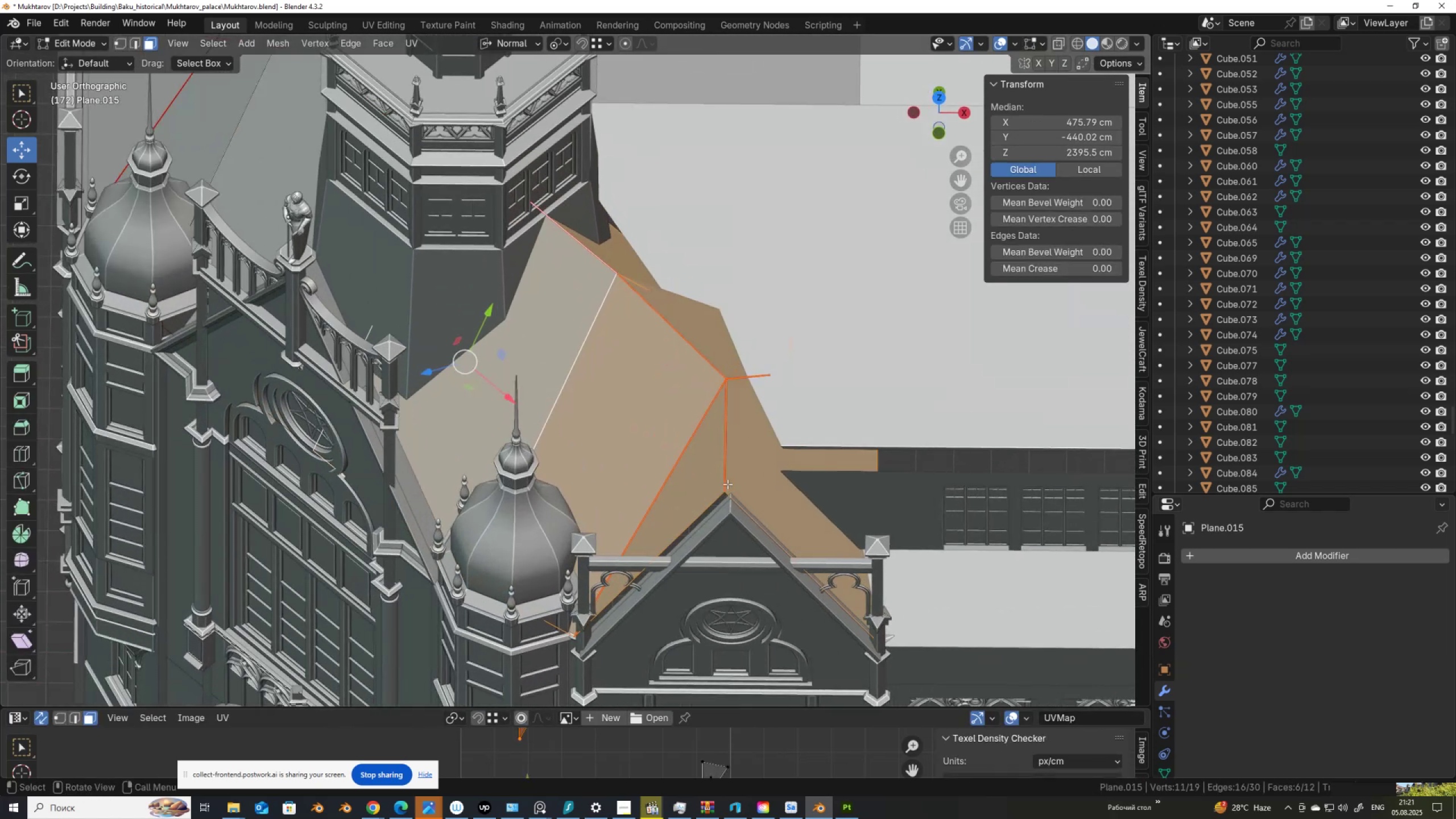 
hold_key(key=ShiftLeft, duration=0.39)
 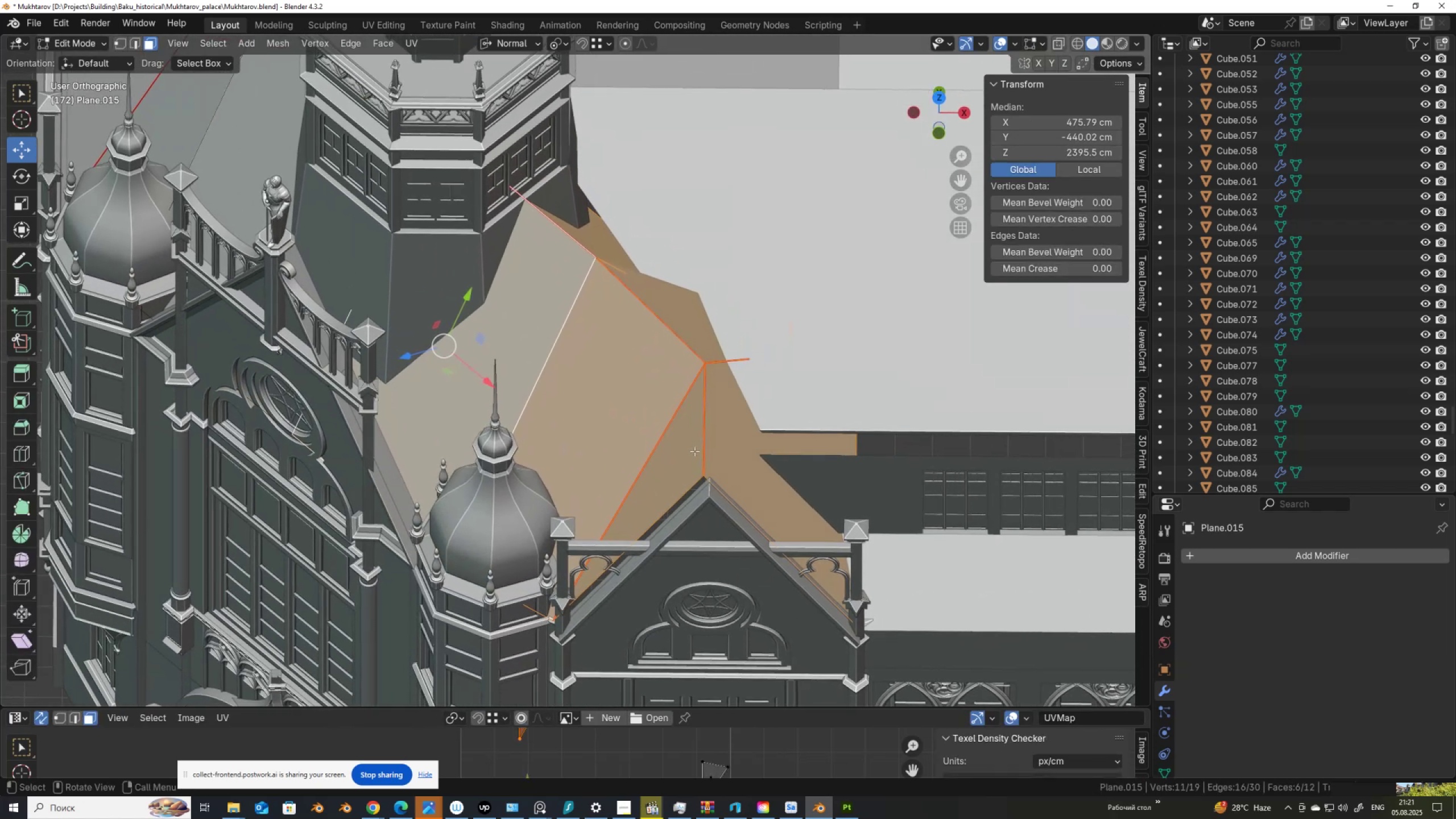 
scroll: coordinate [697, 452], scroll_direction: down, amount: 1.0
 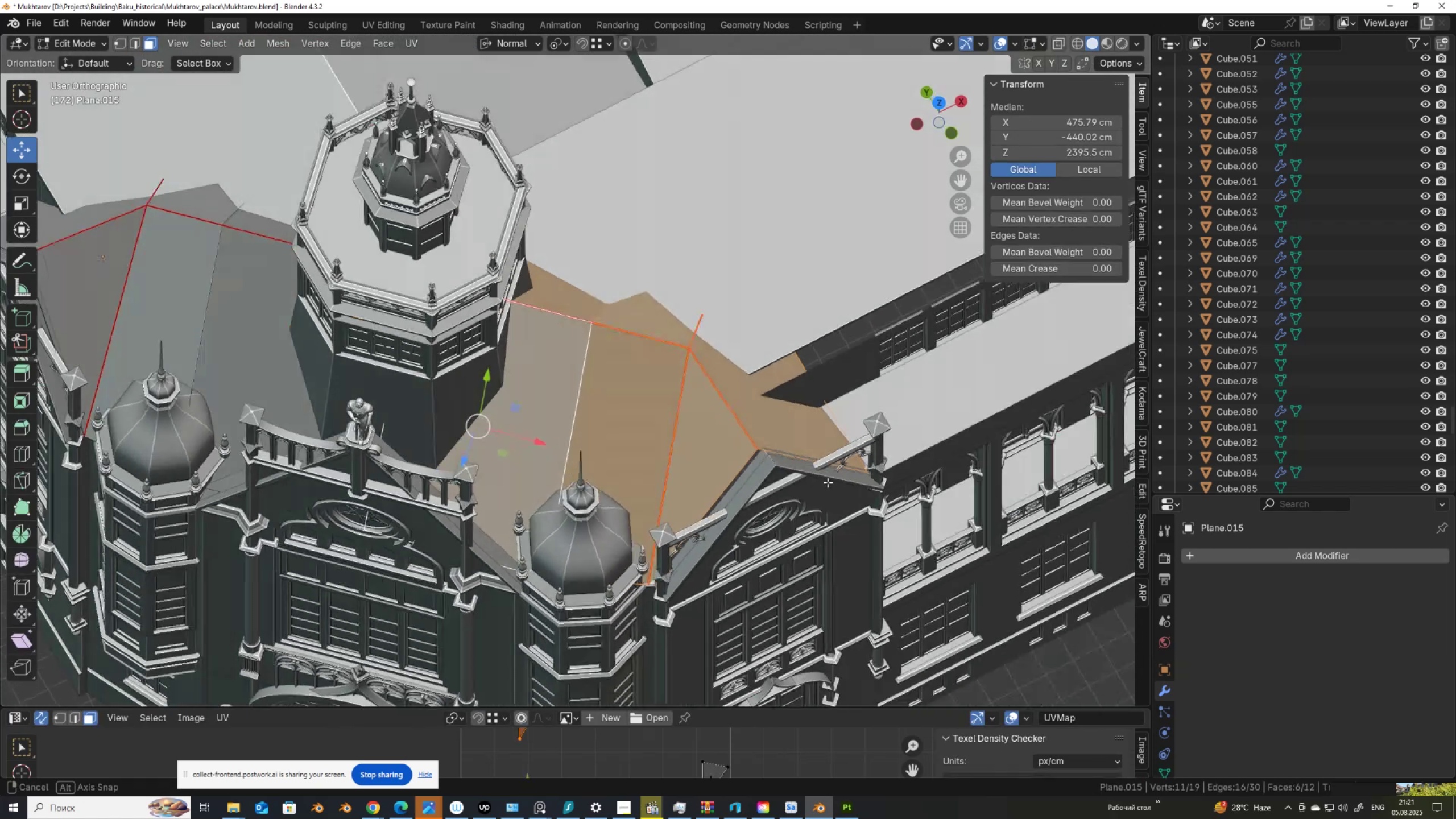 
key(Alt+AltLeft)
 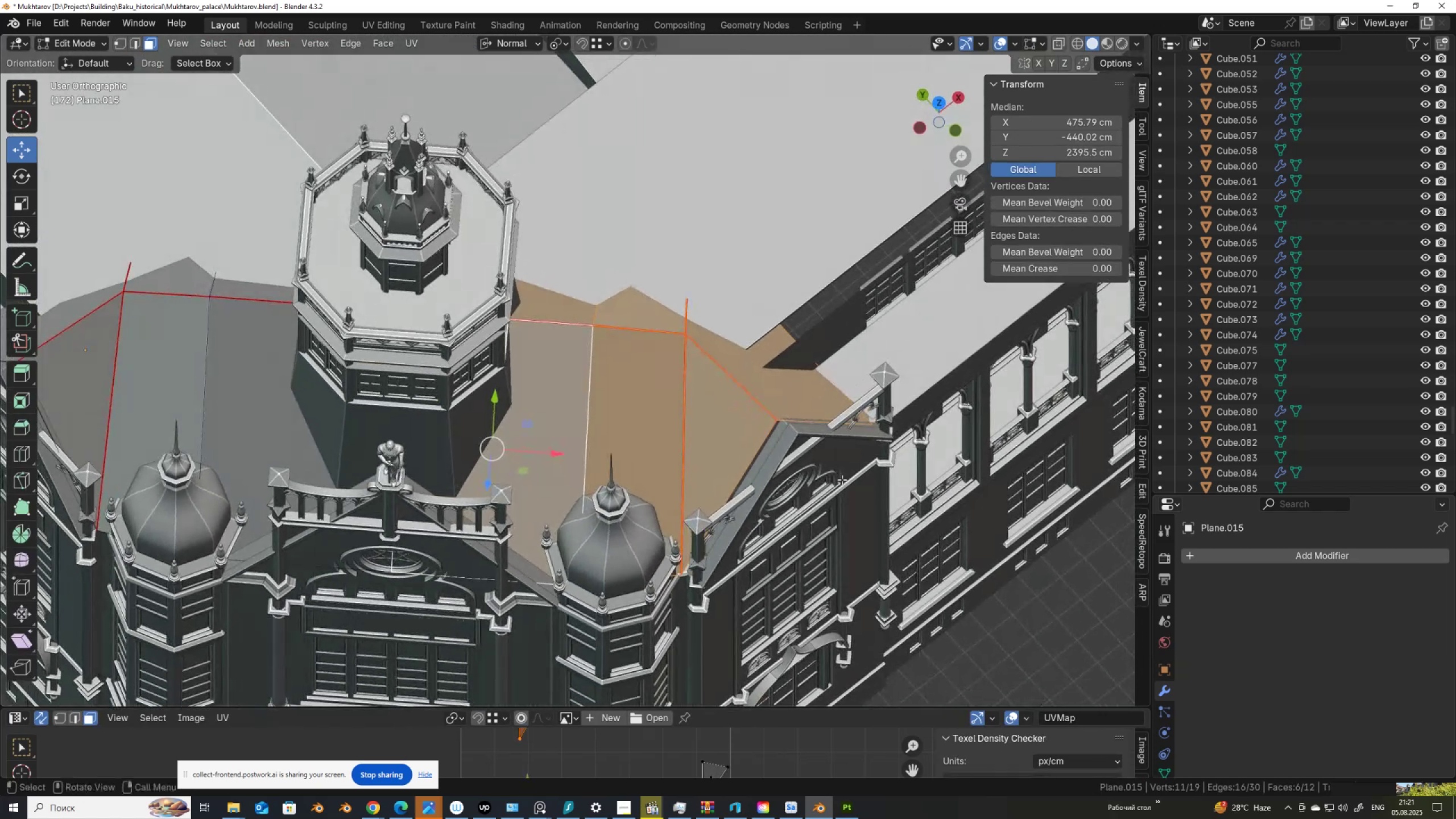 
key(Alt+Z)
 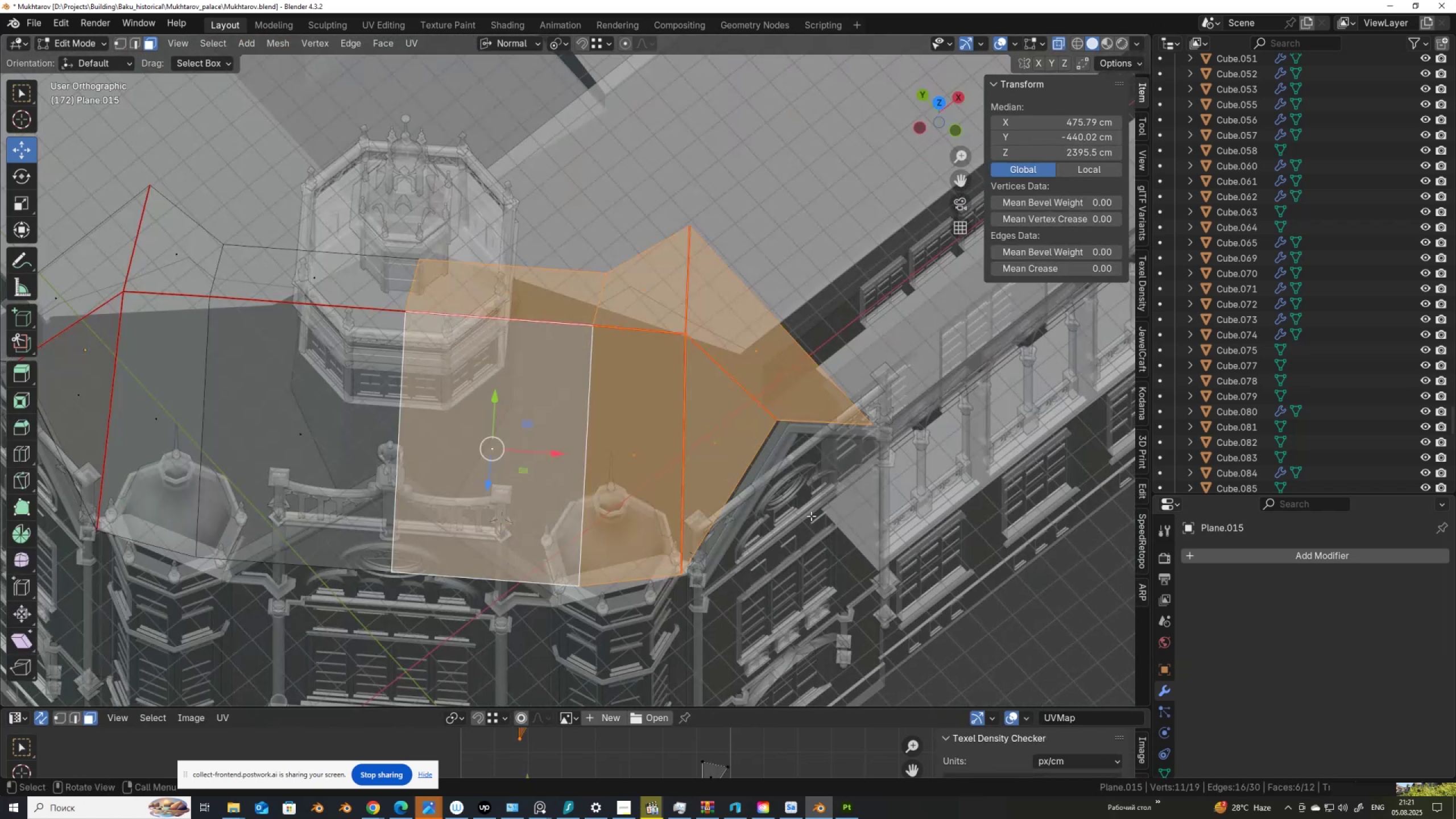 
scroll: coordinate [811, 516], scroll_direction: down, amount: 1.0
 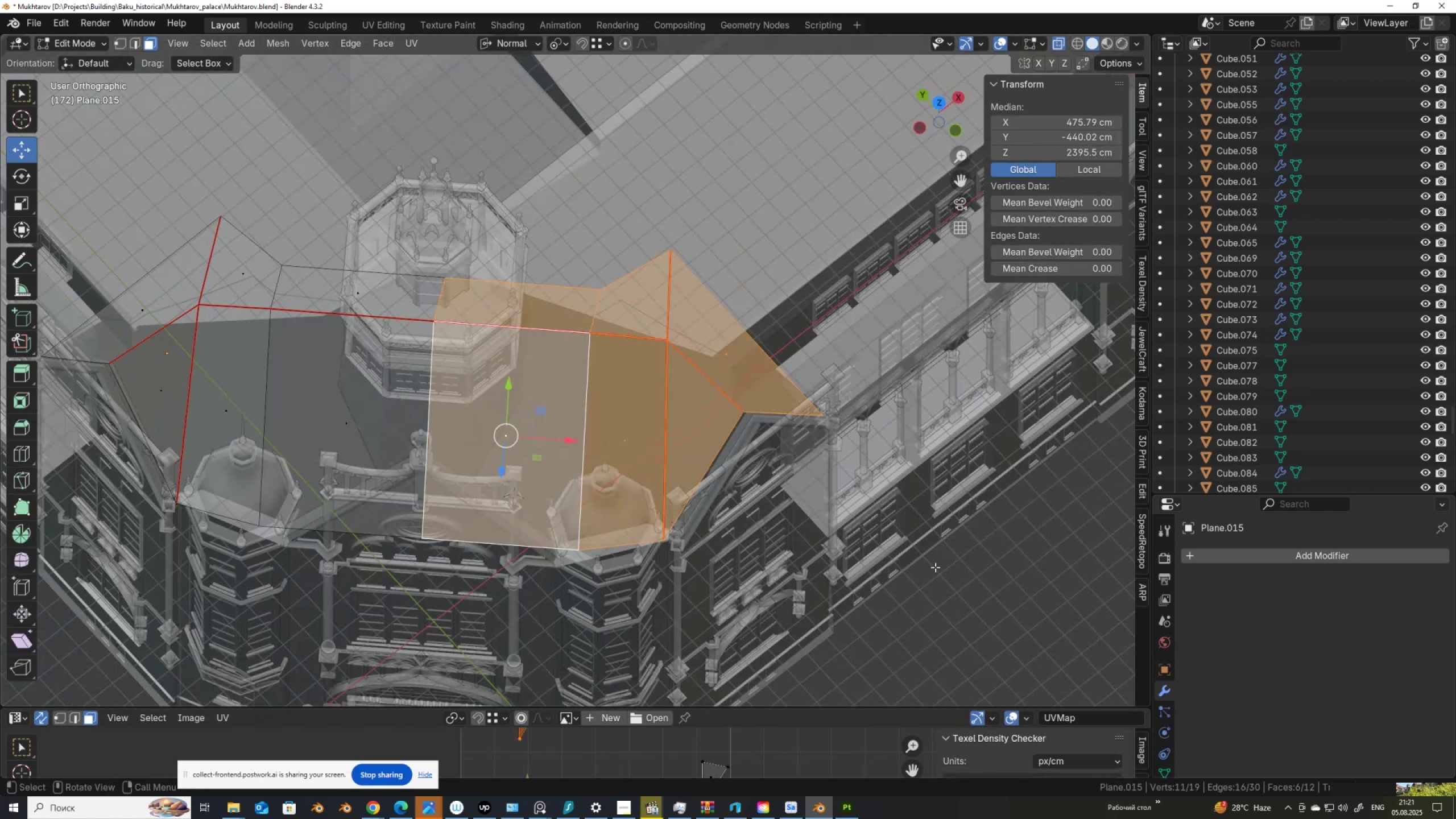 
left_click_drag(start_coordinate=[936, 586], to_coordinate=[559, 210])
 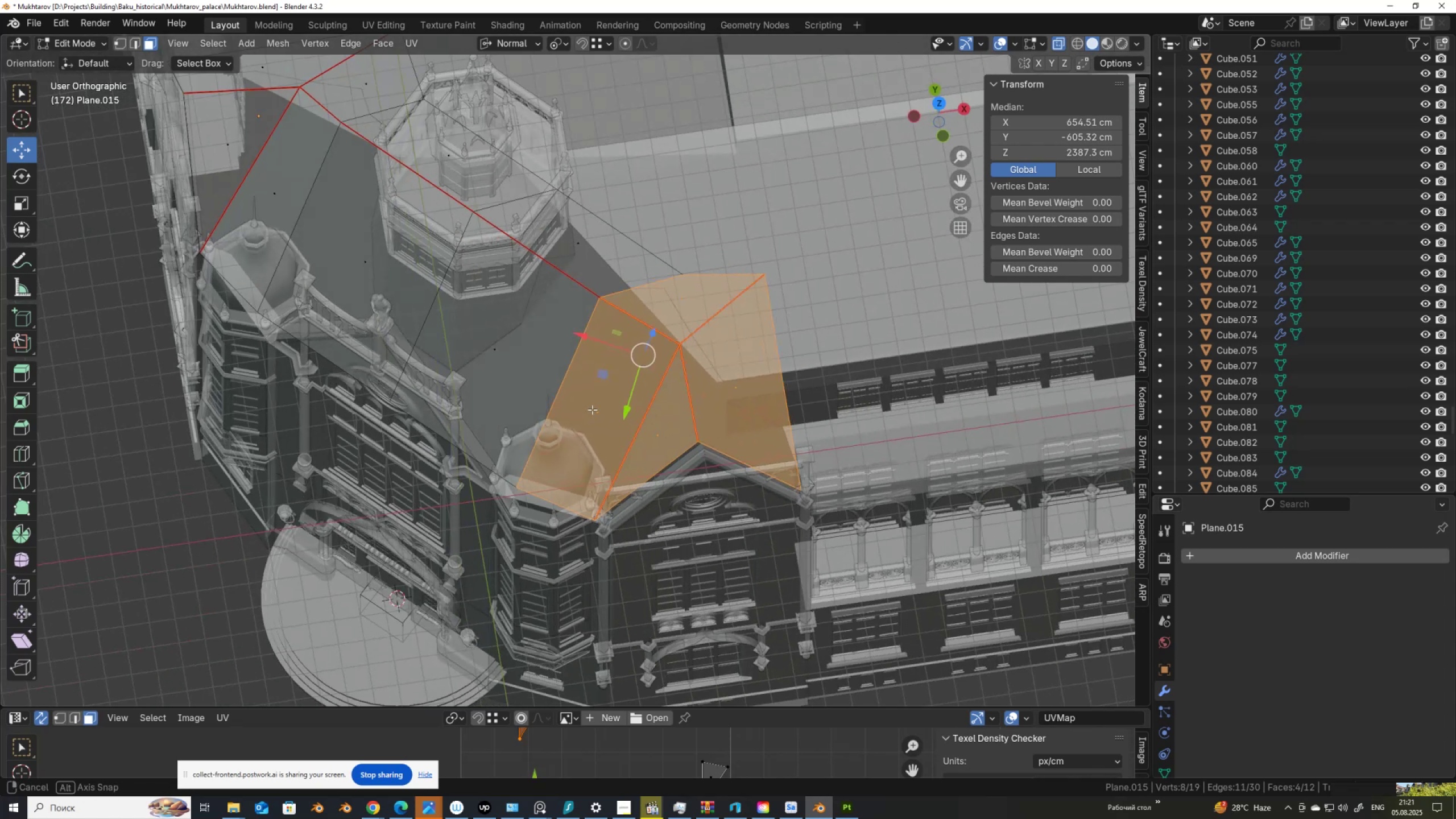 
key(Alt+AltLeft)
 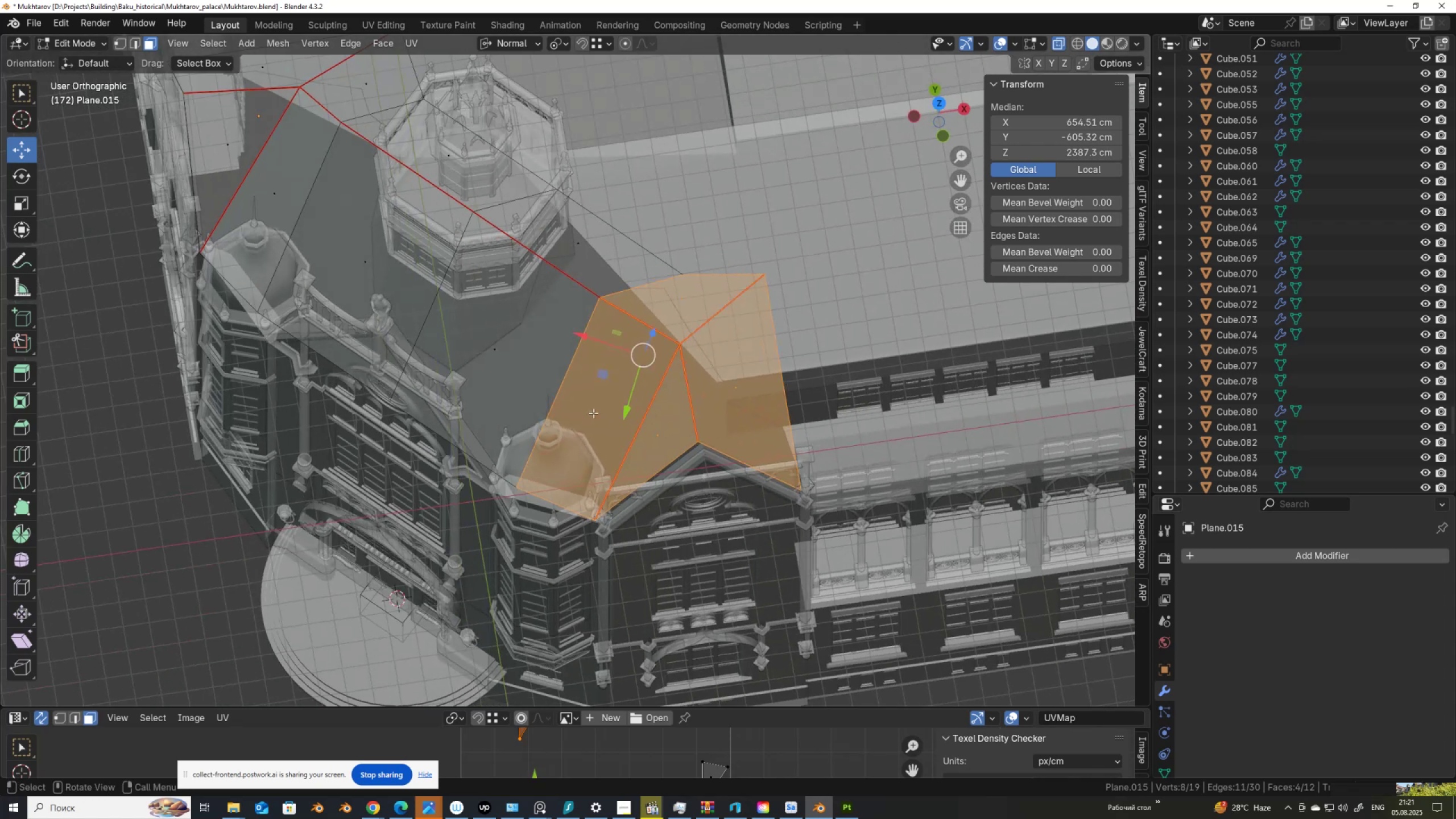 
key(Alt+Z)
 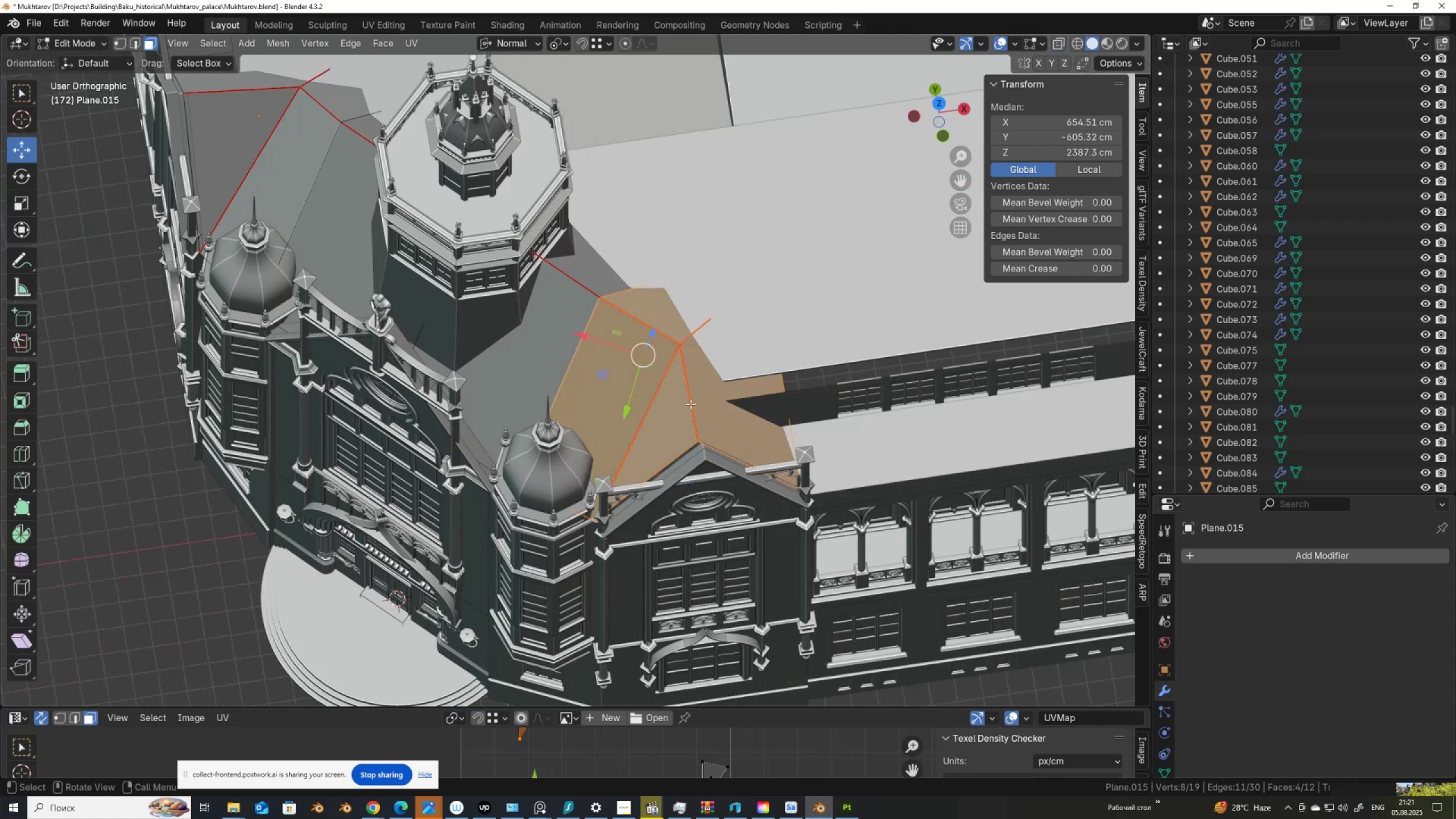 
scroll: coordinate [682, 374], scroll_direction: up, amount: 2.0
 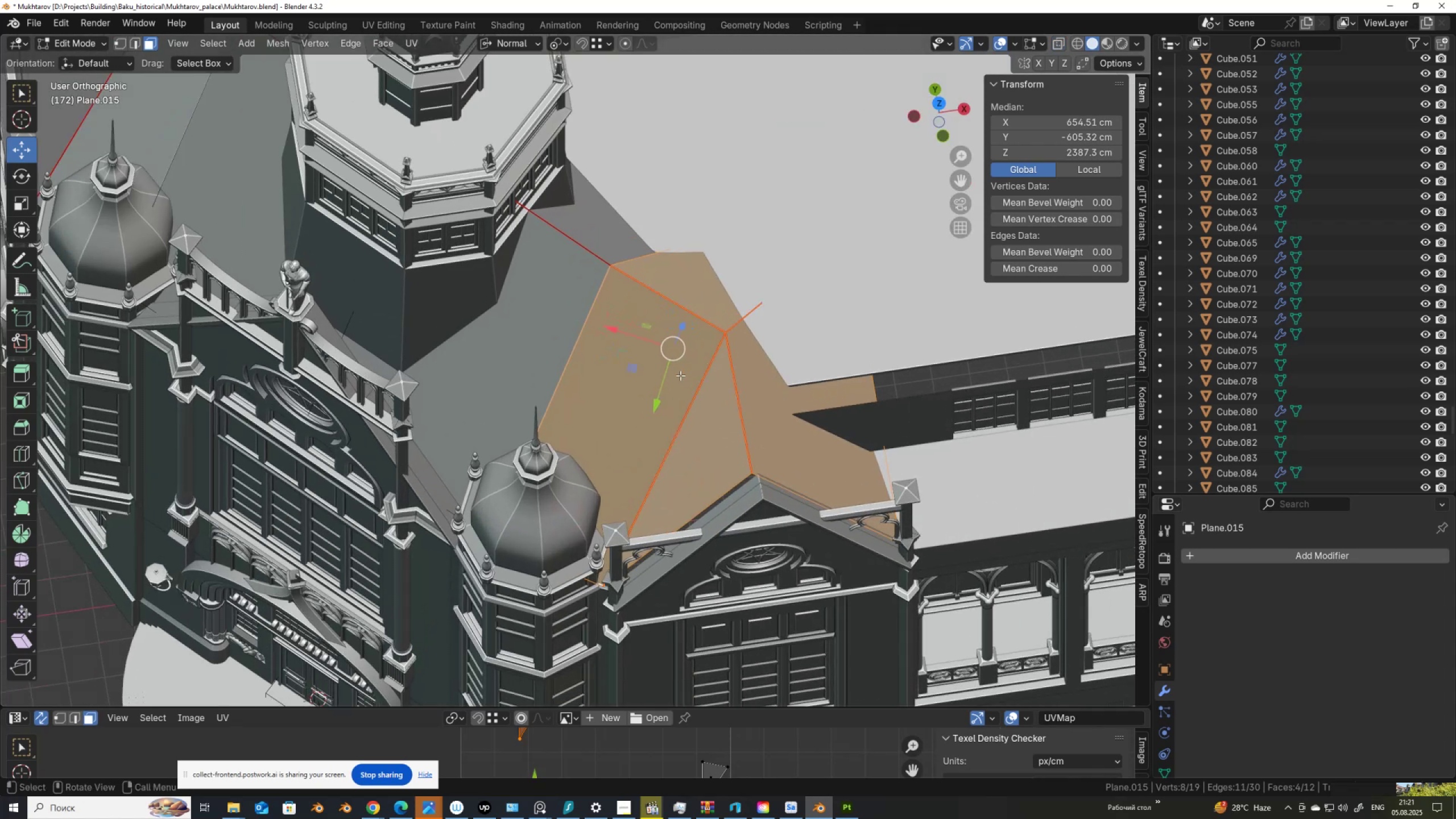 
hold_key(key=ShiftLeft, duration=0.7)
left_click([634, 398])
 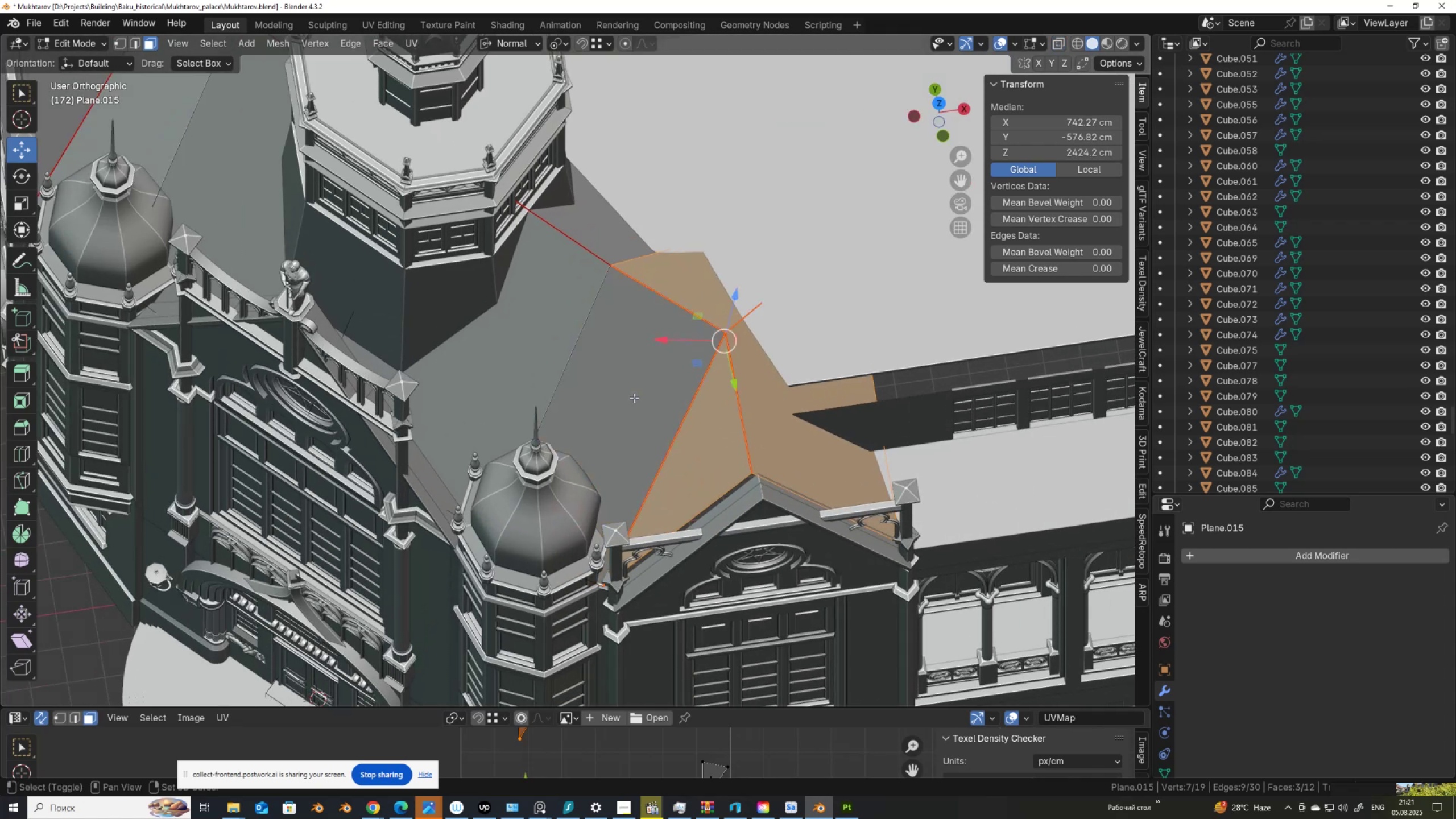 
double_click([634, 398])
 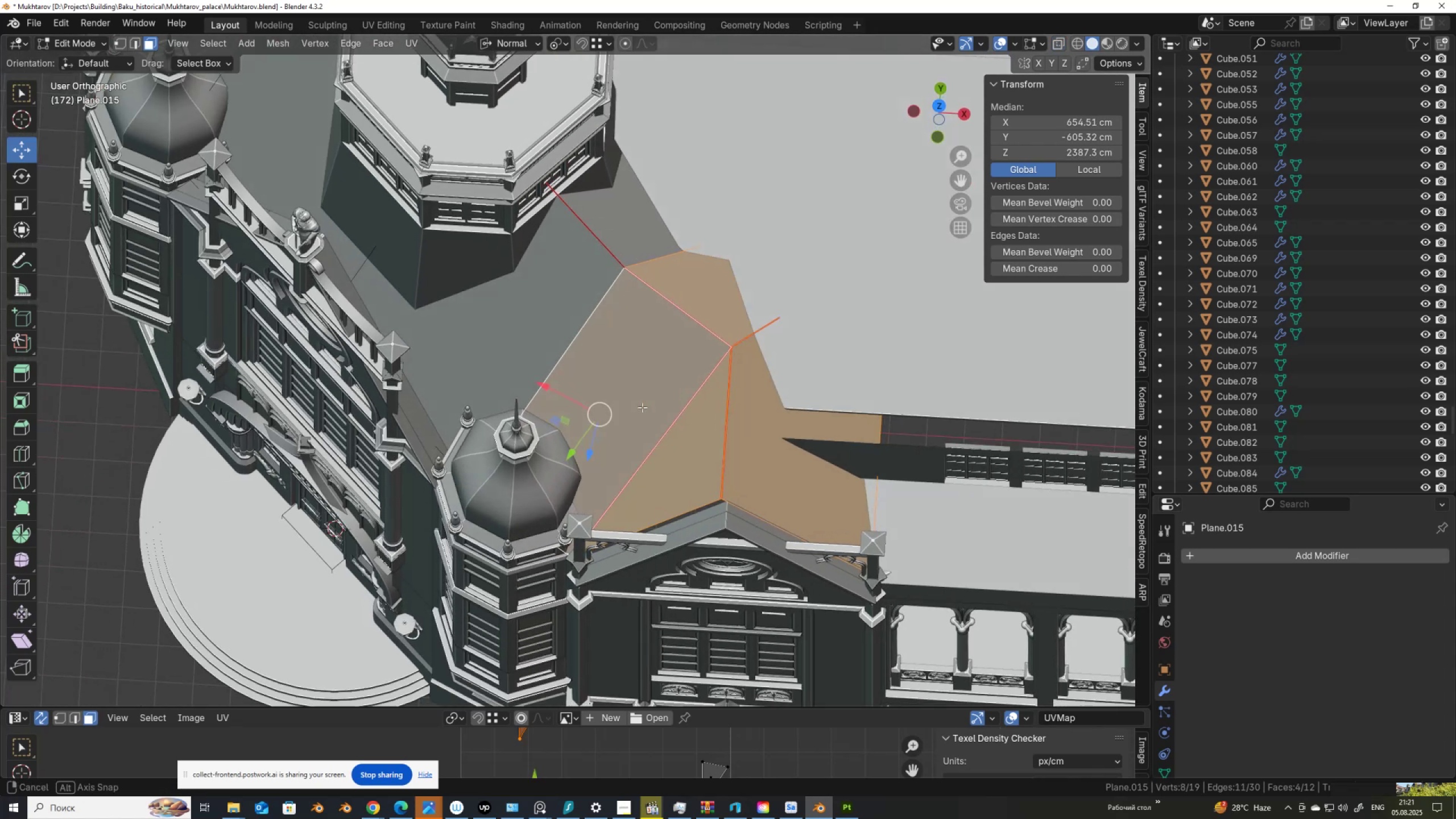 
scroll: coordinate [641, 413], scroll_direction: up, amount: 3.0
 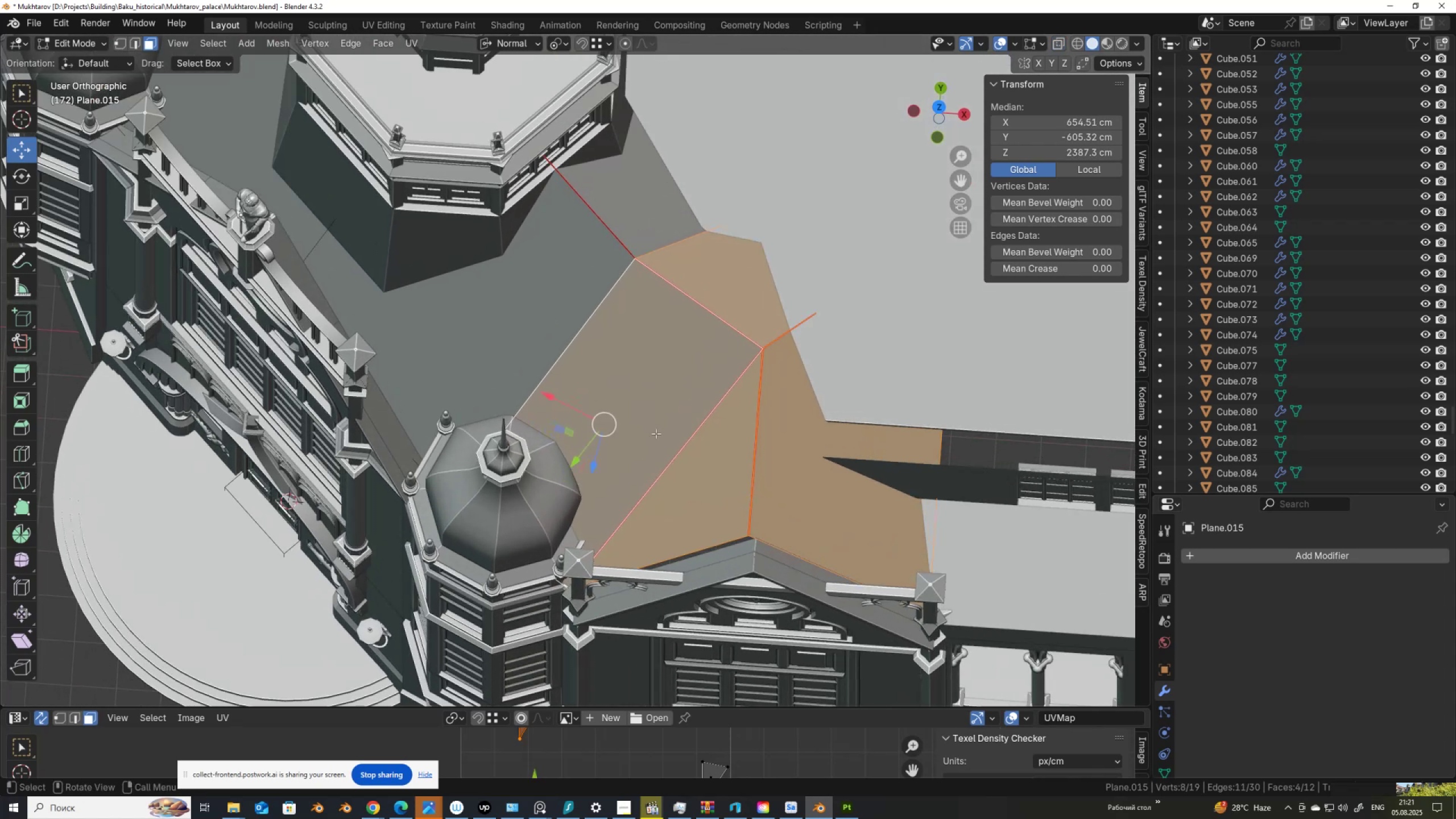 
hold_key(key=ShiftLeft, duration=0.32)
 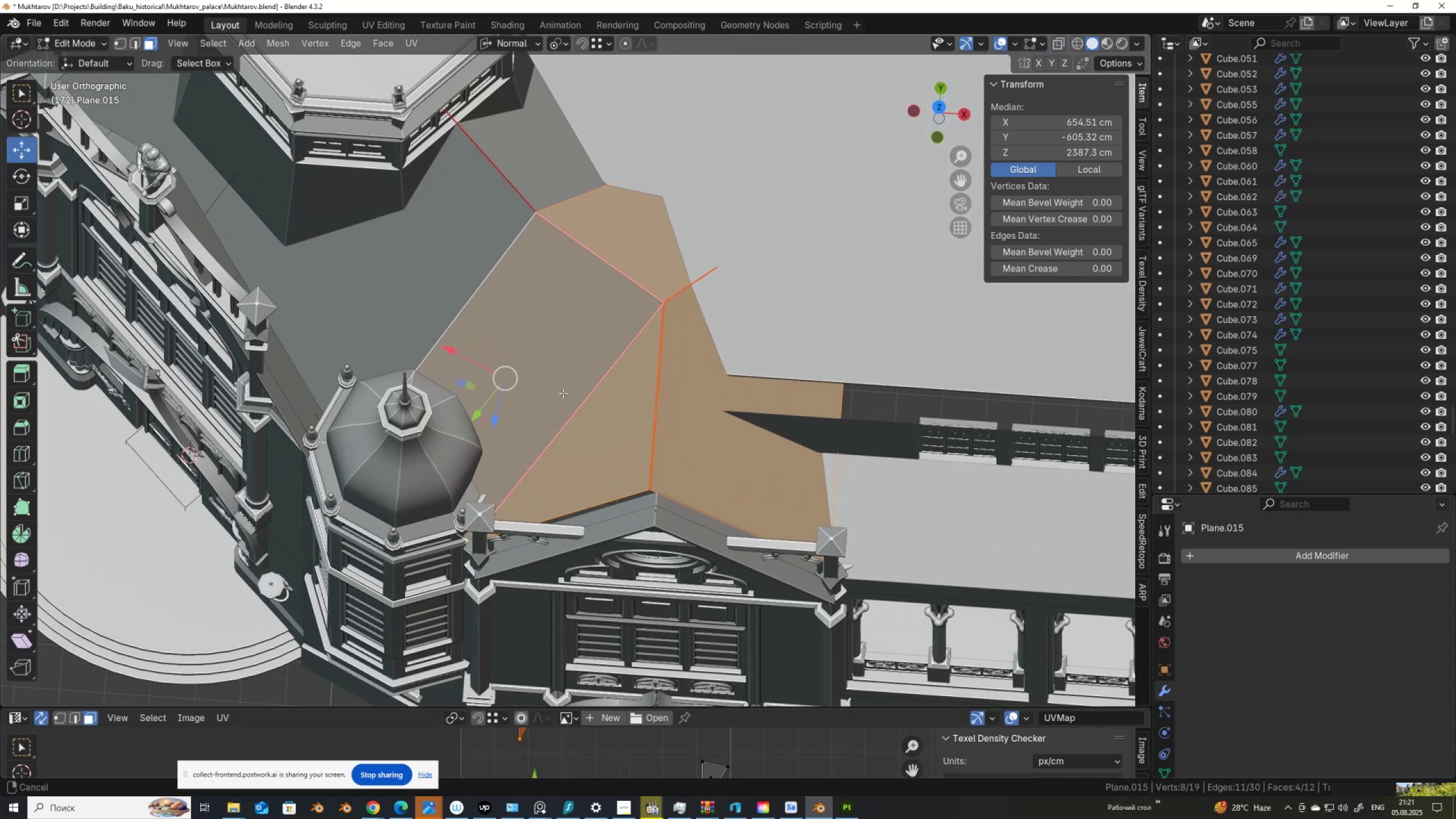 
scroll: coordinate [563, 393], scroll_direction: up, amount: 2.0
 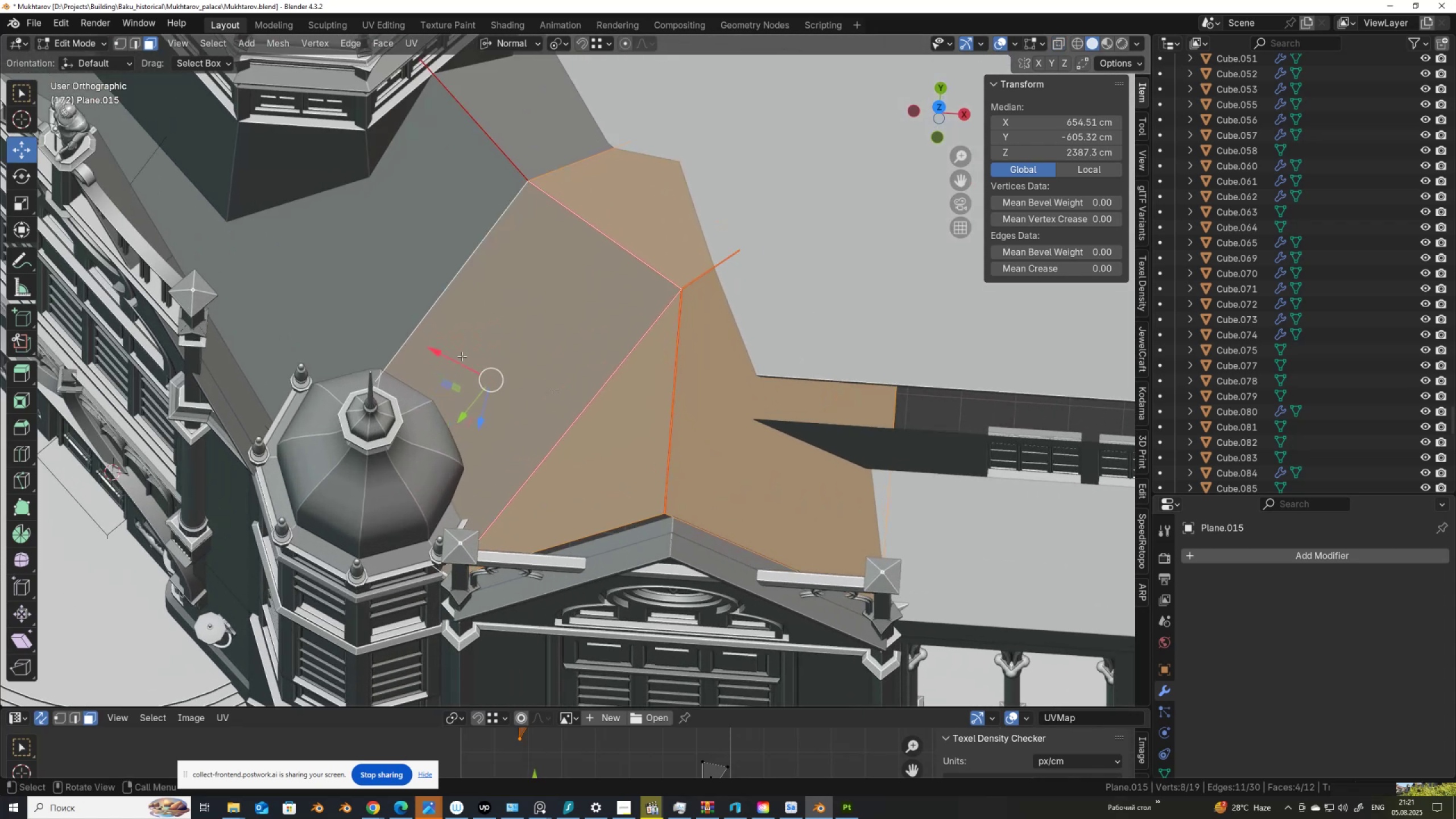 
left_click_drag(start_coordinate=[459, 359], to_coordinate=[466, 373])
 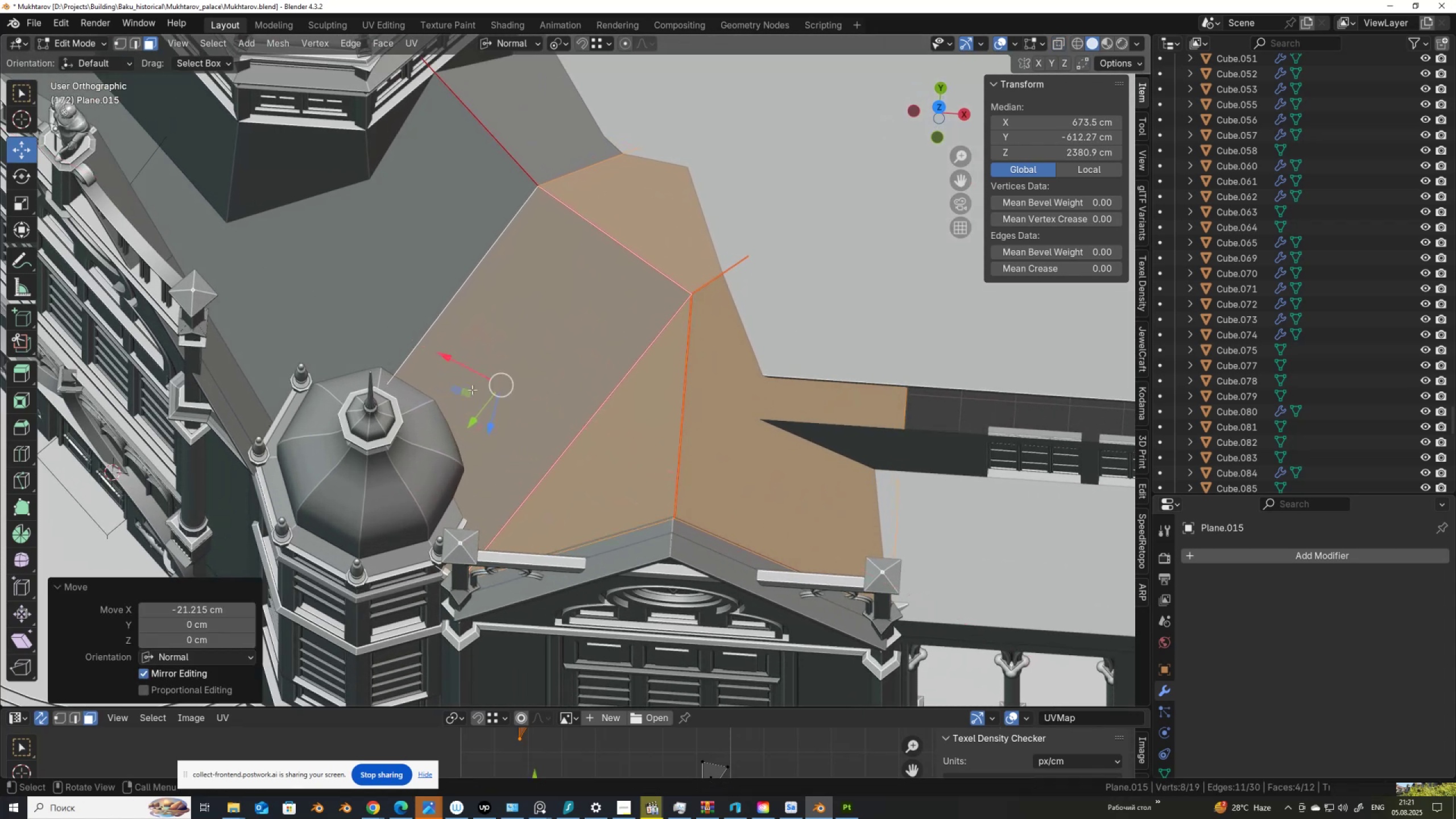 
scroll: coordinate [478, 400], scroll_direction: up, amount: 1.0
 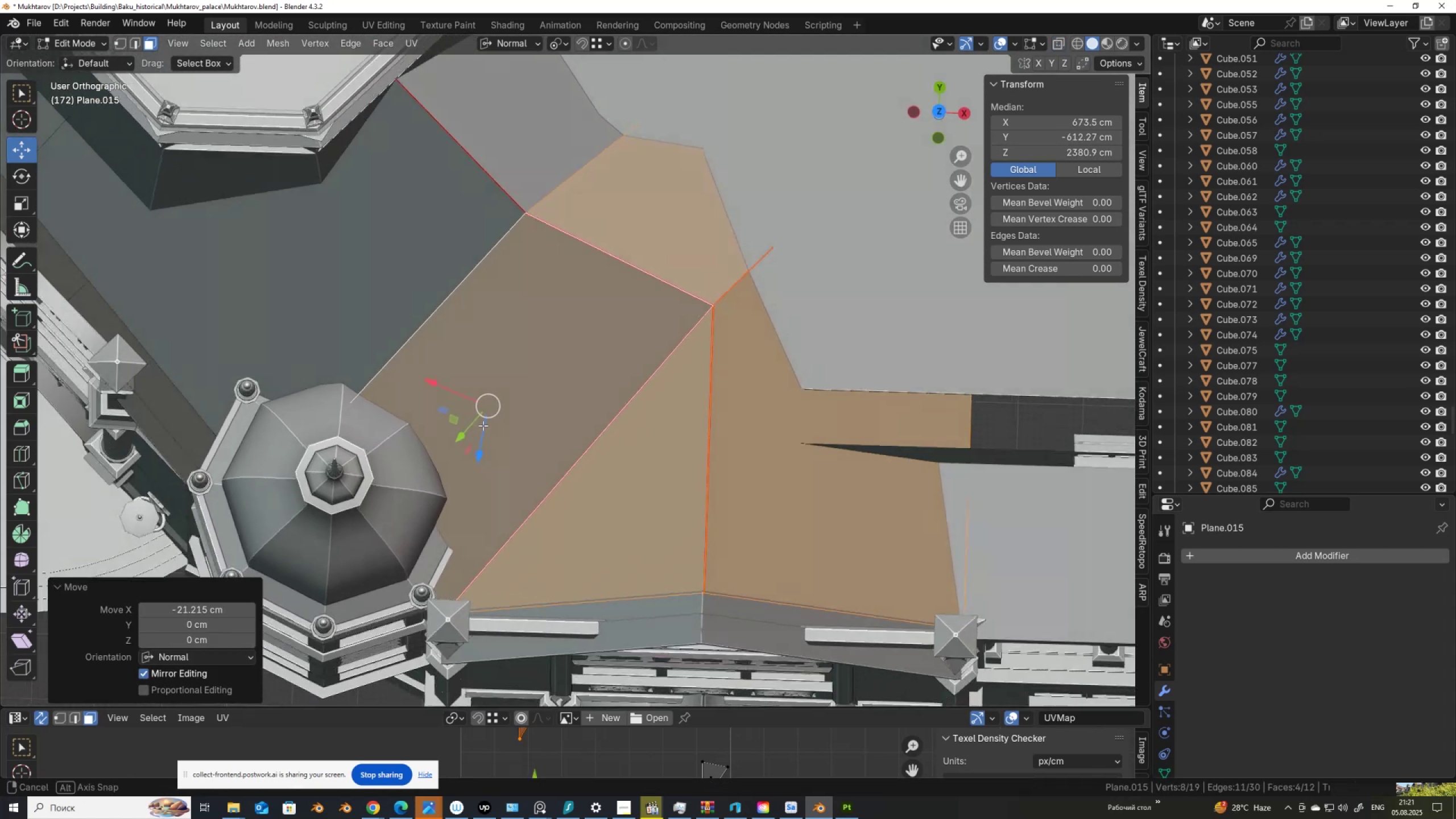 
scroll: coordinate [610, 352], scroll_direction: down, amount: 6.0
 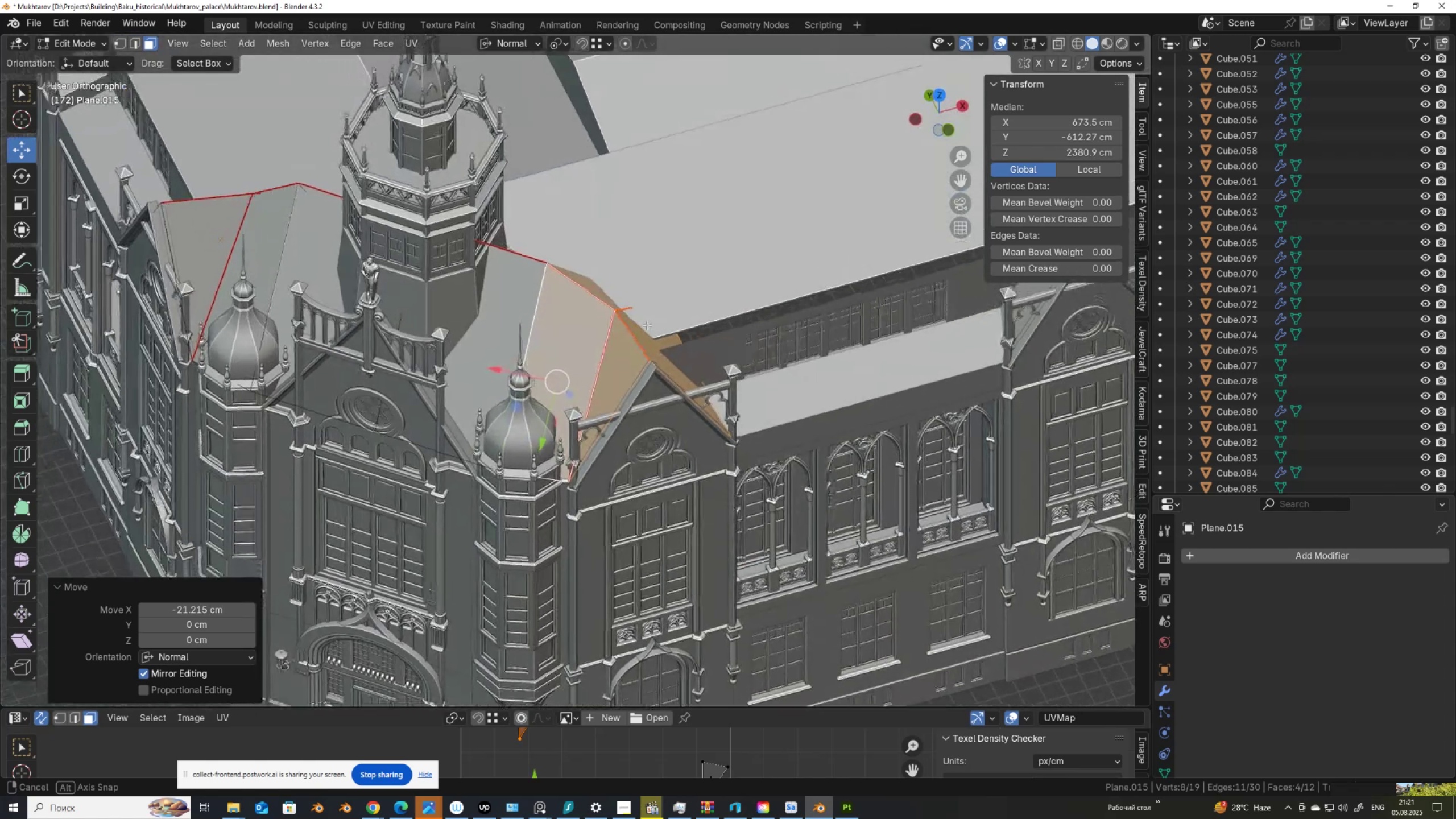 
key(Tab)
 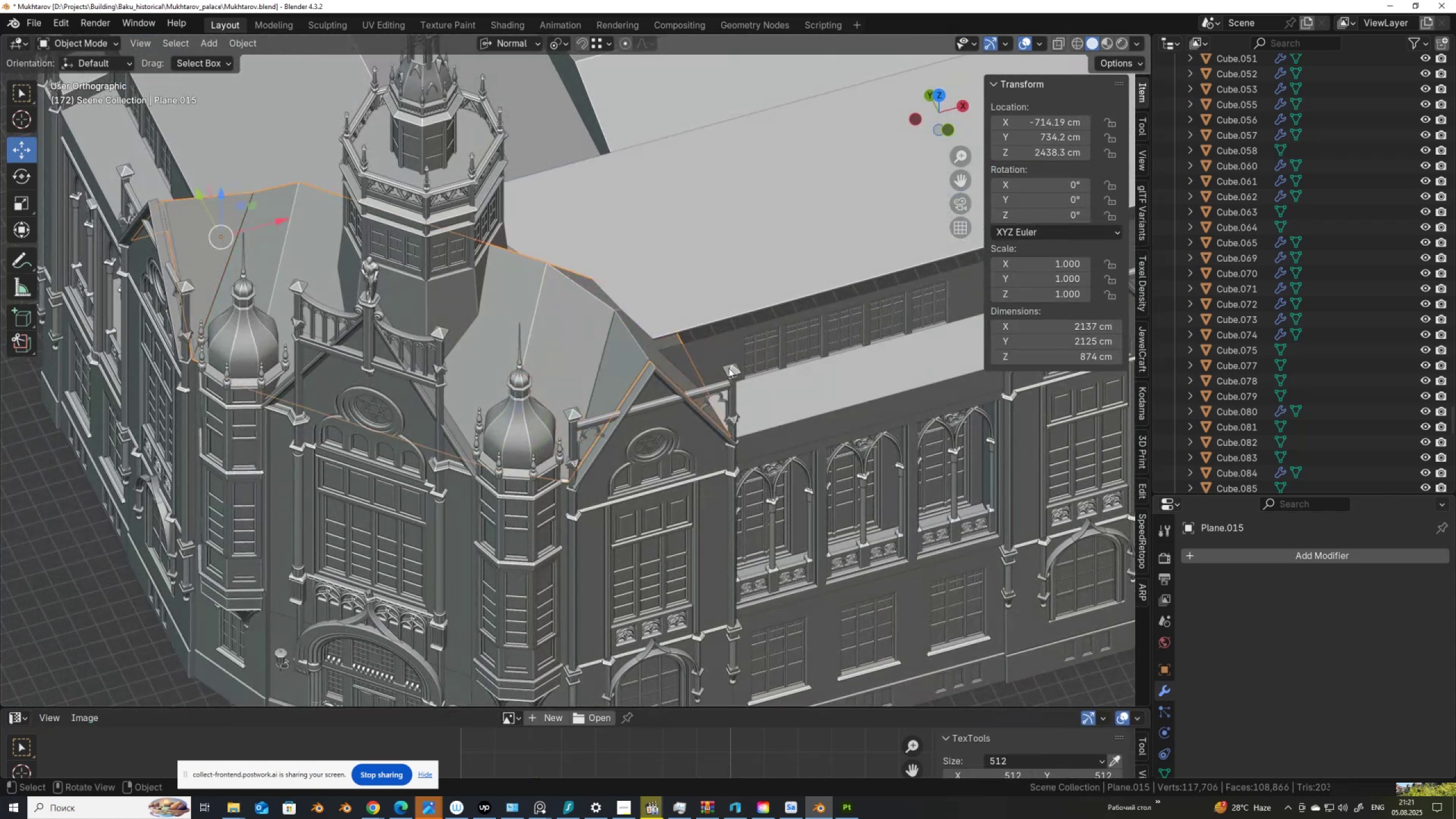 
scroll: coordinate [758, 379], scroll_direction: down, amount: 2.0
 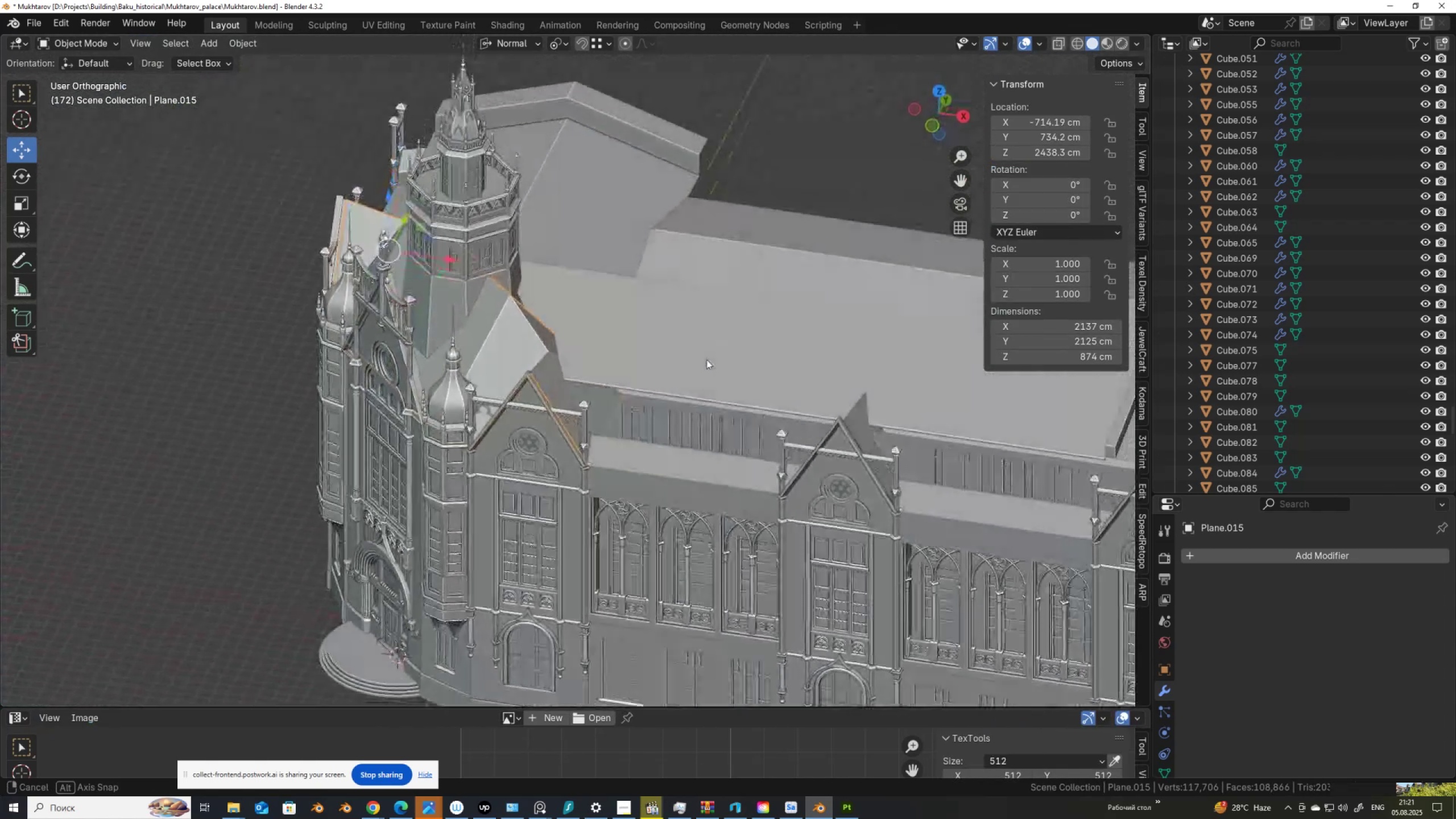 
wait(6.33)
 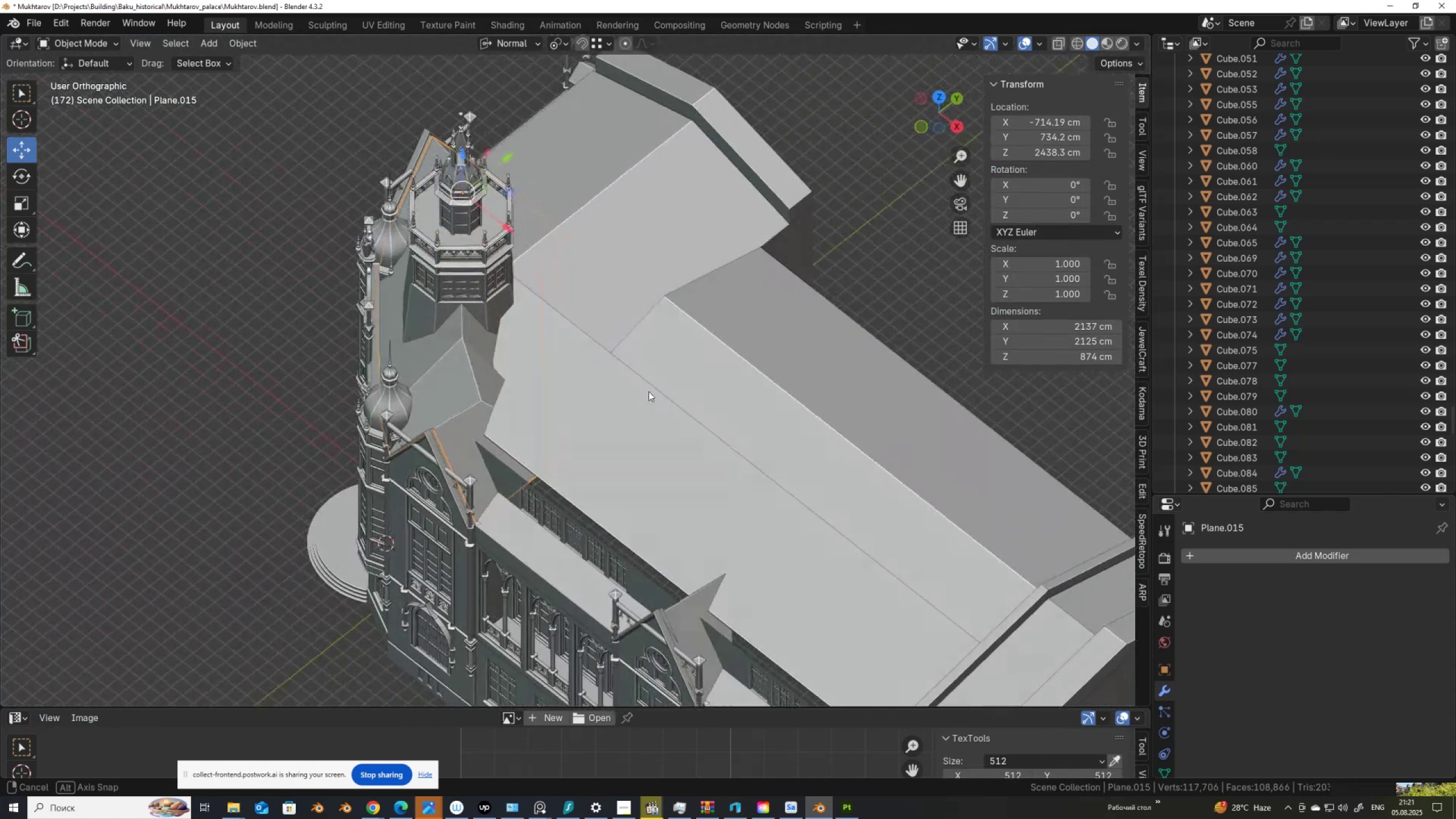 
hold_key(key=ShiftLeft, duration=0.62)
 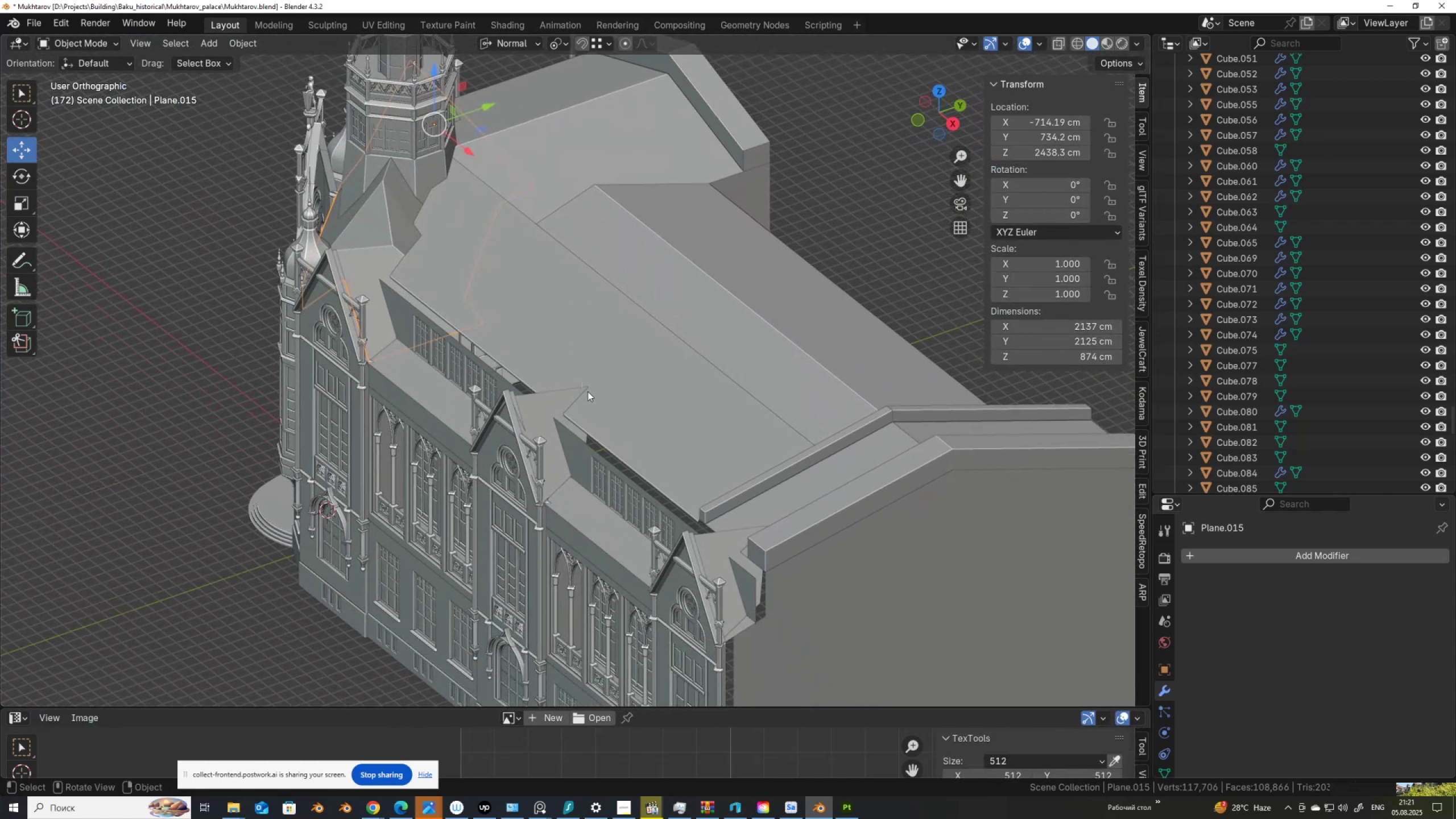 
hold_key(key=ShiftLeft, duration=0.42)
 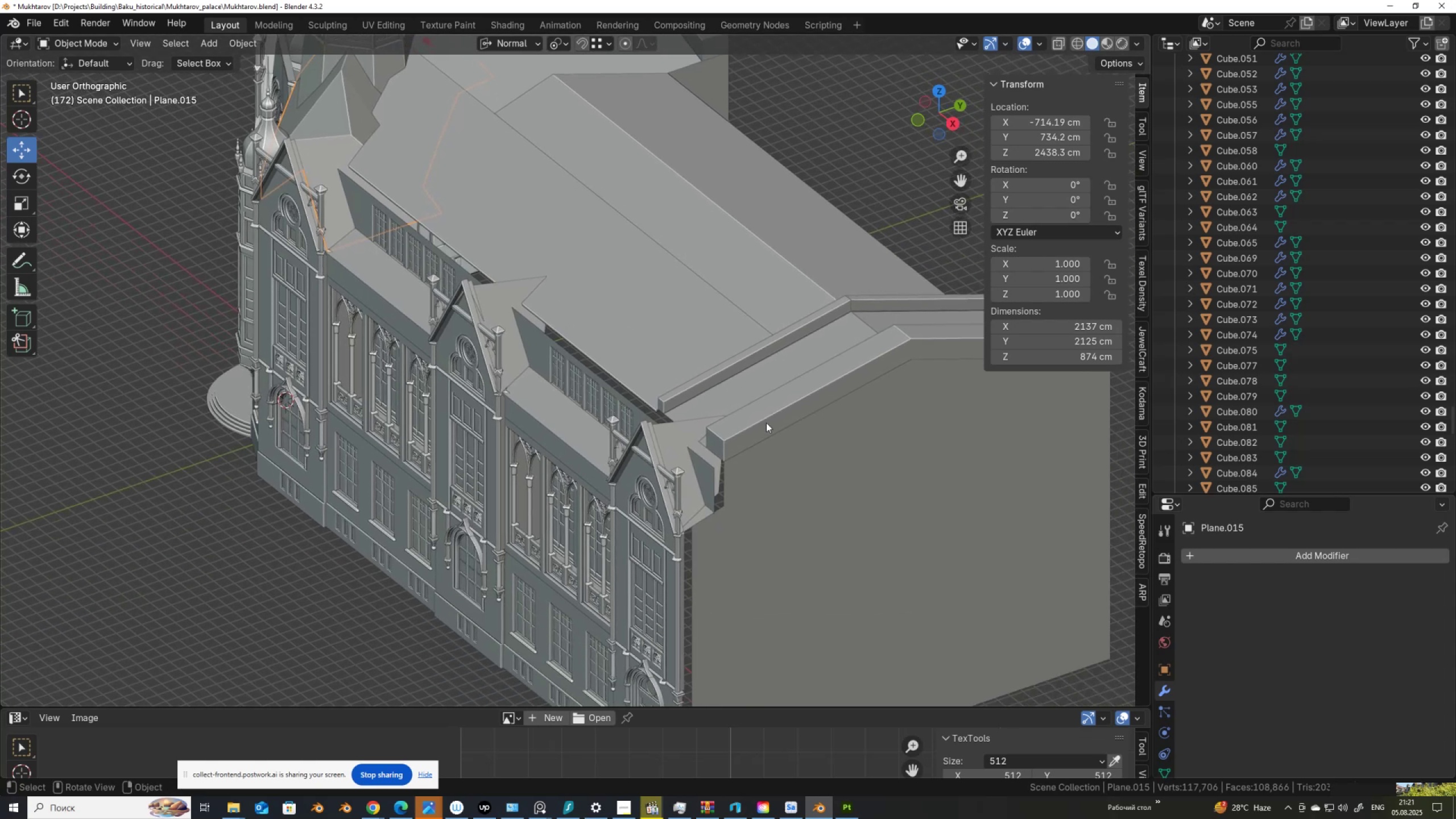 
left_click([766, 423])
 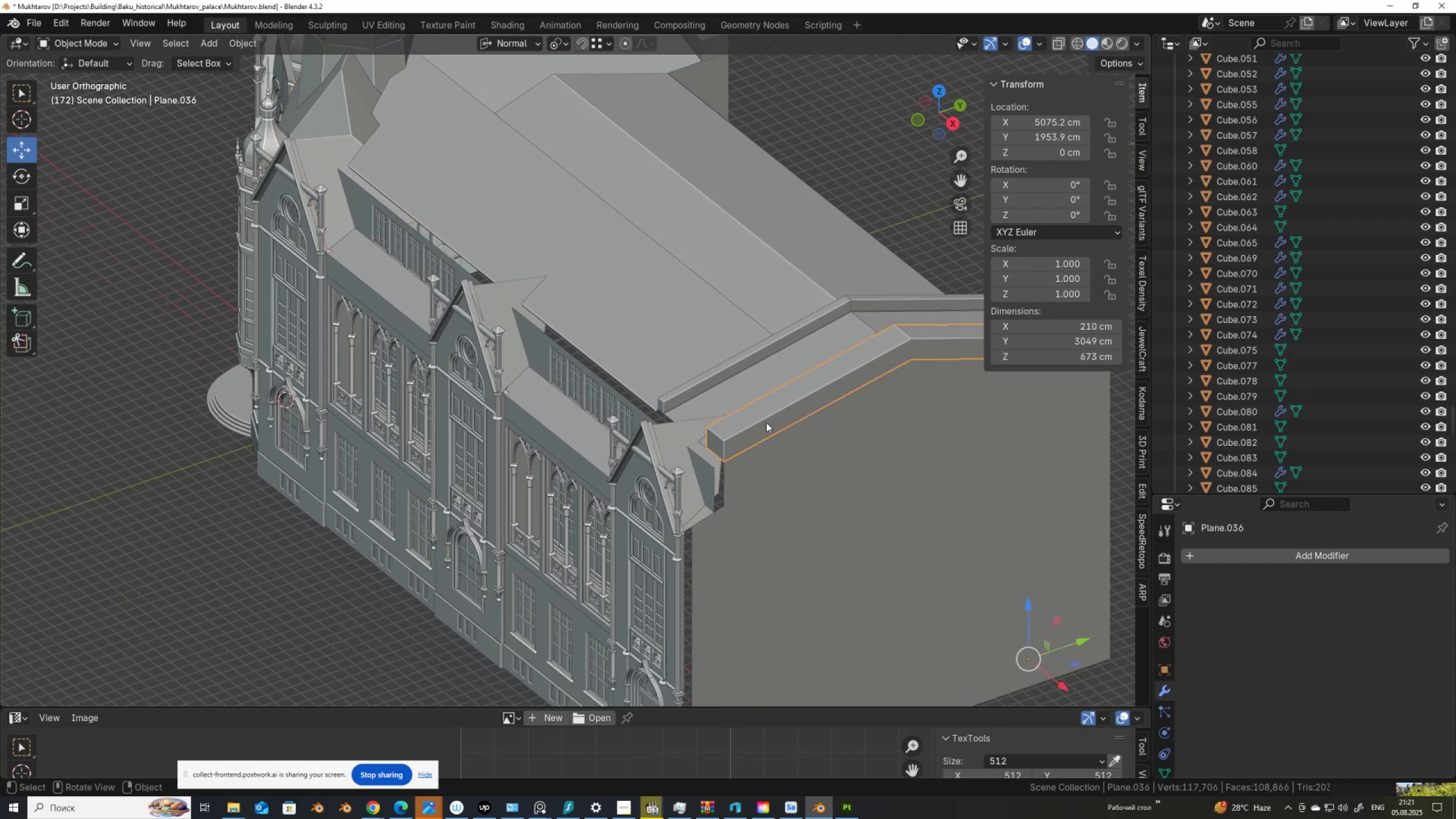 
key(Tab)
 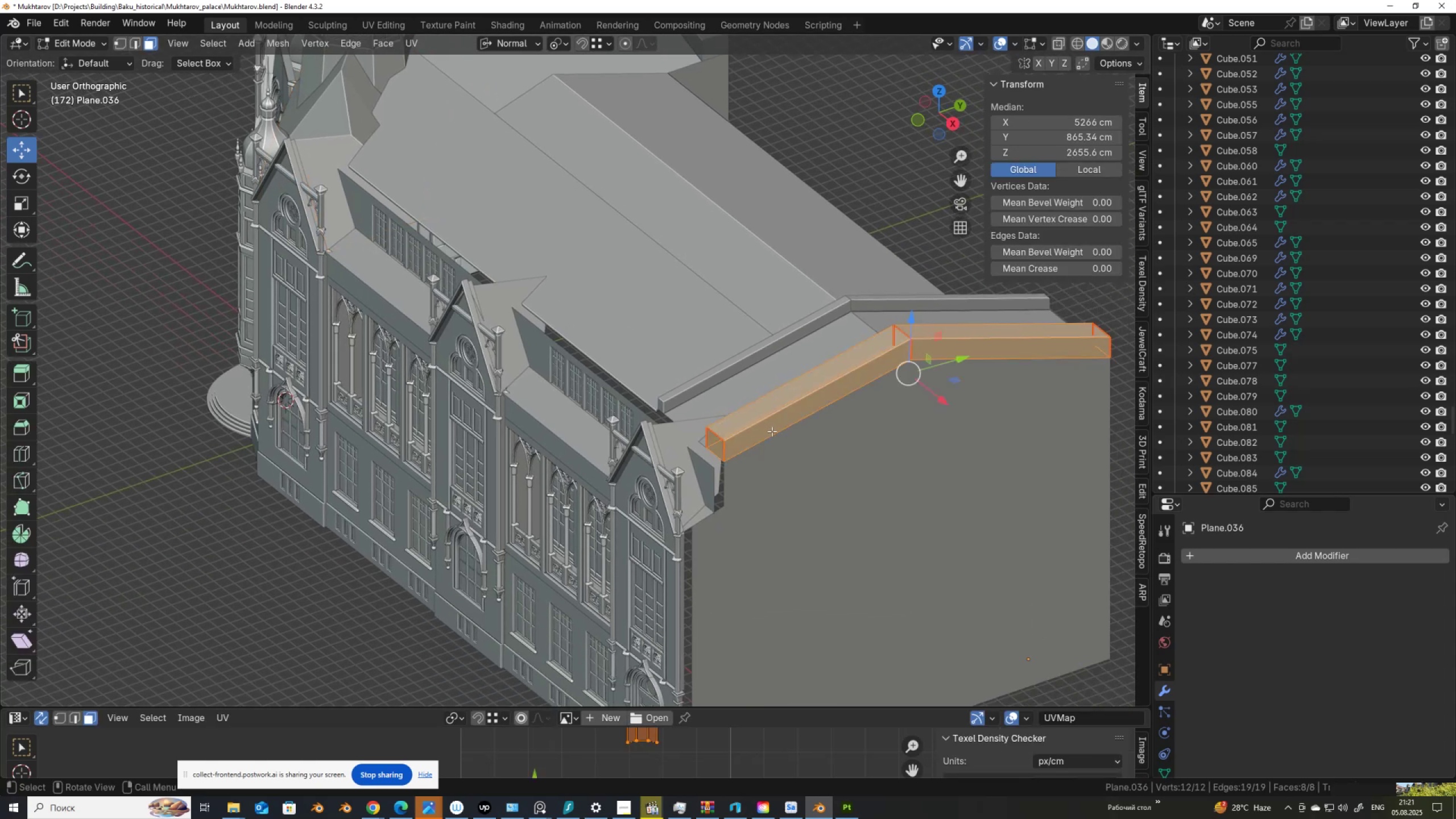 
scroll: coordinate [772, 432], scroll_direction: down, amount: 2.0
 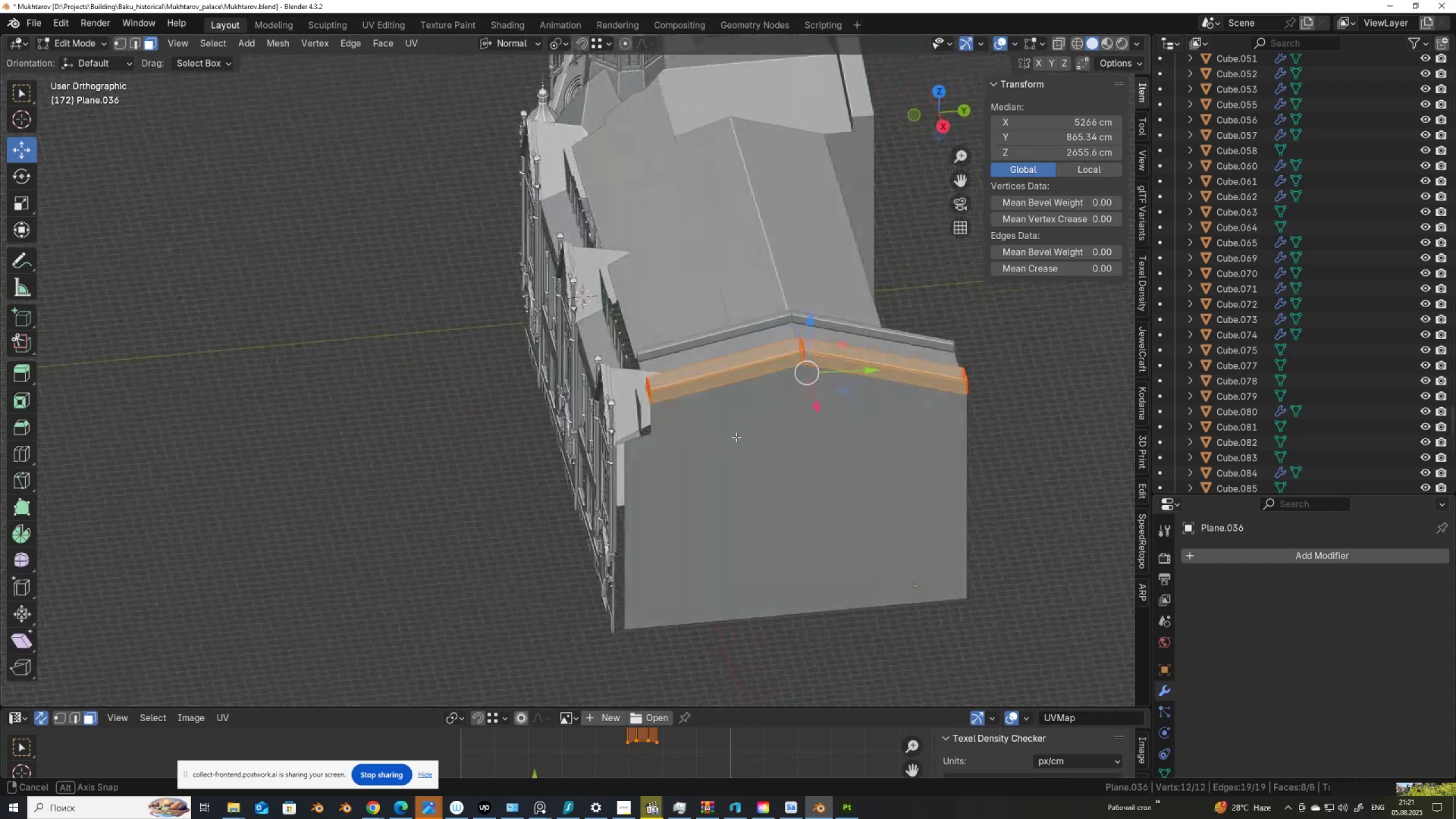 
hold_key(key=ShiftLeft, duration=0.91)
left_click([771, 453])
 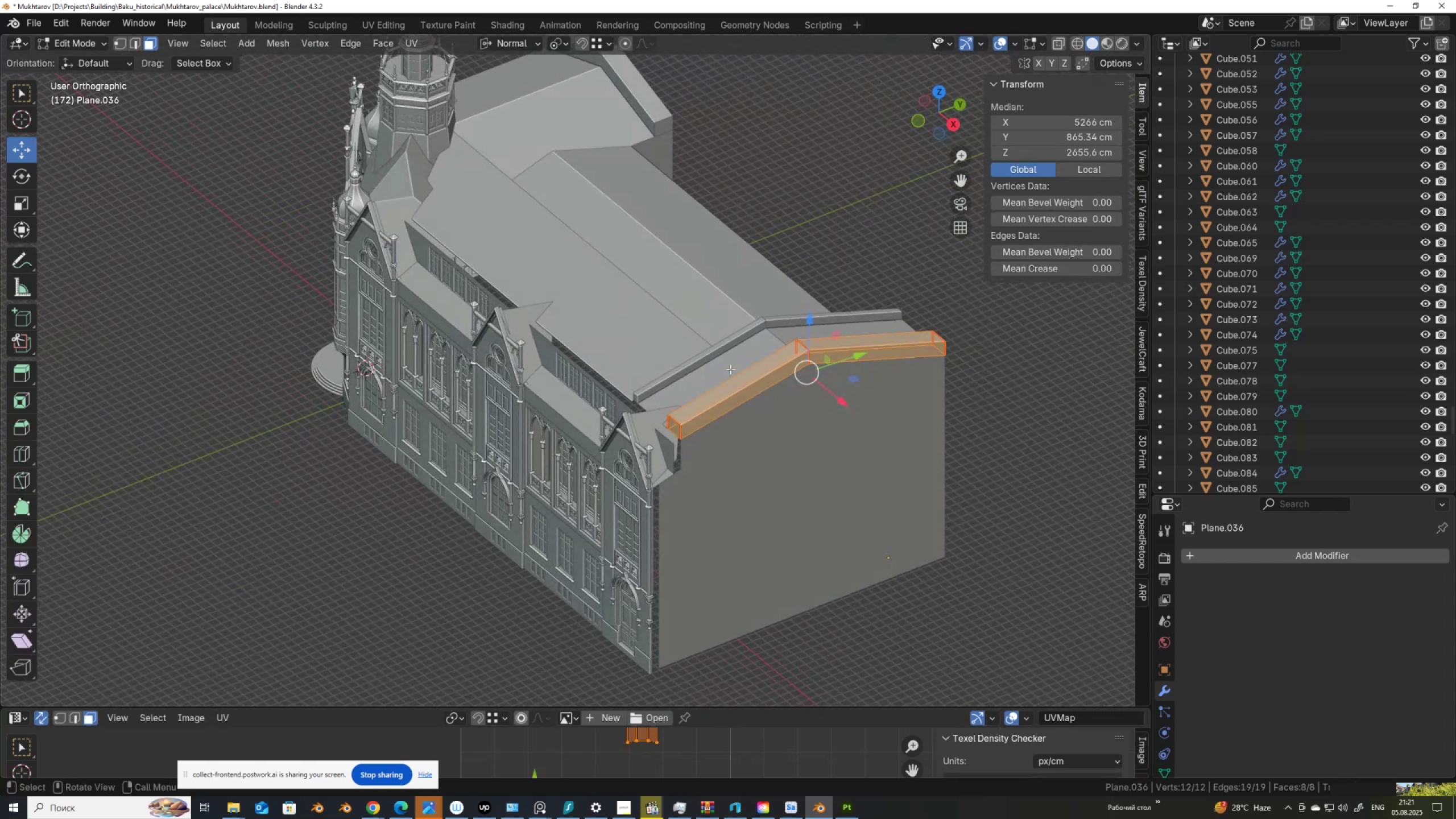 
left_click([731, 366])
 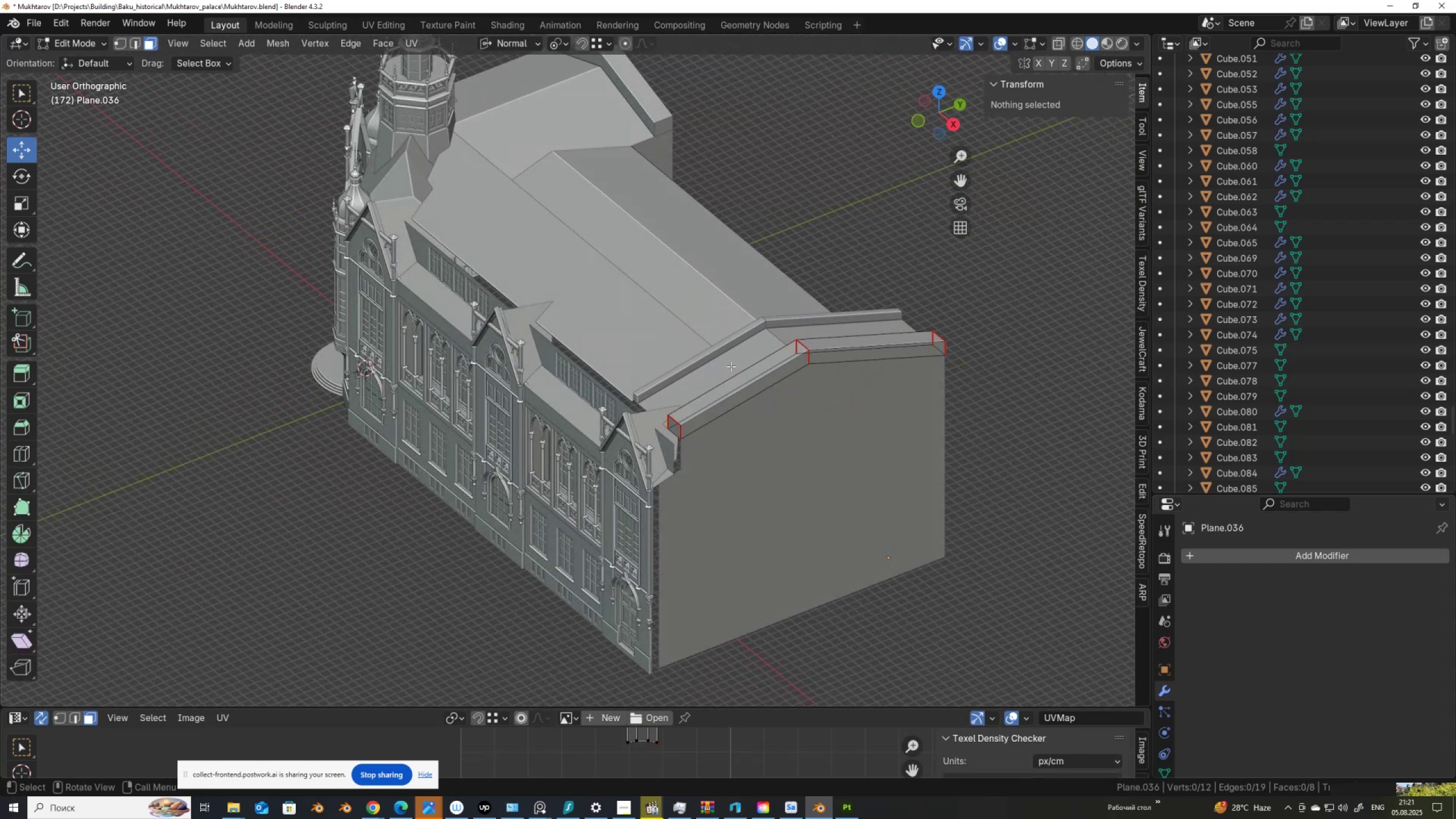 
key(Tab)
 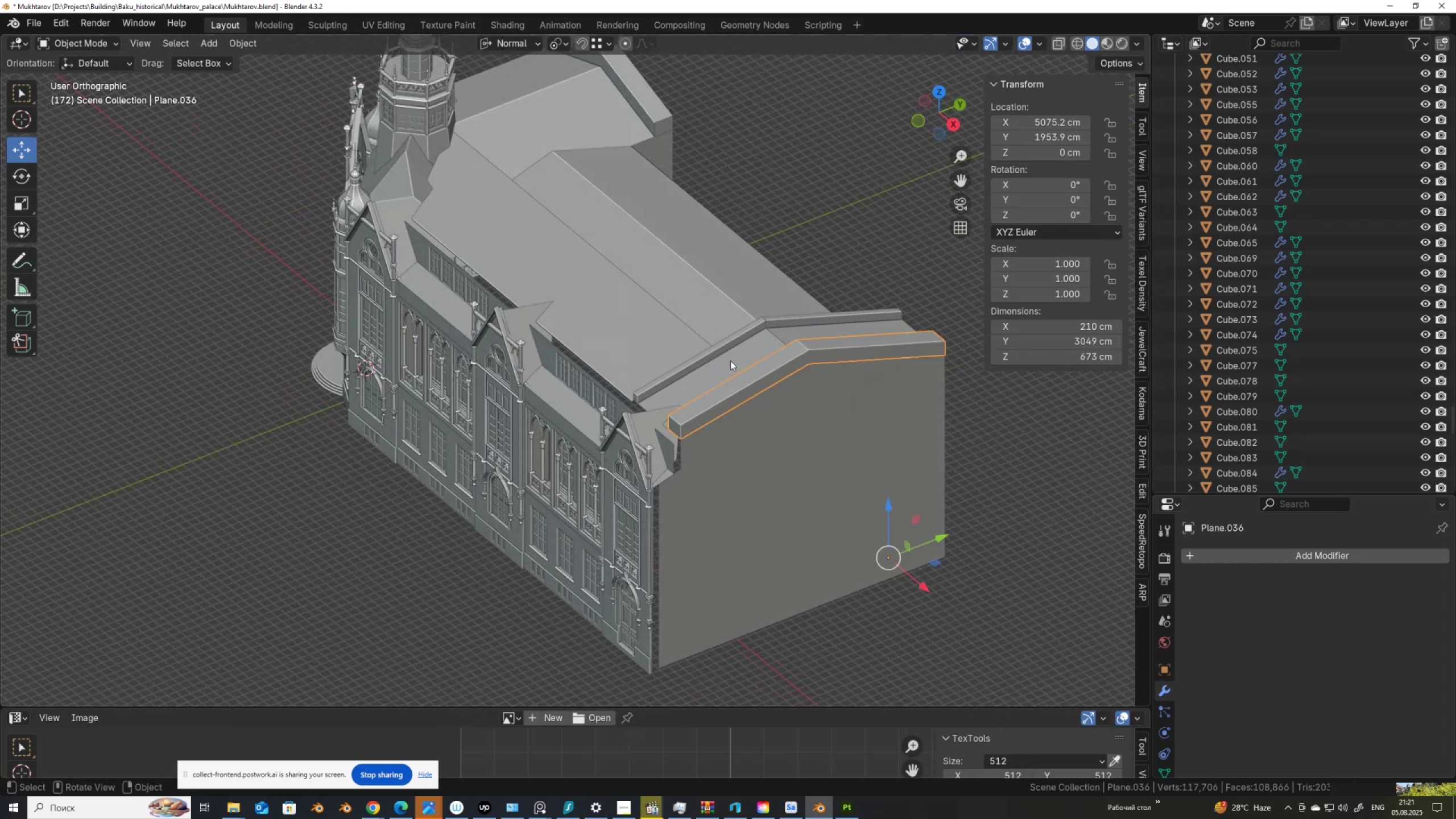 
left_click([732, 357])
 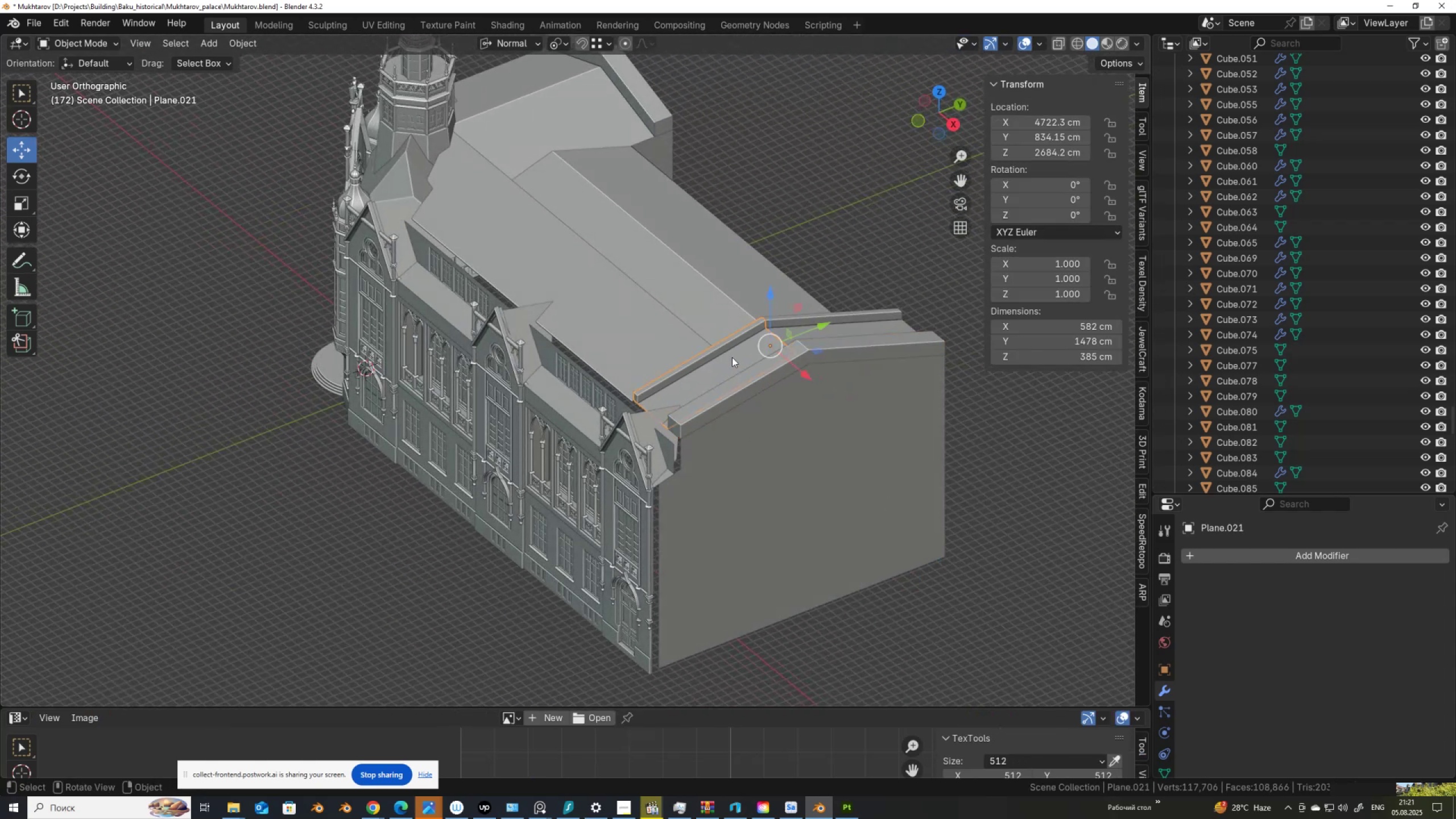 
hold_key(key=ShiftLeft, duration=1.53)
left_click([670, 283])
 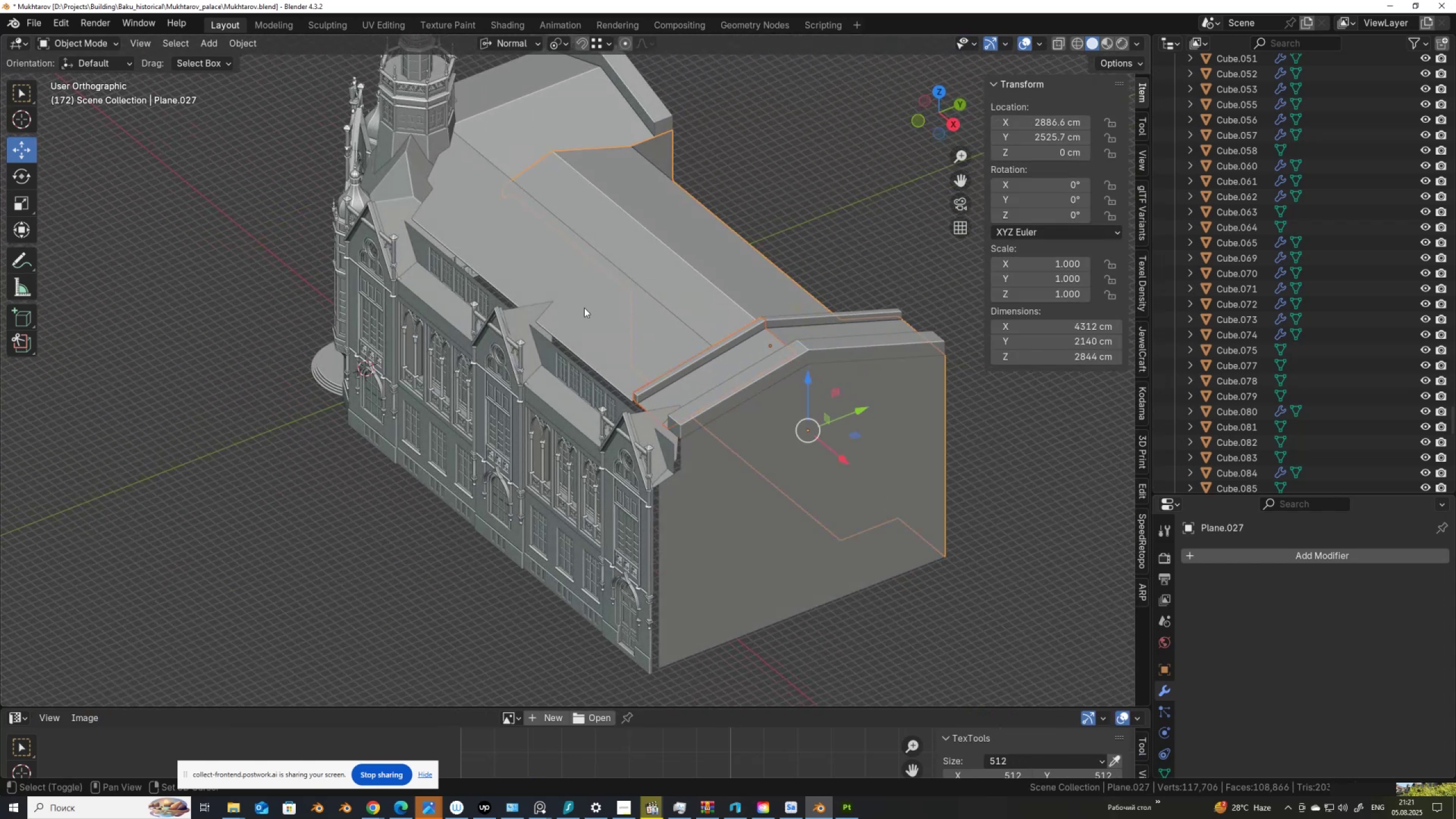 
hold_key(key=ShiftLeft, duration=0.76)
 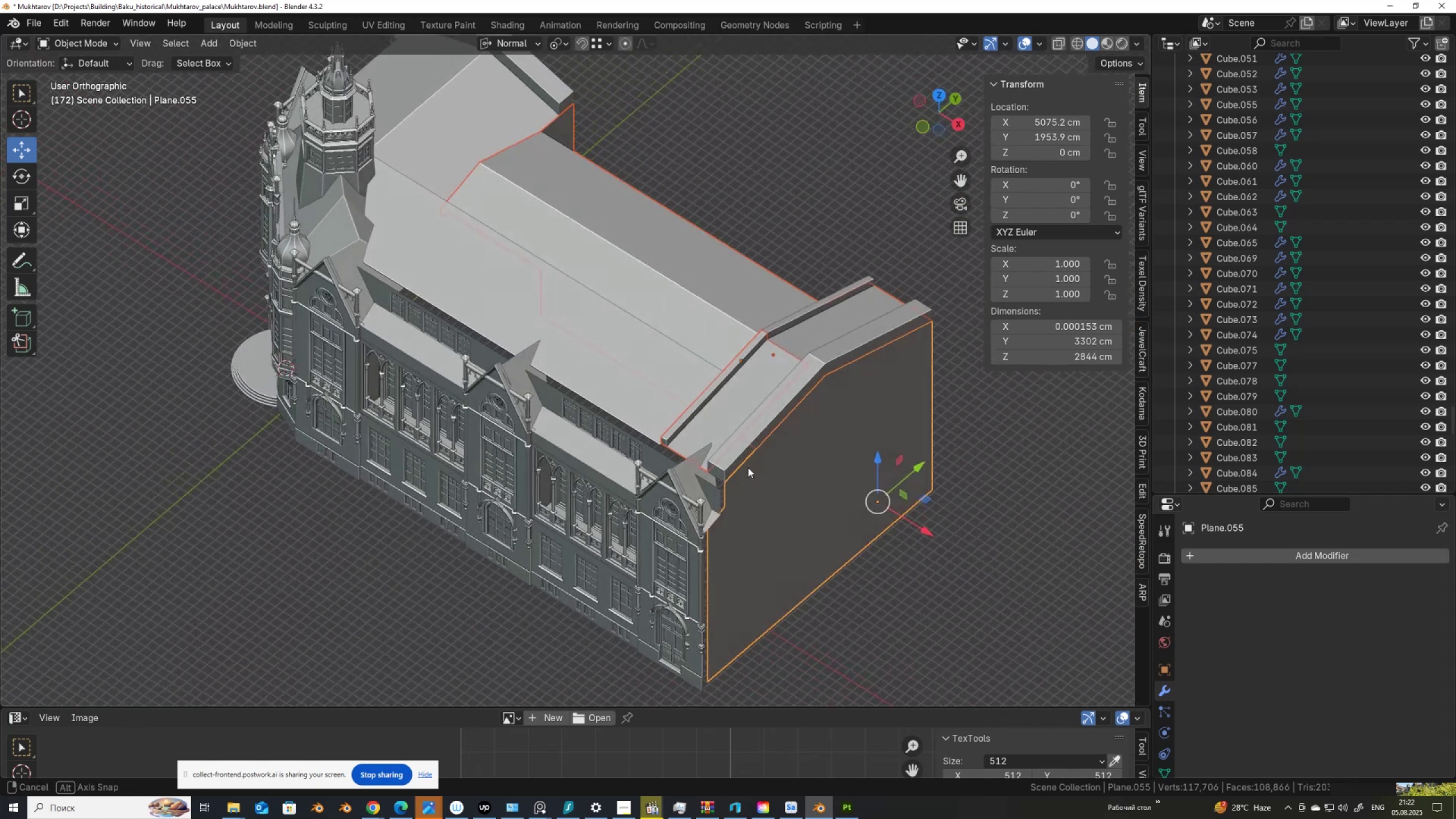 
hold_key(key=ShiftLeft, duration=0.76)
left_click([610, 340])
 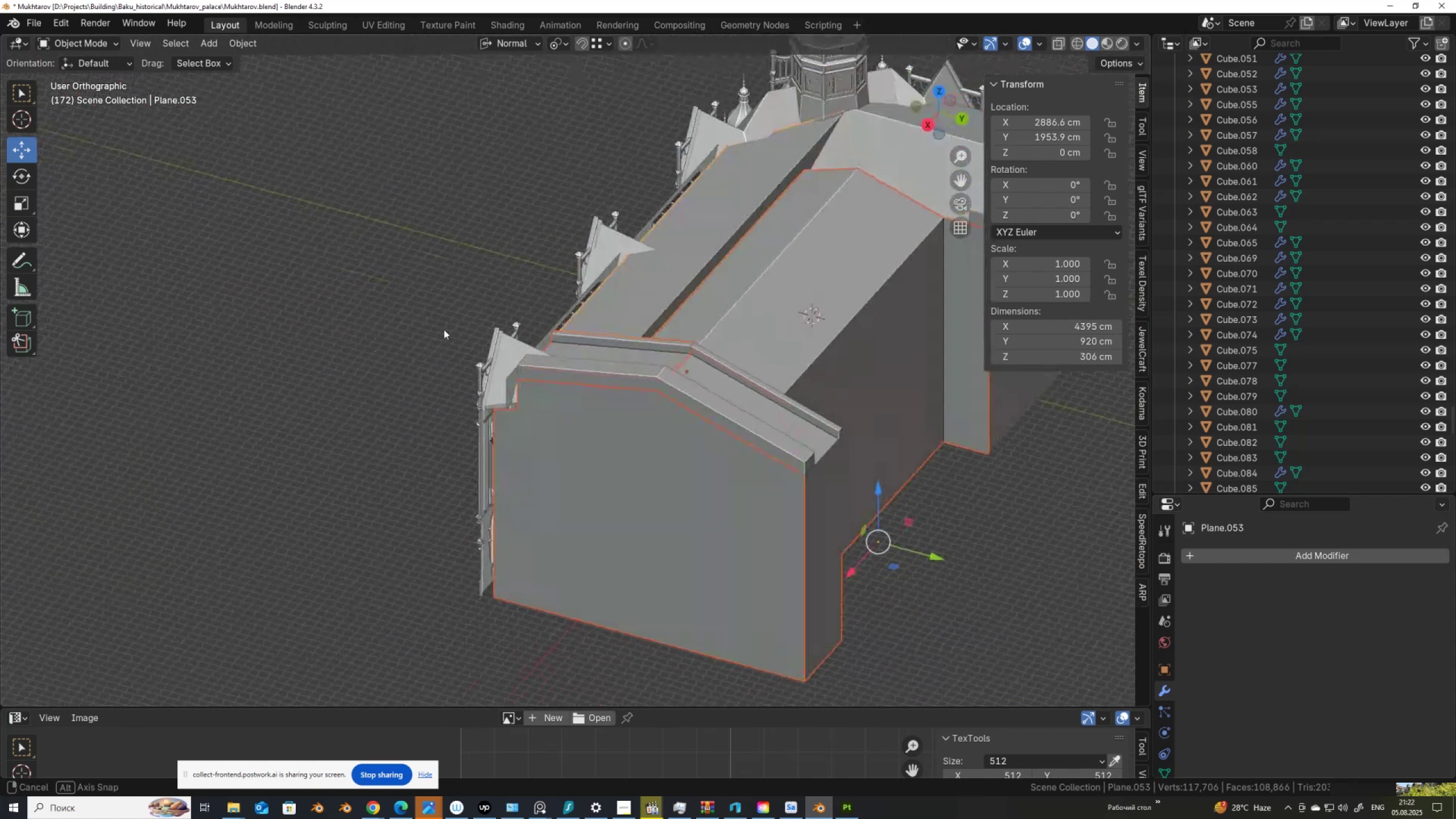 
scroll: coordinate [431, 332], scroll_direction: down, amount: 1.0
 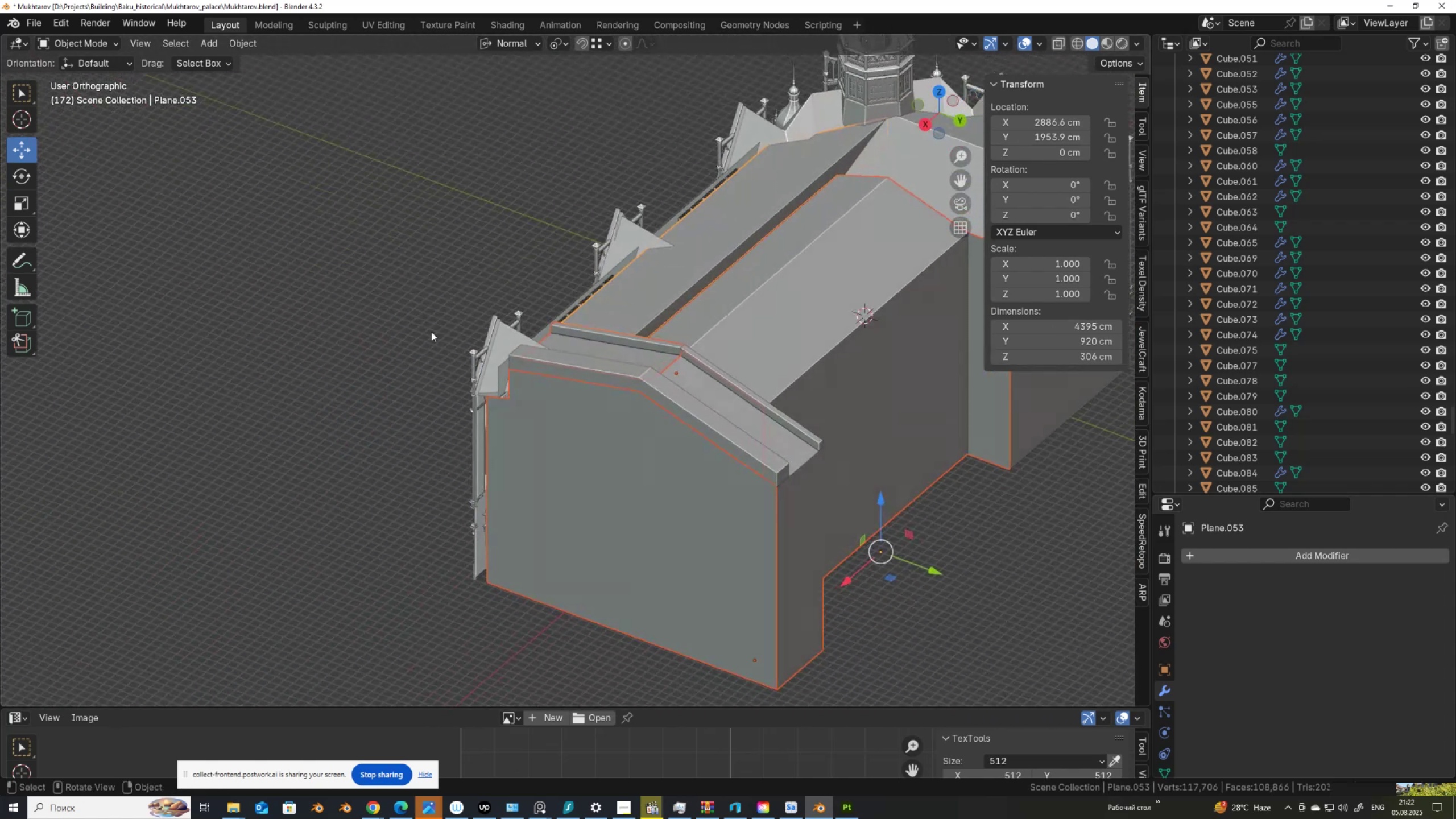 
hold_key(key=ShiftLeft, duration=0.5)
 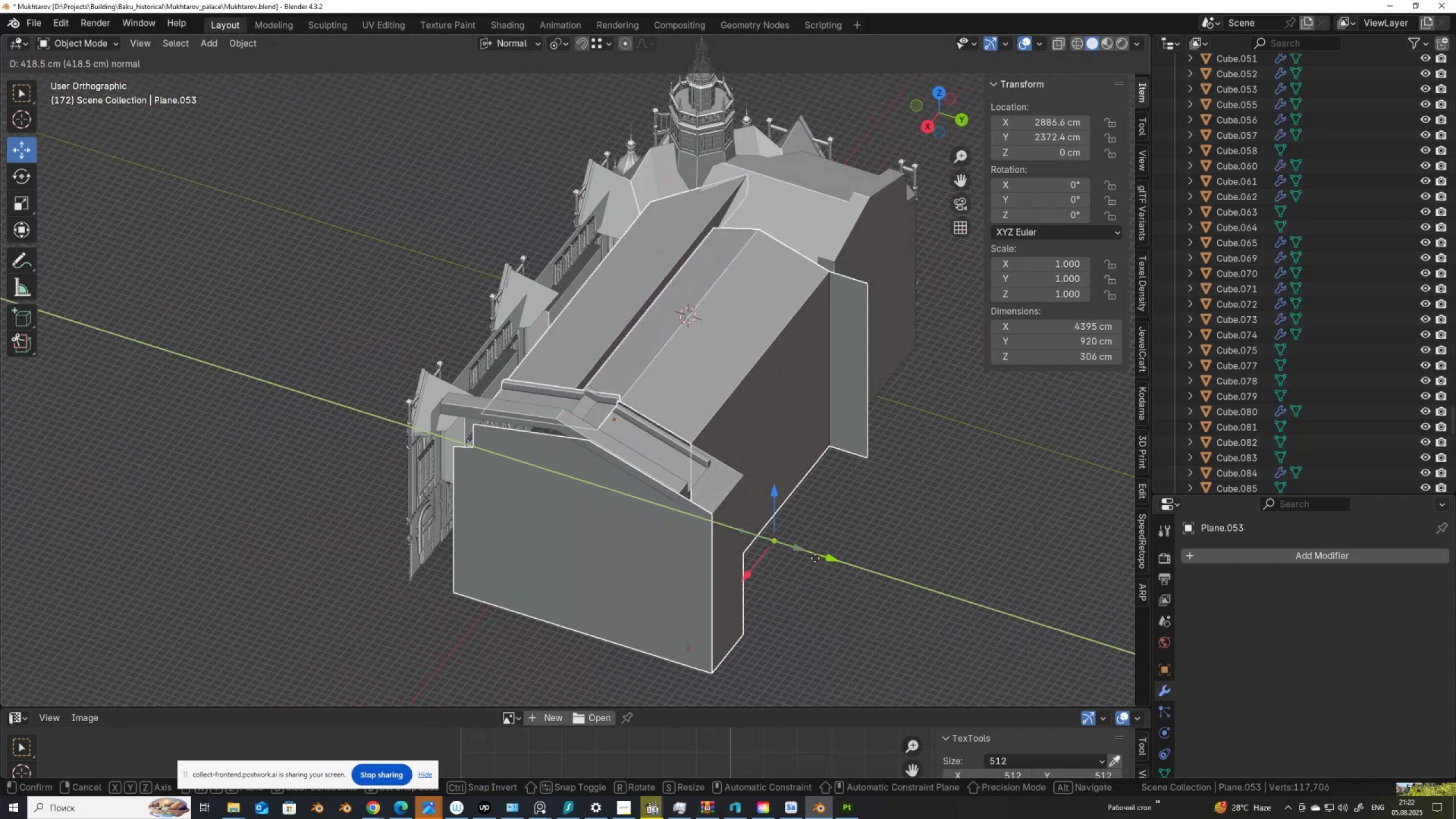 
hold_key(key=ControlLeft, duration=0.38)
 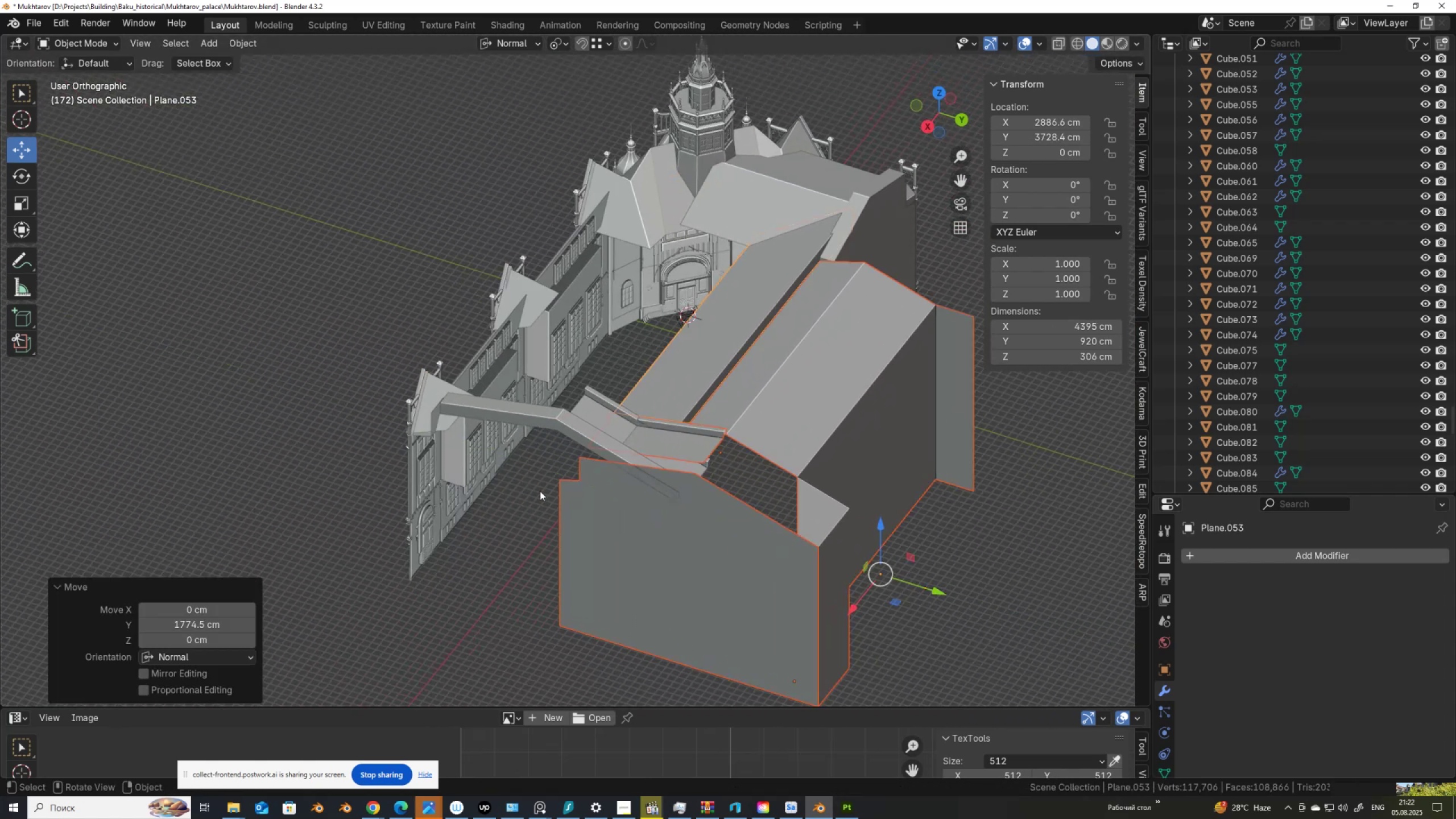 
key(Control+ControlLeft)
 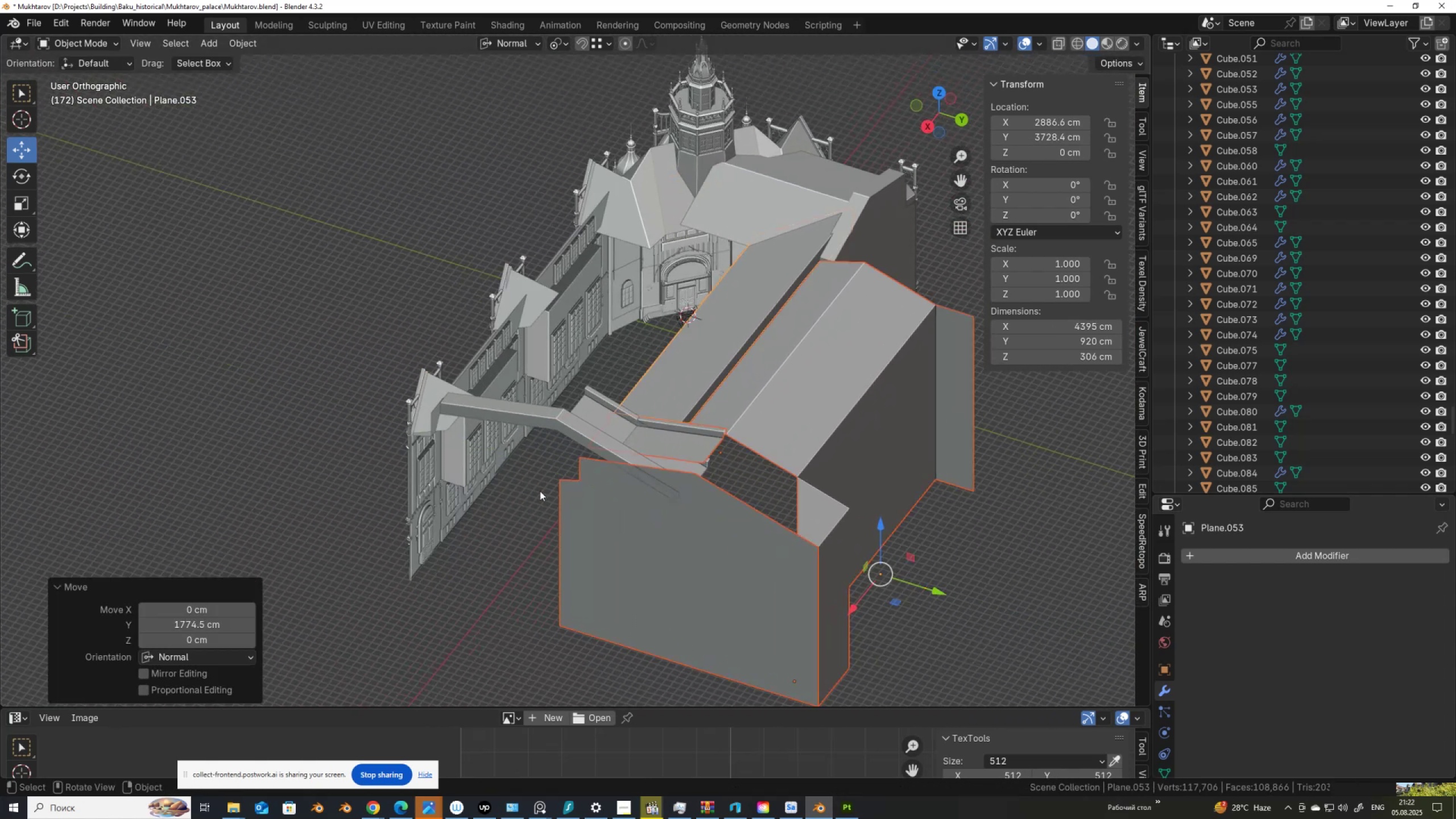 
key(Control+Z)
 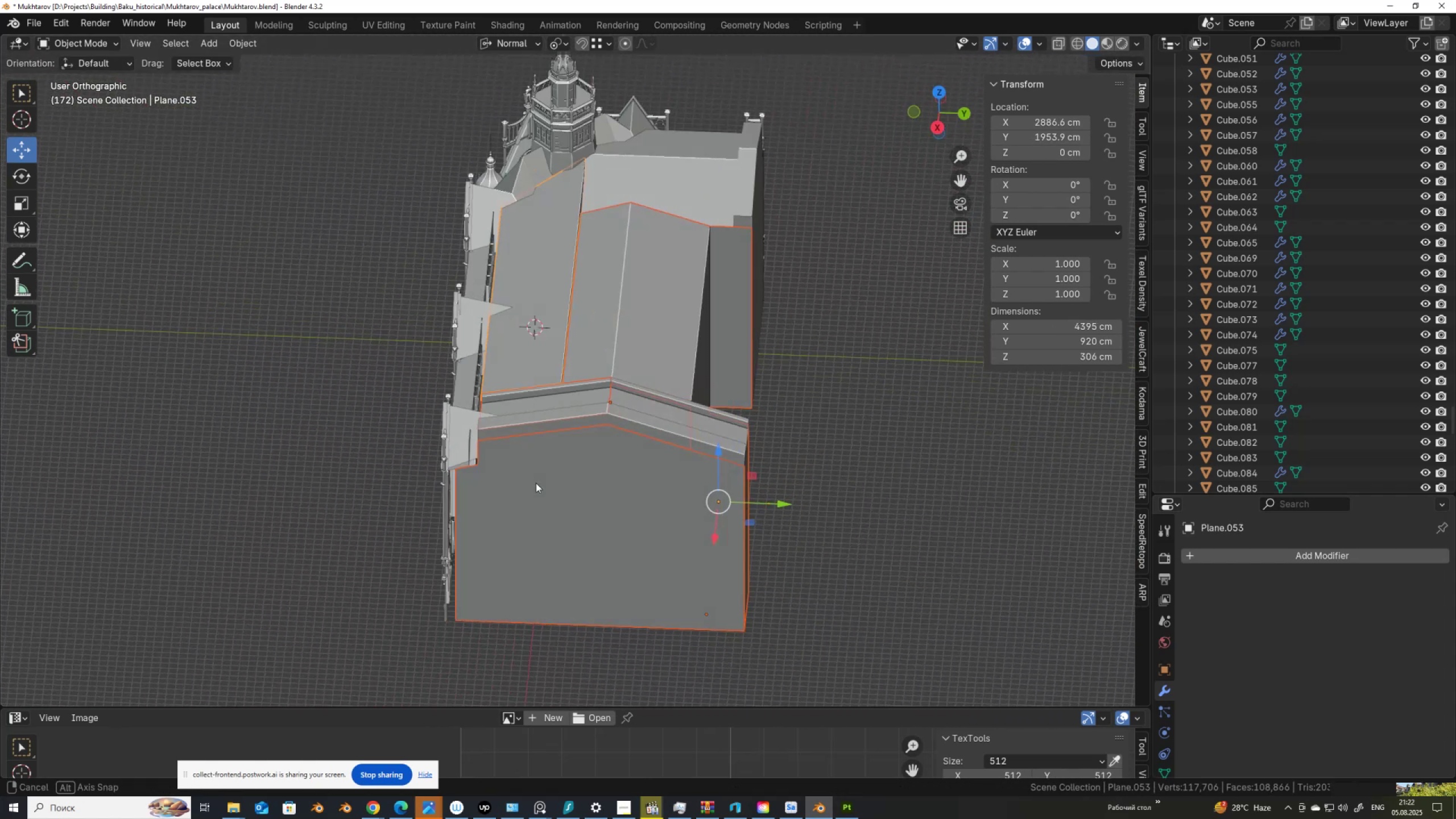 
hold_key(key=ShiftLeft, duration=0.58)
left_click([521, 424])
 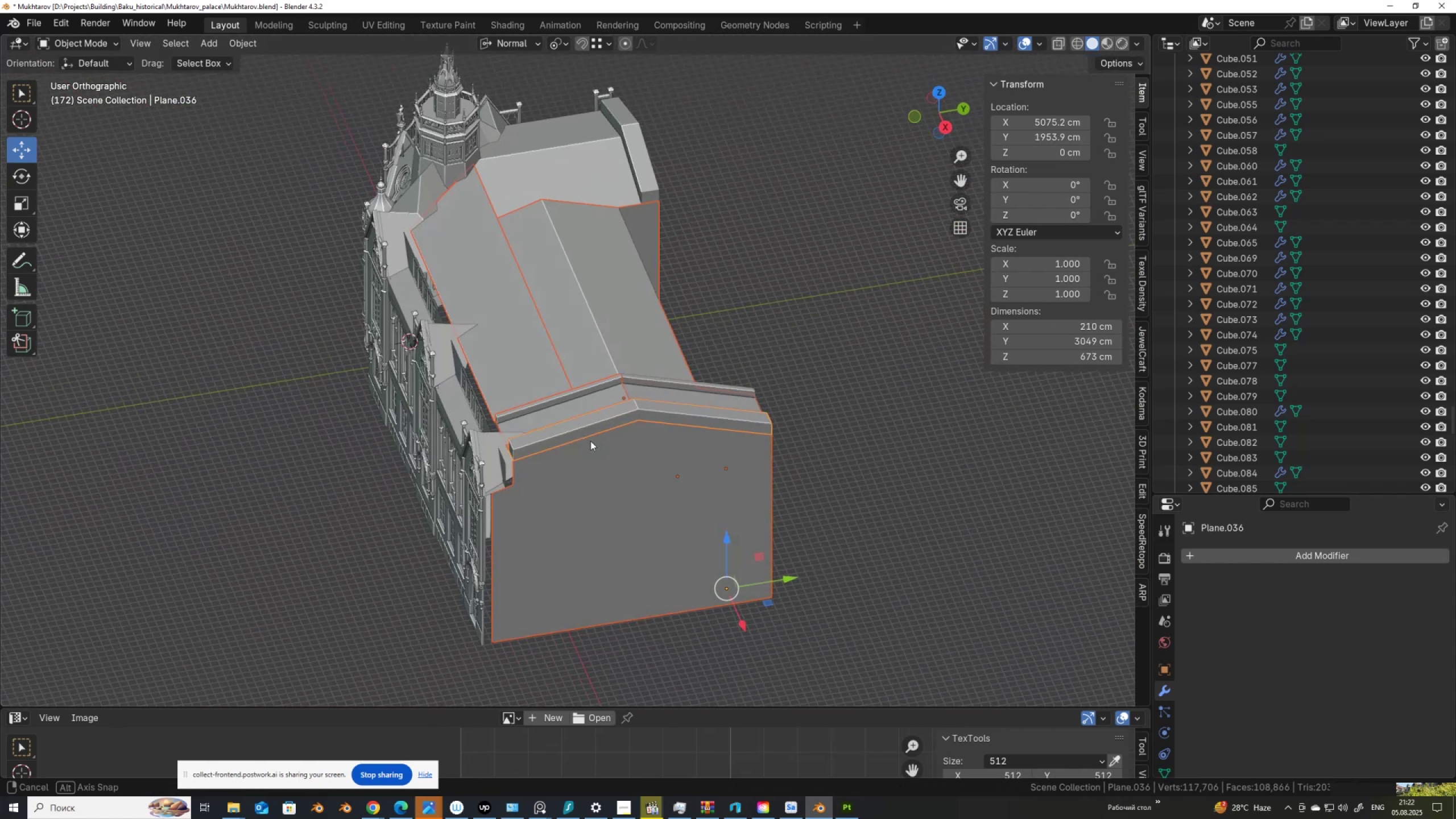 
scroll: coordinate [573, 465], scroll_direction: up, amount: 4.0
 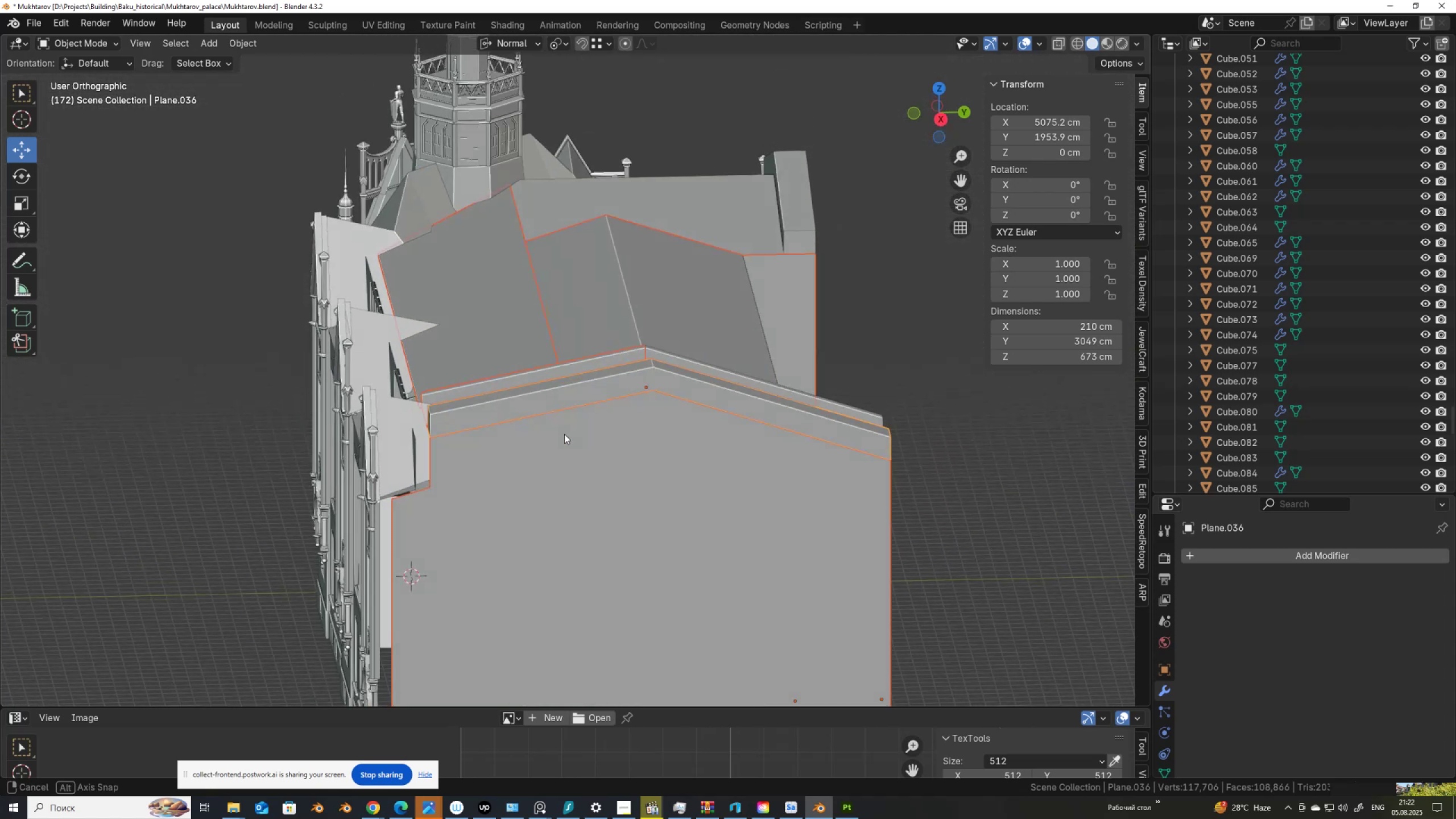 
hold_key(key=ShiftLeft, duration=0.58)
 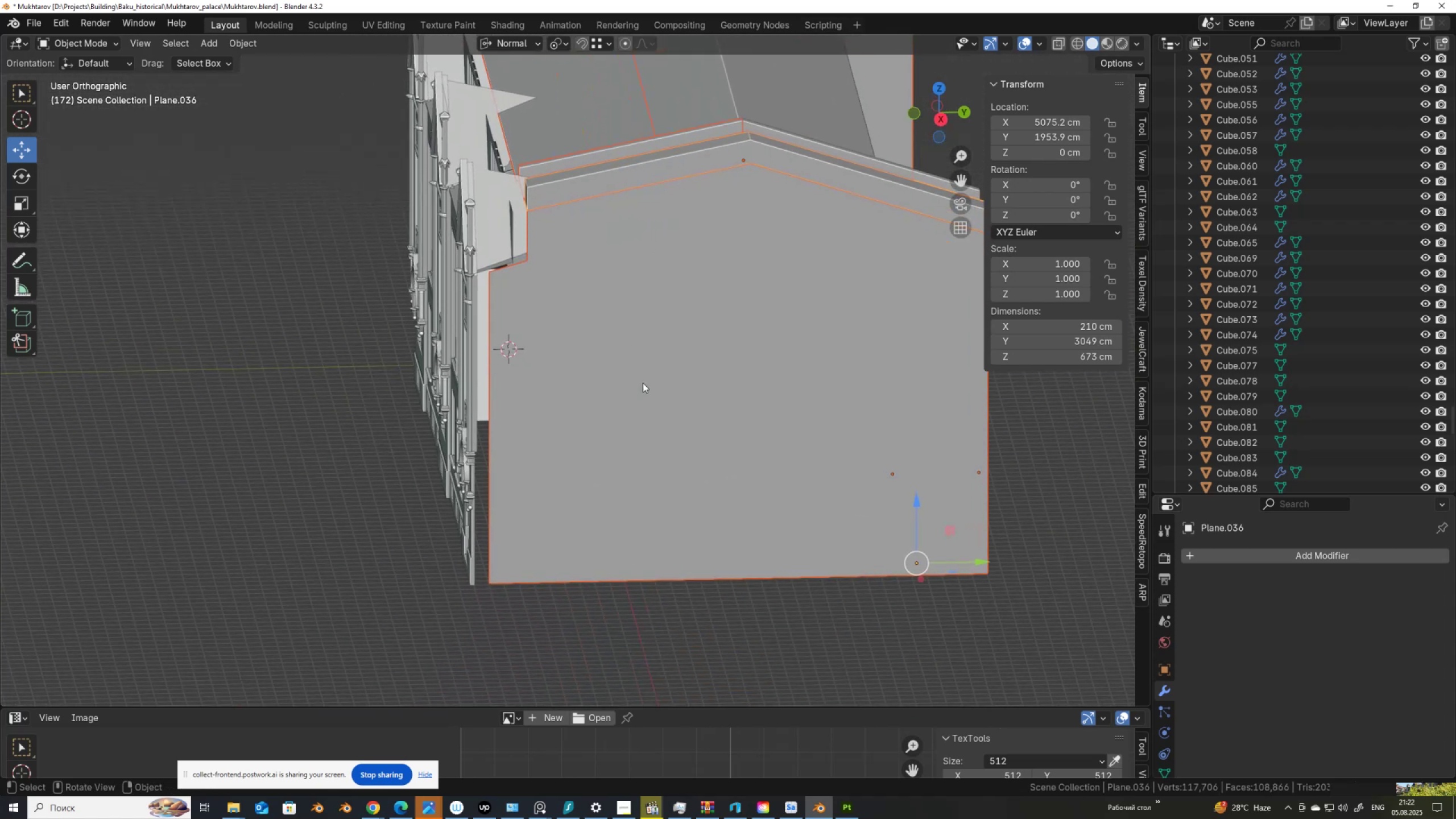 
hold_key(key=ShiftLeft, duration=1.02)
left_click([607, 419])
 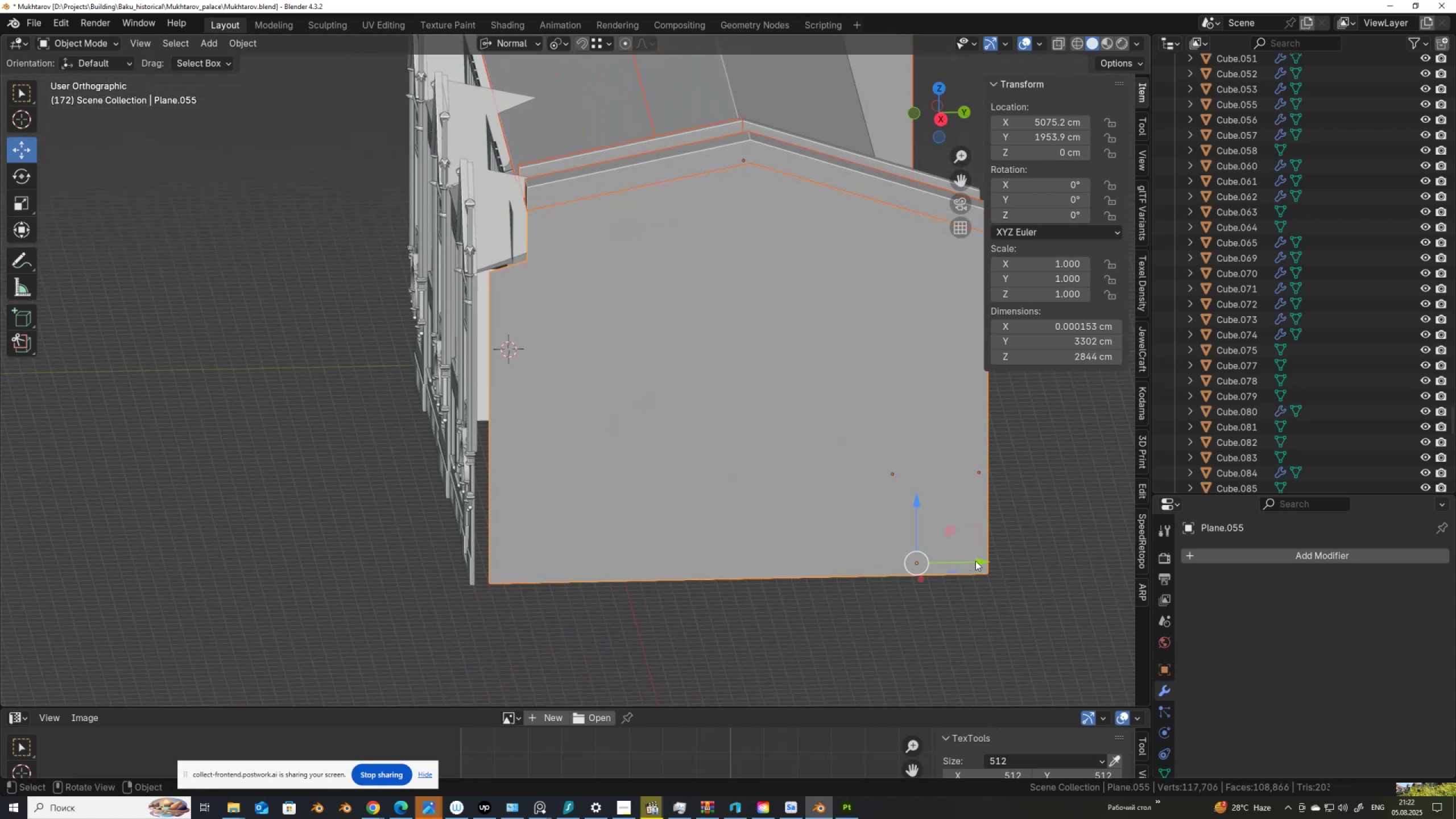 
hold_key(key=ControlLeft, duration=1.32)
 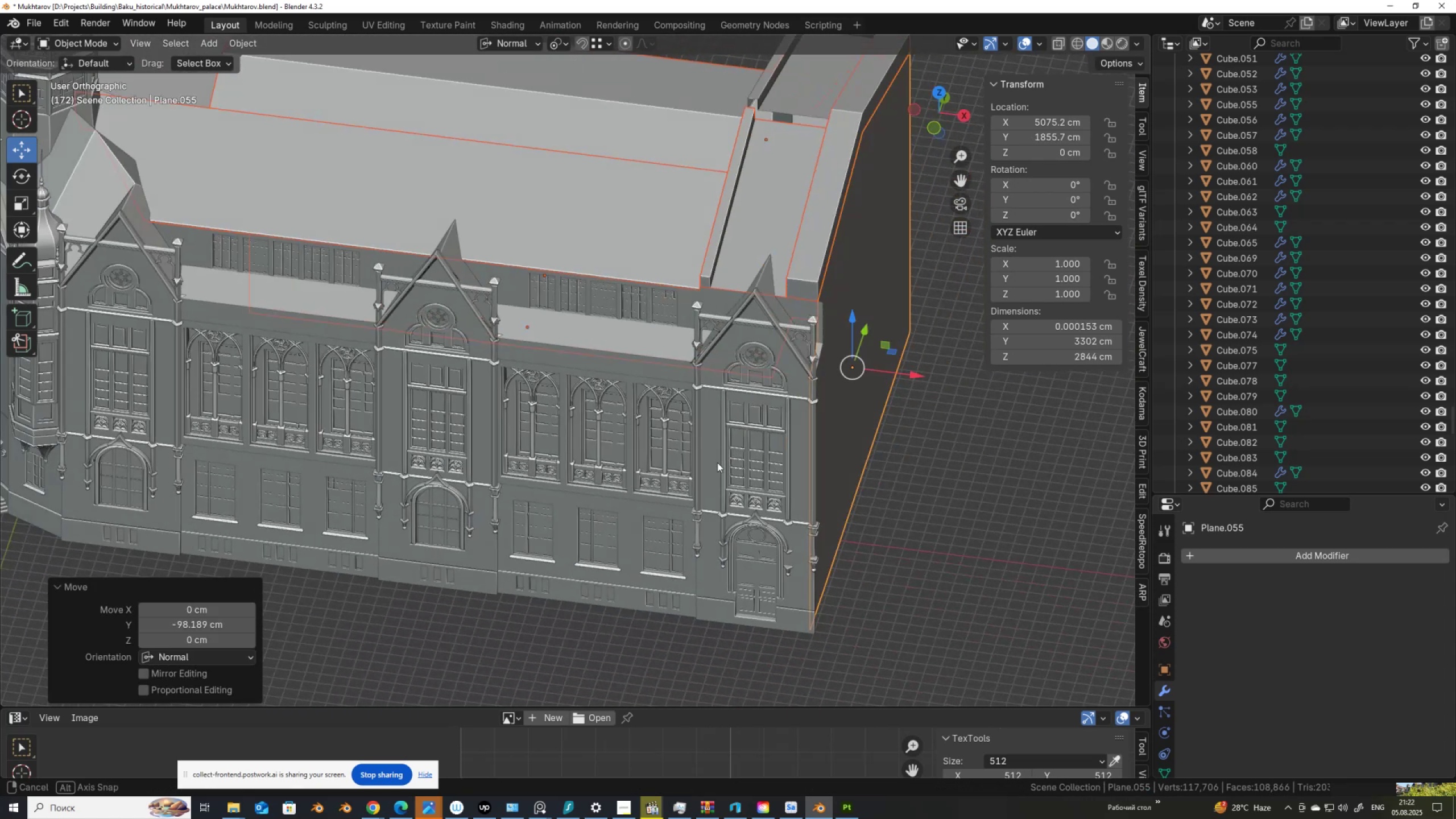 
hold_key(key=ShiftLeft, duration=0.62)
 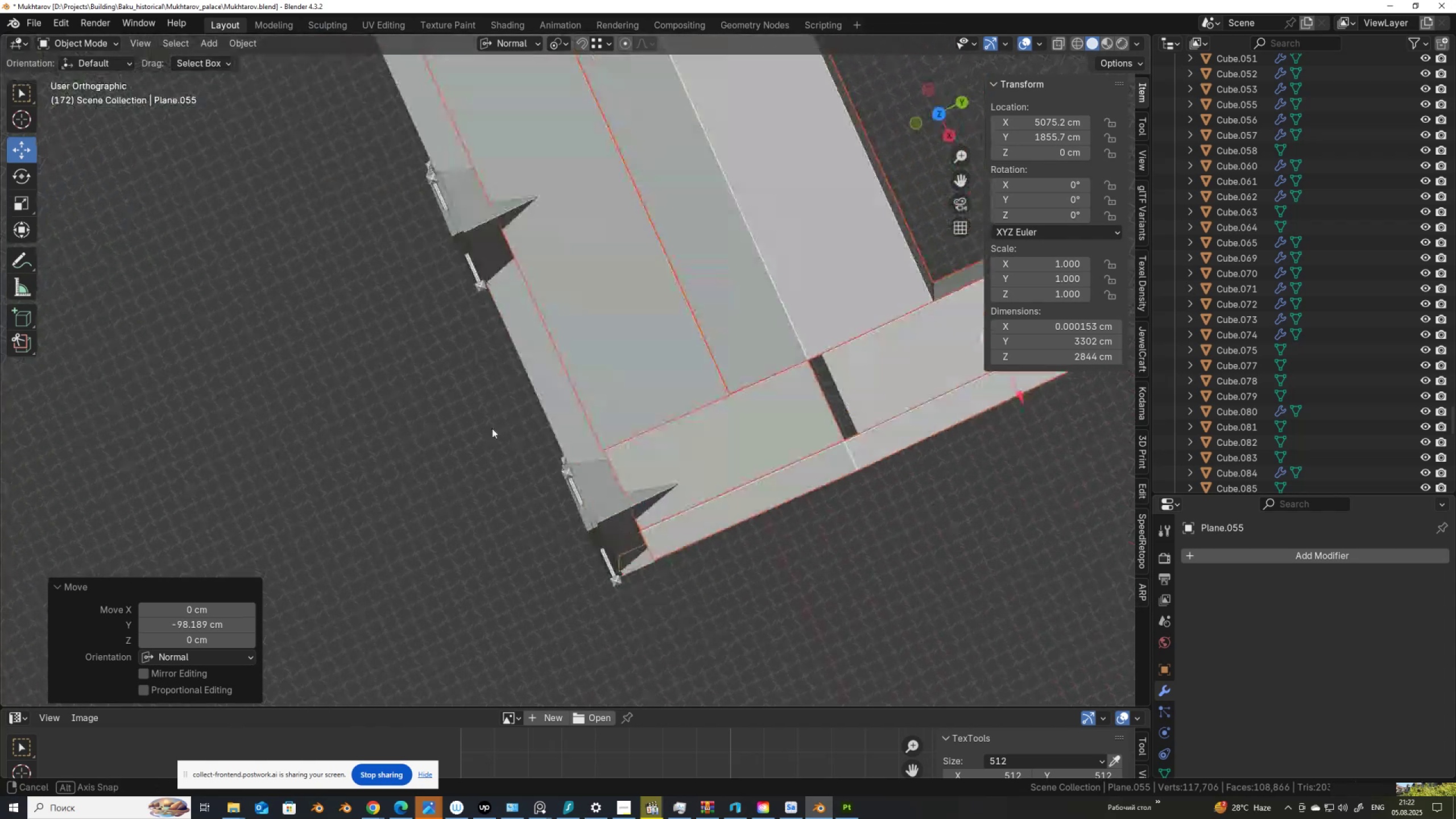 
hold_key(key=ShiftLeft, duration=0.51)
 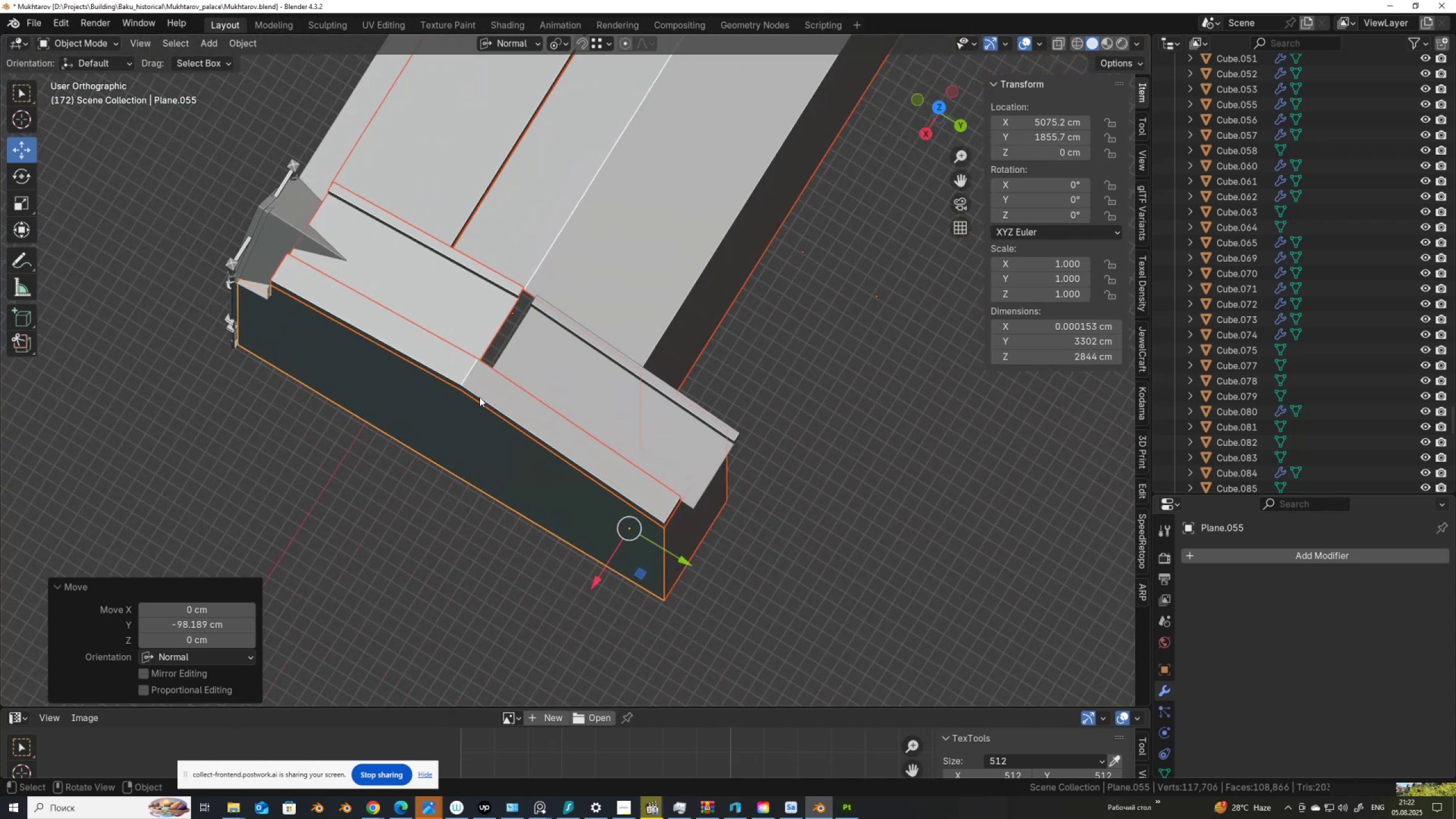 
scroll: coordinate [479, 397], scroll_direction: up, amount: 2.0
 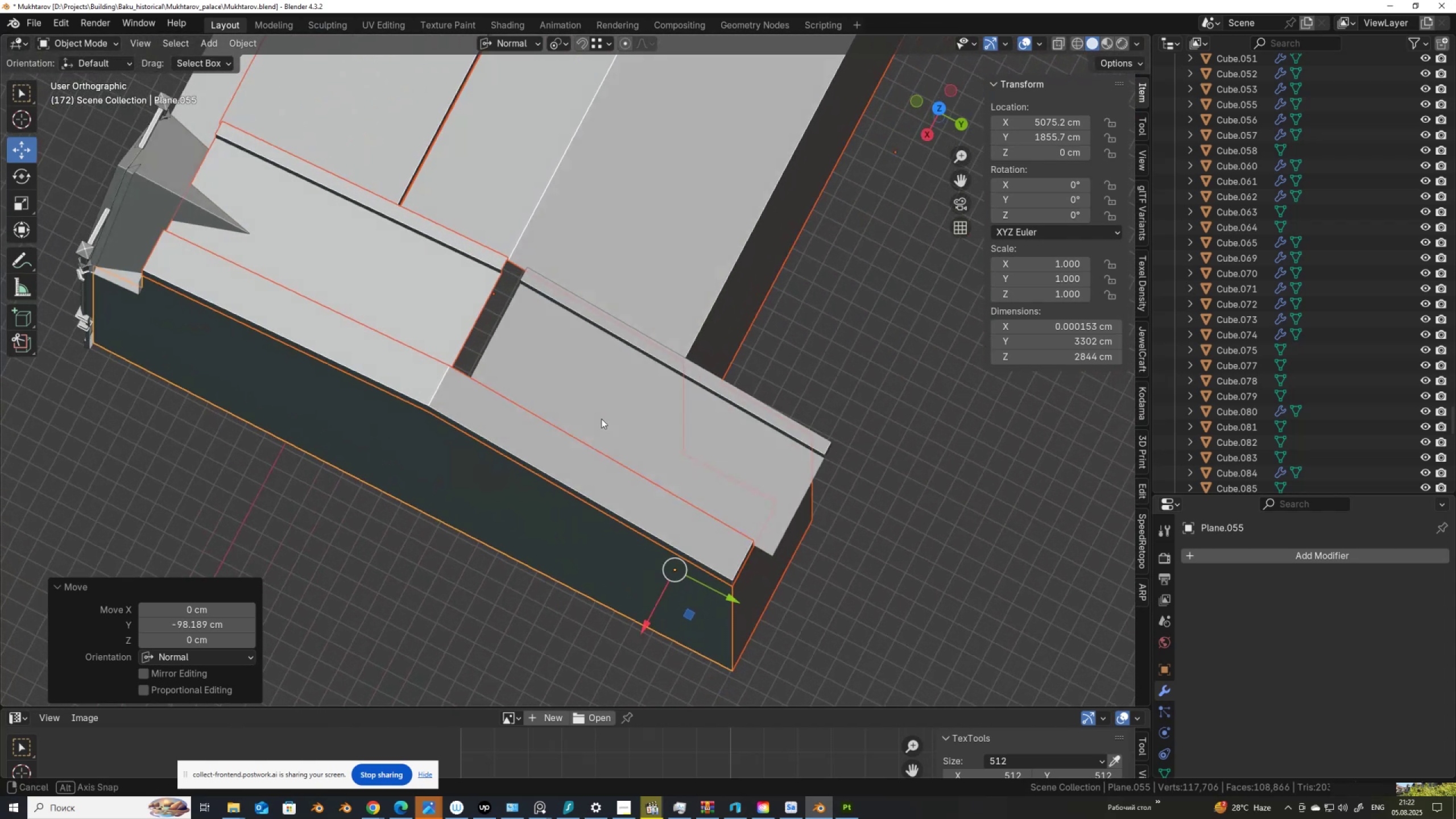 
key(Control+ControlLeft)
 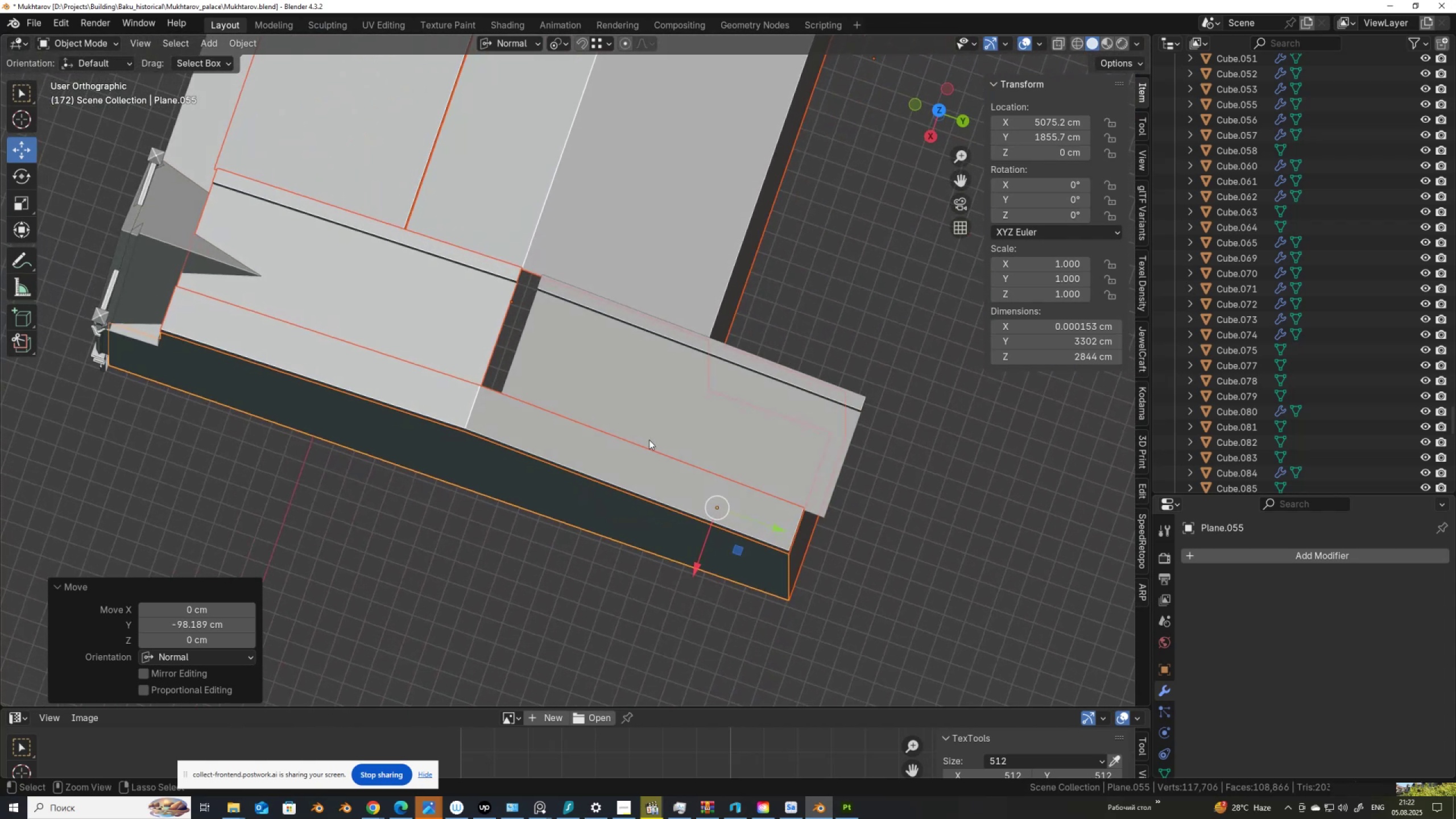 
key(Z)
 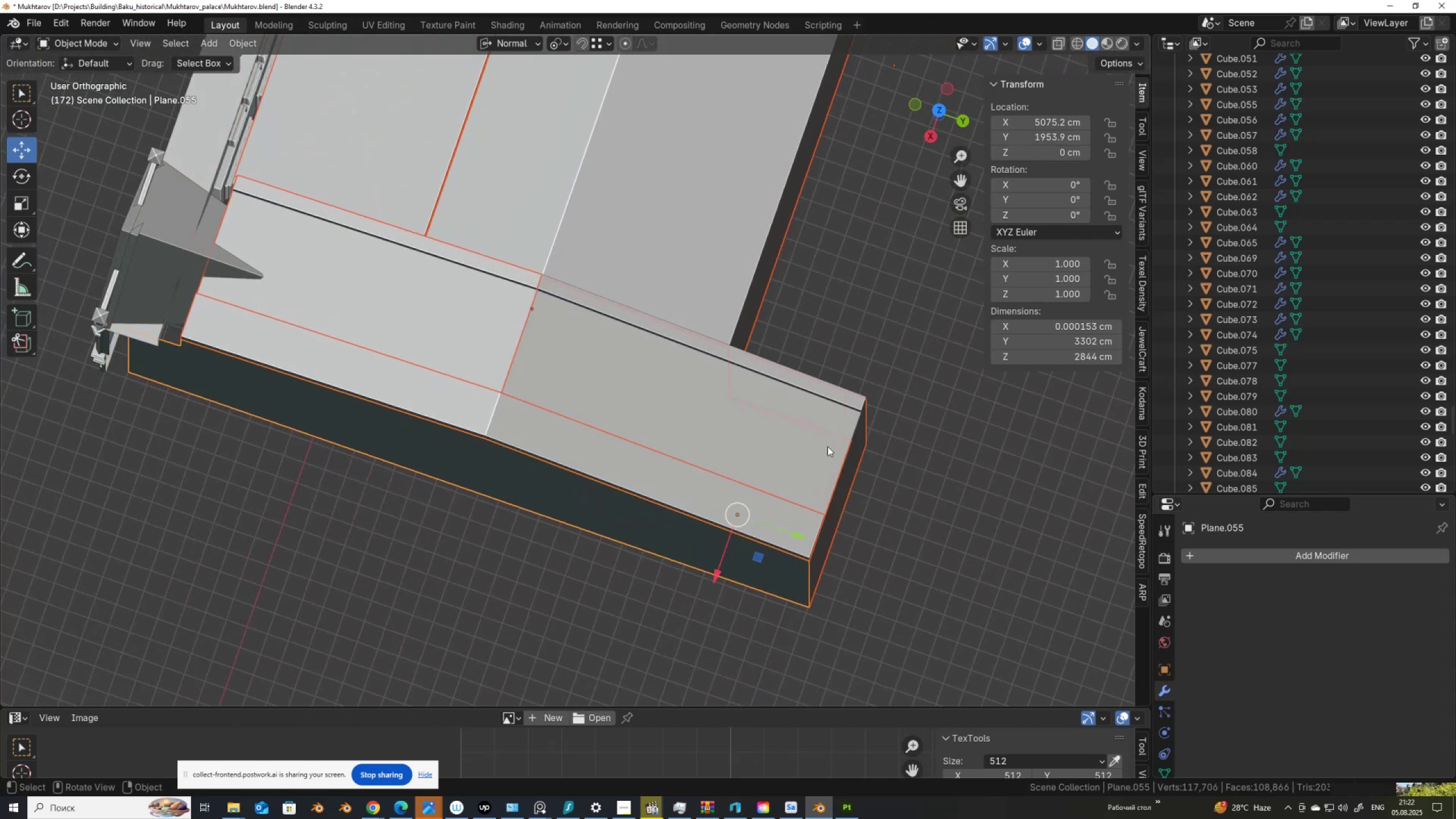 
hold_key(key=ShiftLeft, duration=0.38)
left_click([839, 427])
 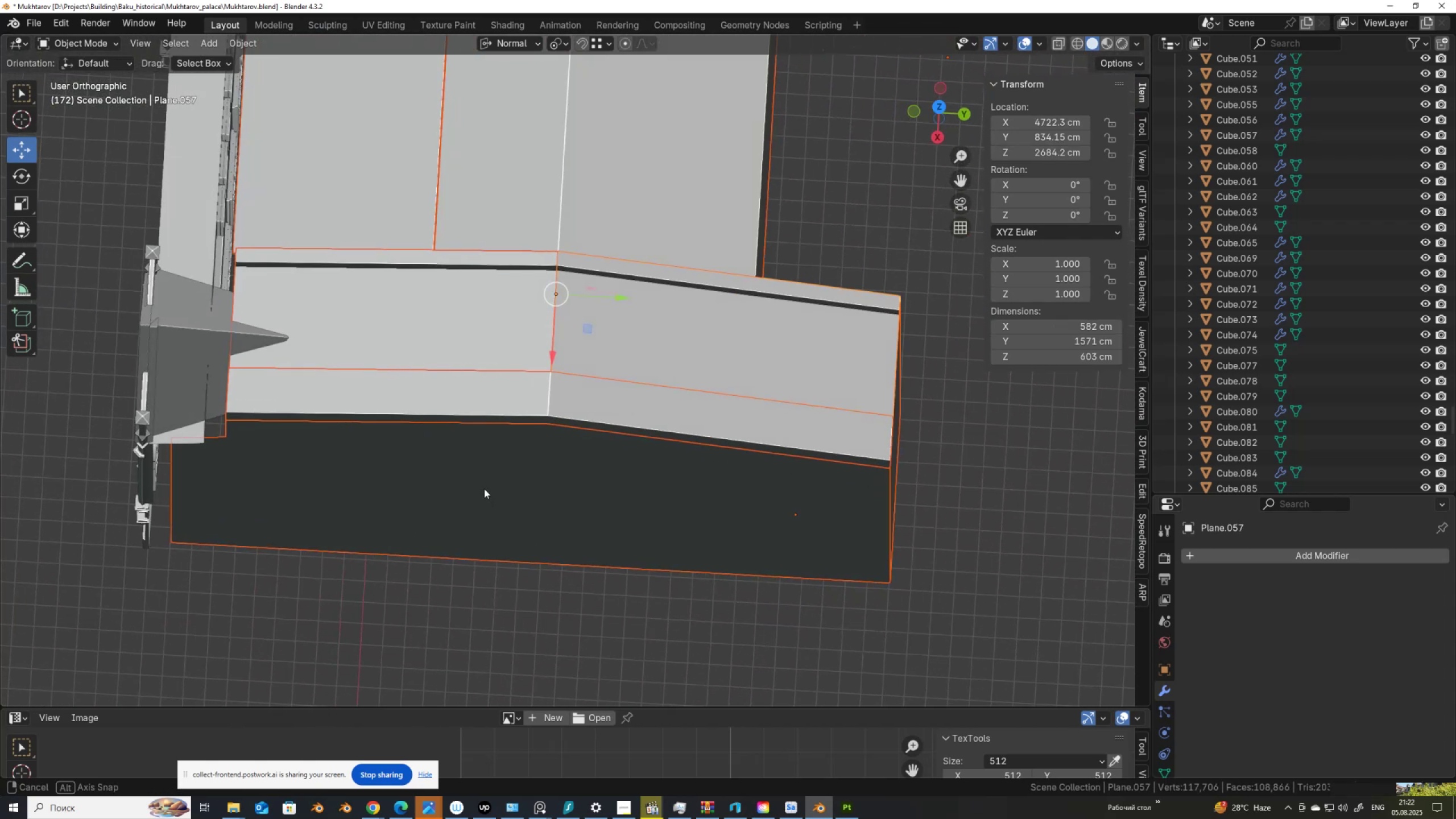 
scroll: coordinate [561, 481], scroll_direction: down, amount: 1.0
 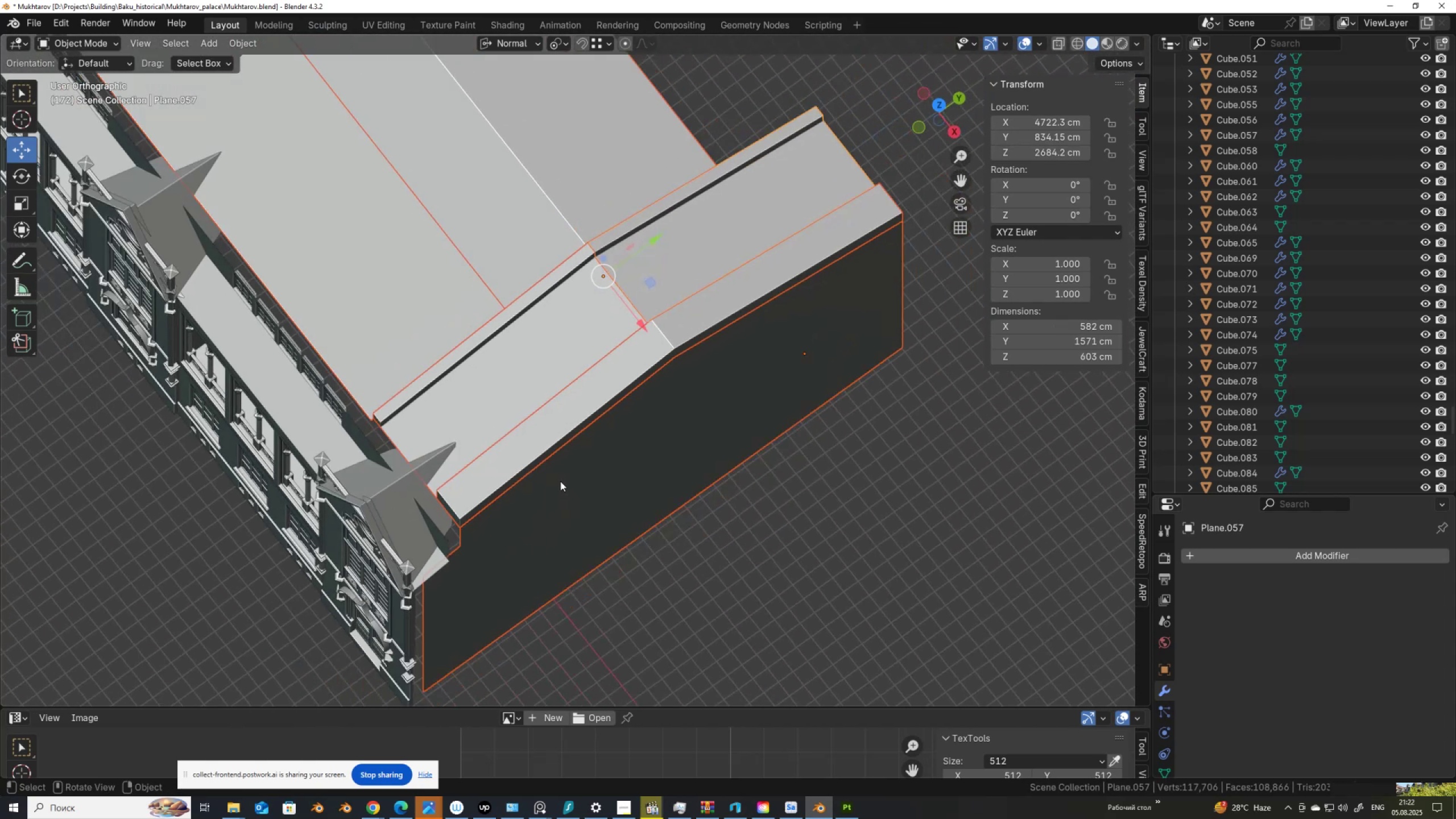 
hold_key(key=ShiftLeft, duration=0.42)
 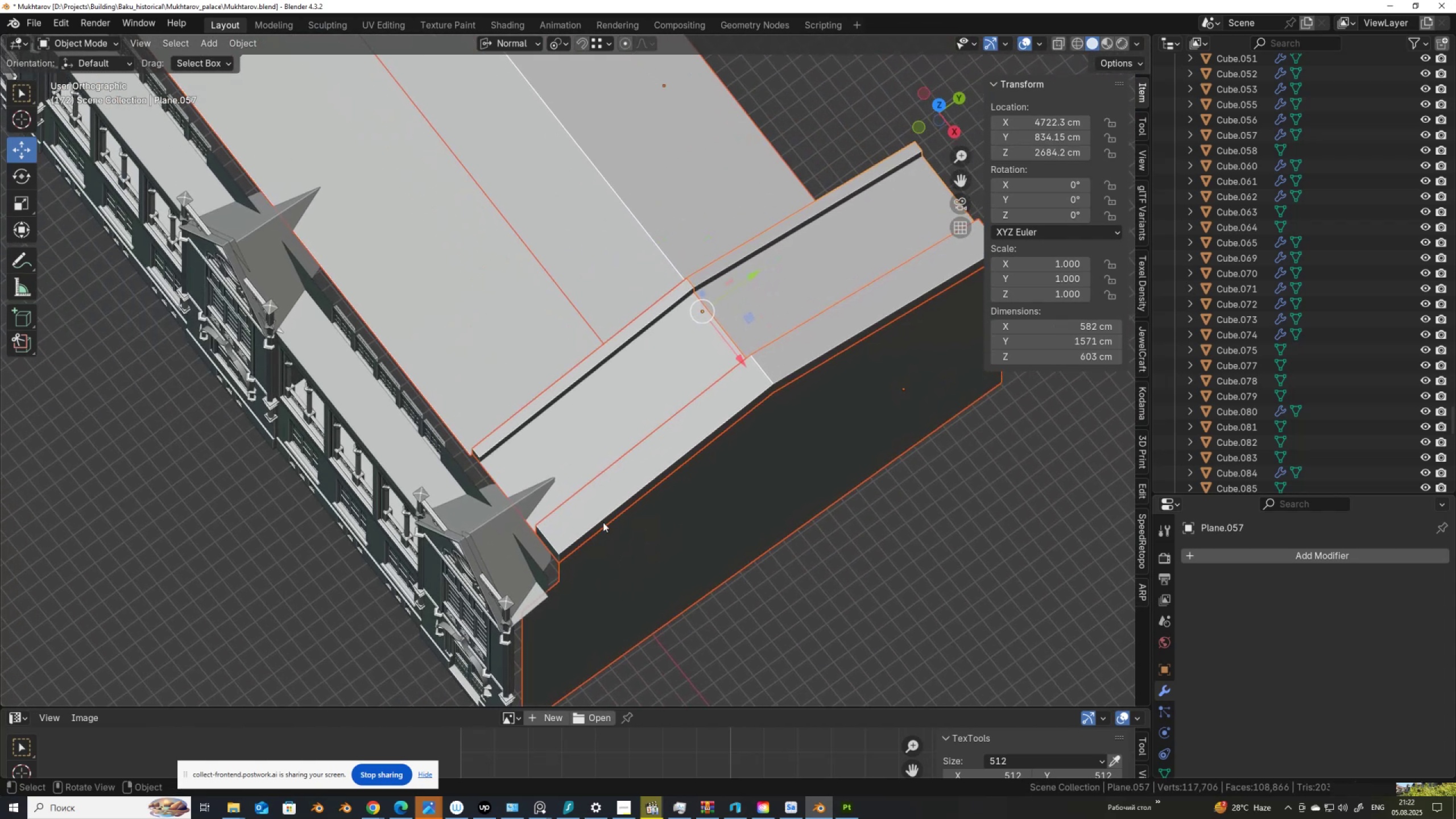 
scroll: coordinate [616, 510], scroll_direction: down, amount: 4.0
 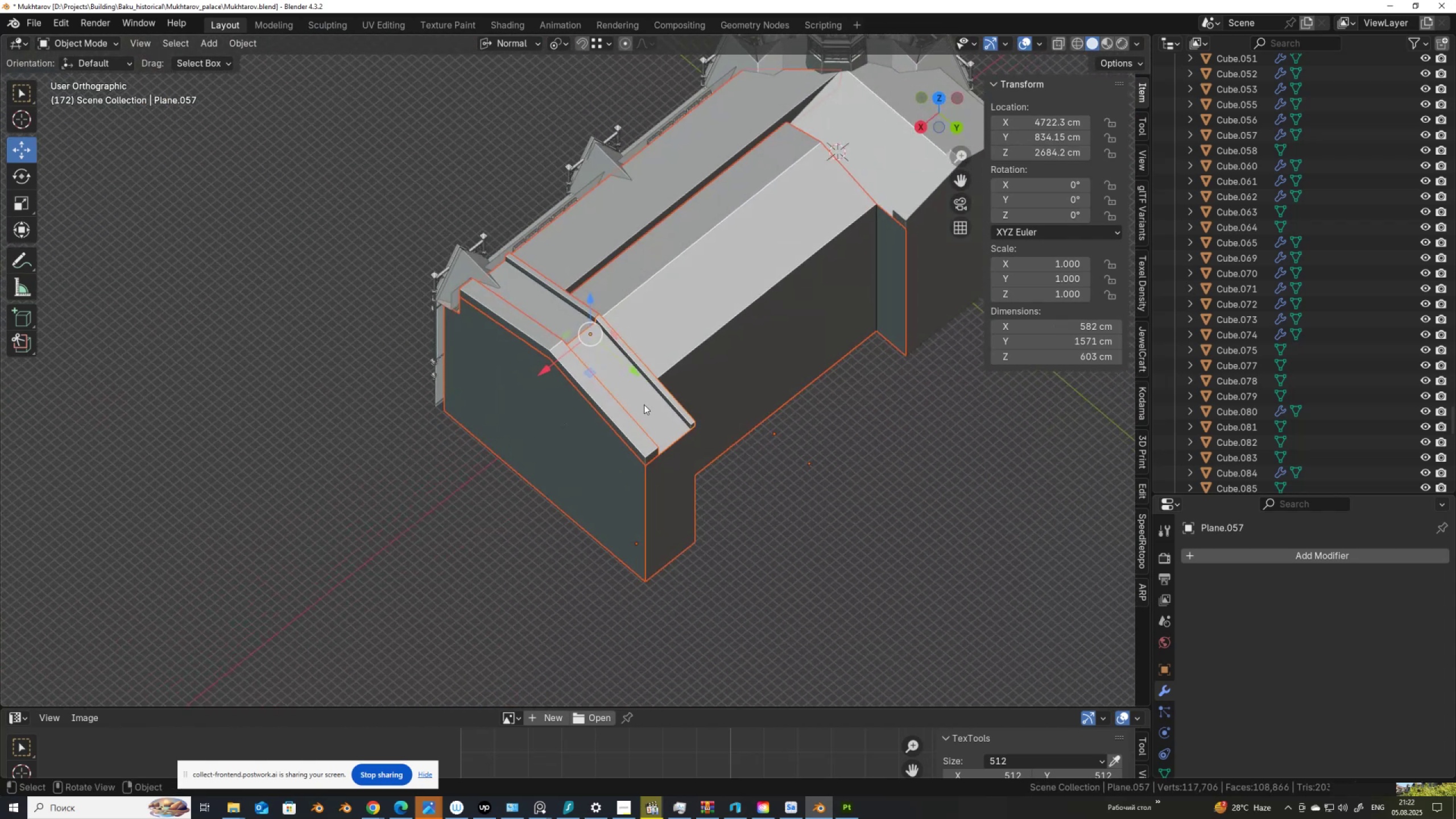 
key(G)
 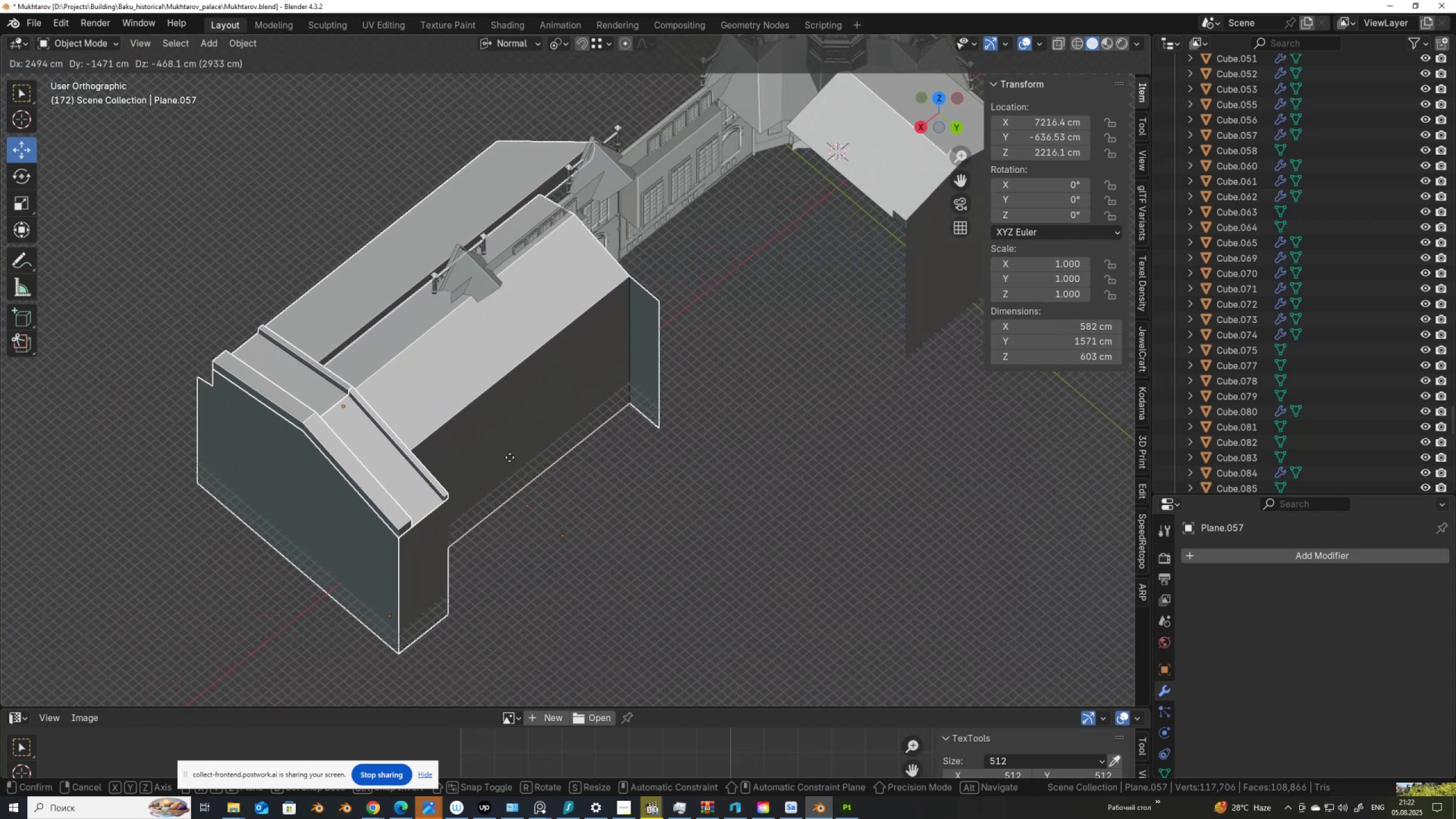 
right_click([510, 457])
 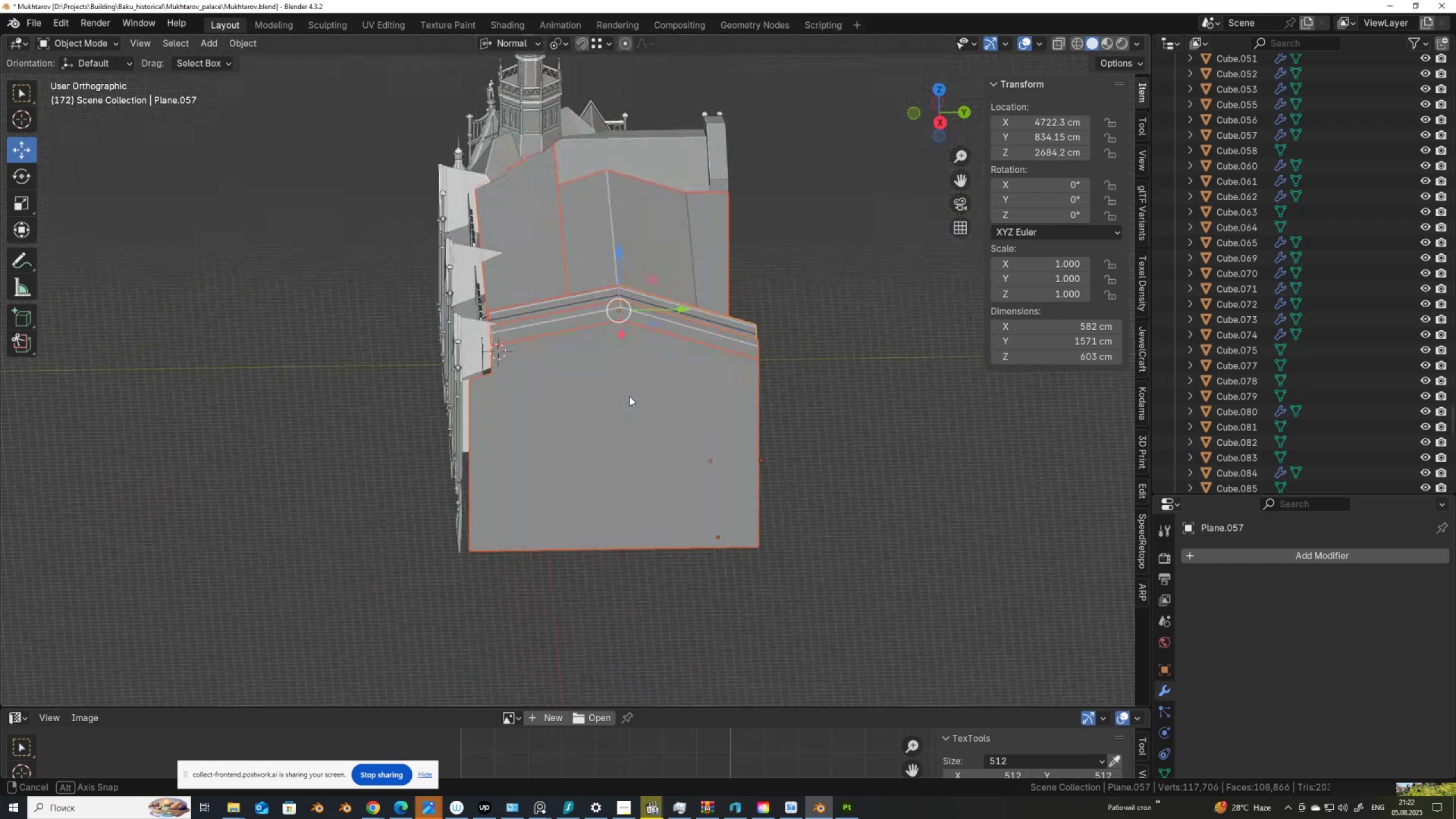 
scroll: coordinate [437, 463], scroll_direction: up, amount: 3.0
 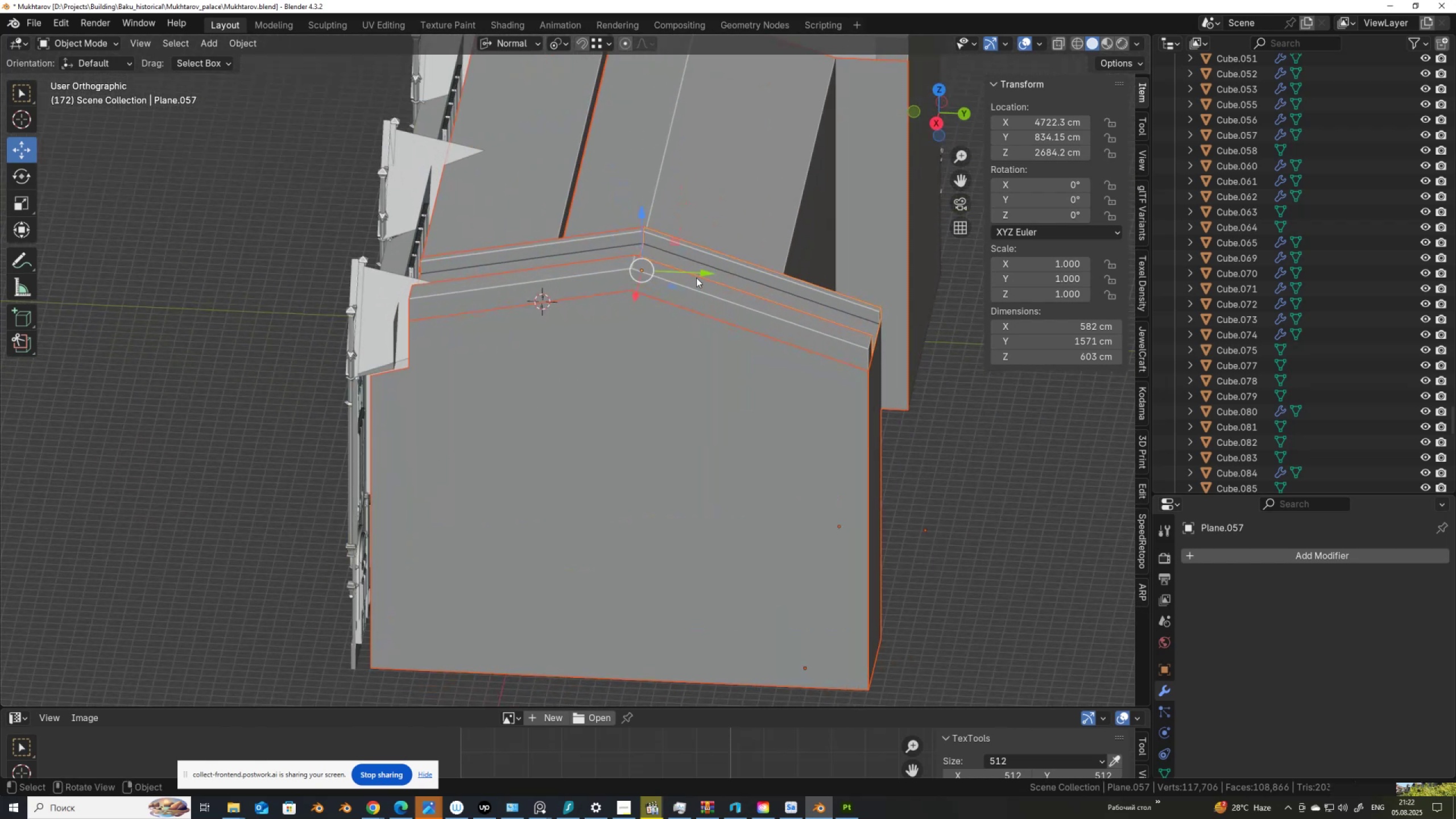 
hold_key(key=ShiftLeft, duration=0.51)
left_click([663, 375])
 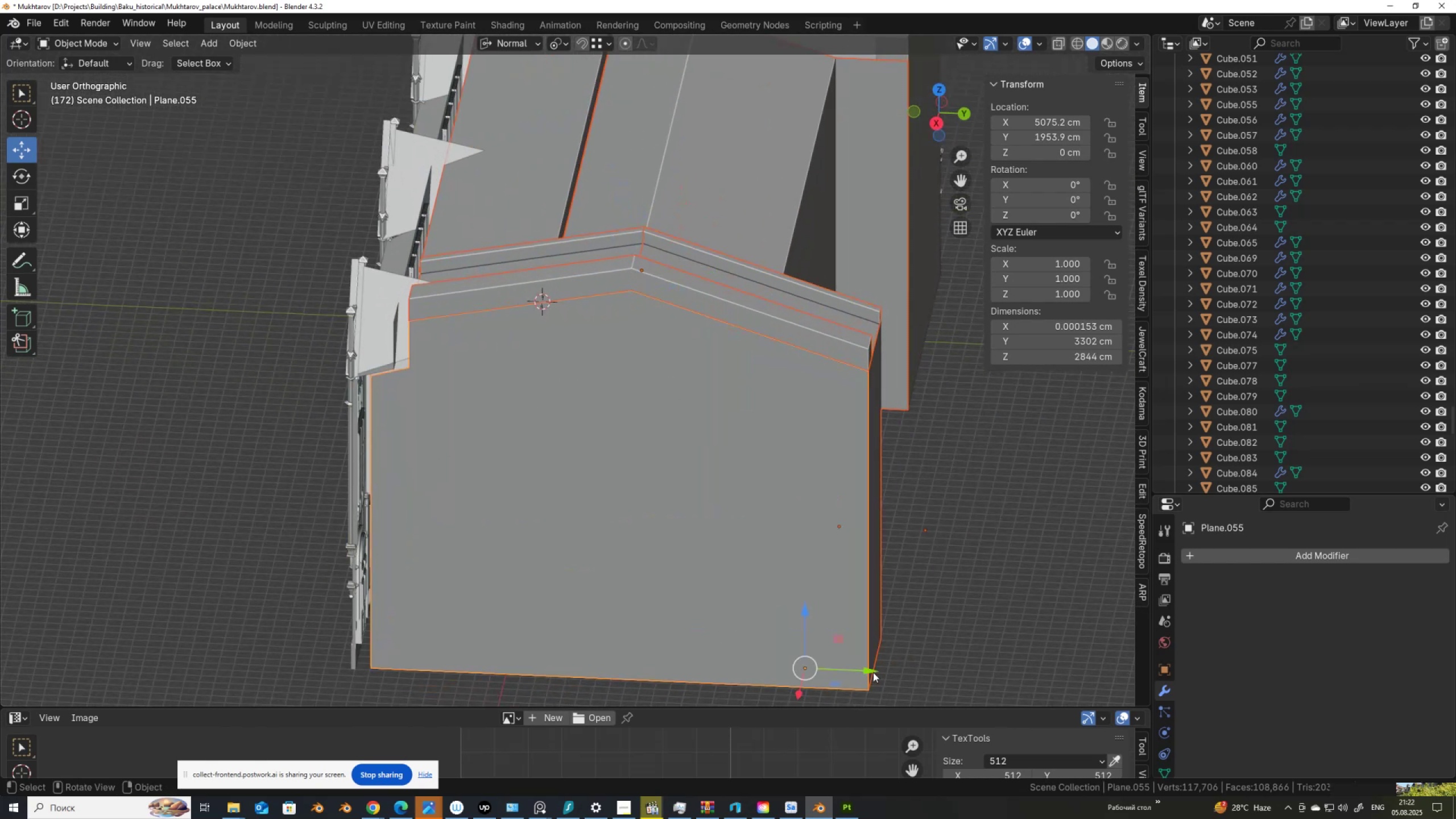 
hold_key(key=ControlLeft, duration=0.65)
 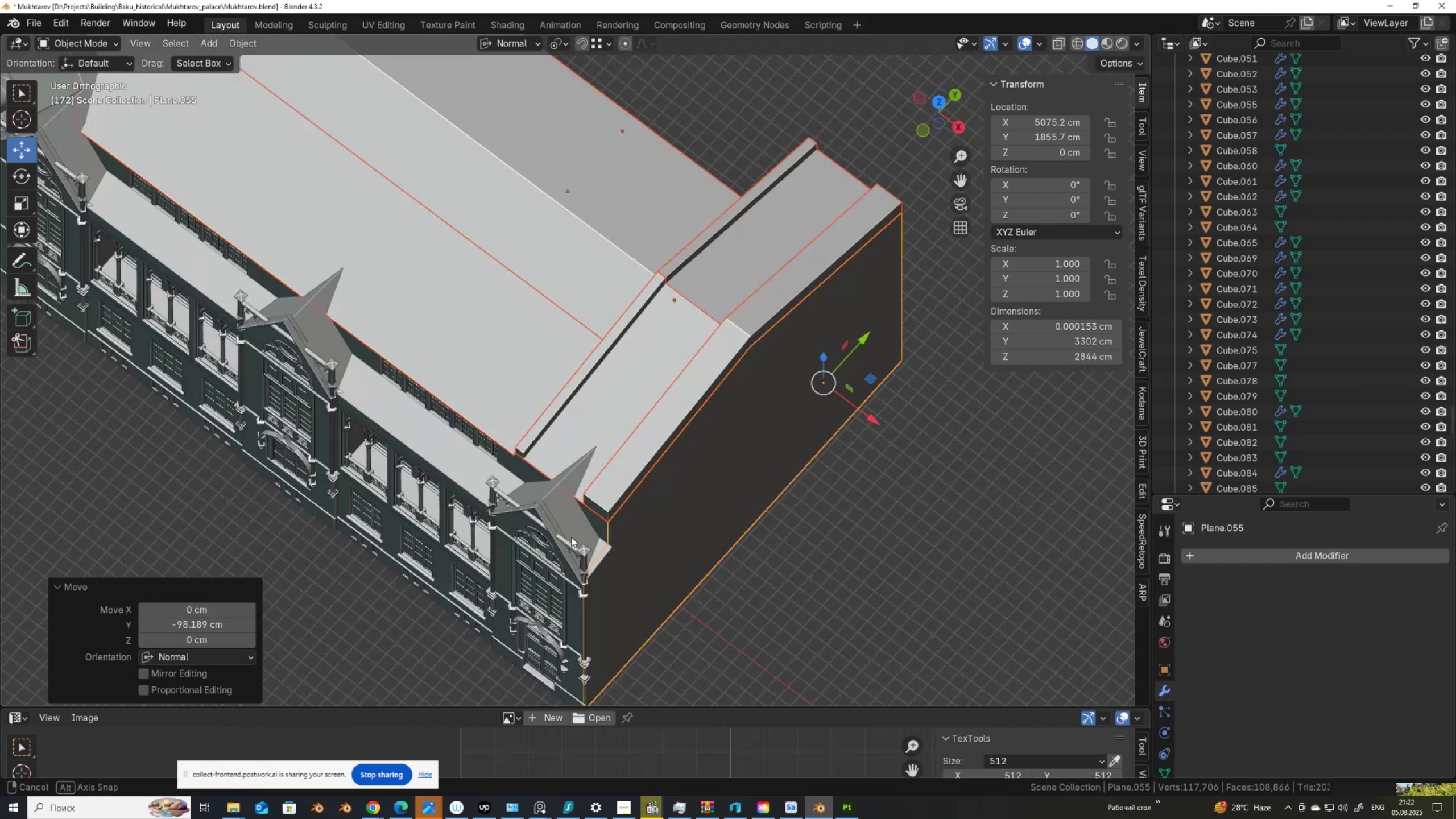 
hold_key(key=ShiftLeft, duration=0.74)
 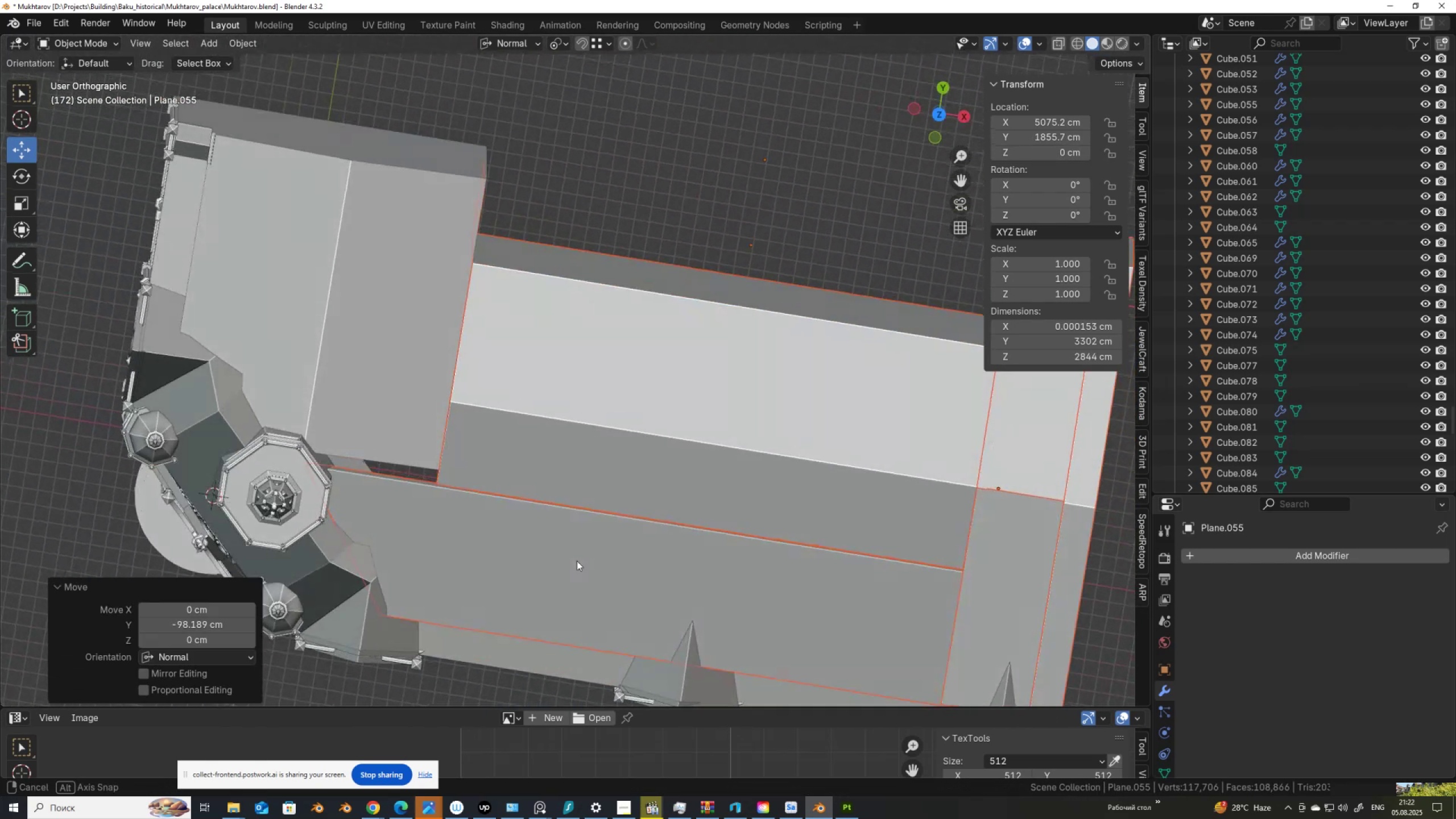 
hold_key(key=ShiftLeft, duration=0.4)
 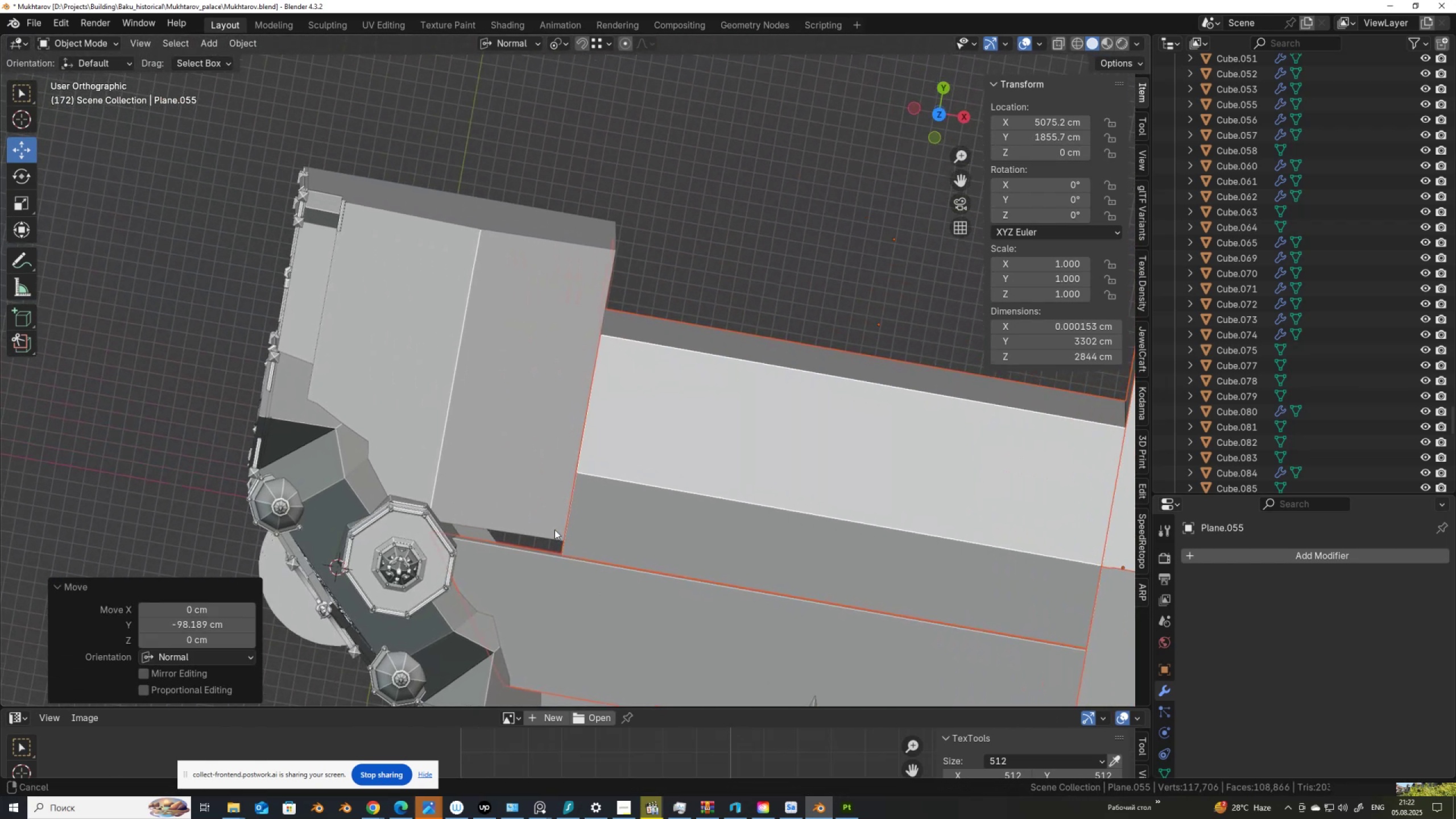 
scroll: coordinate [557, 531], scroll_direction: up, amount: 2.0
 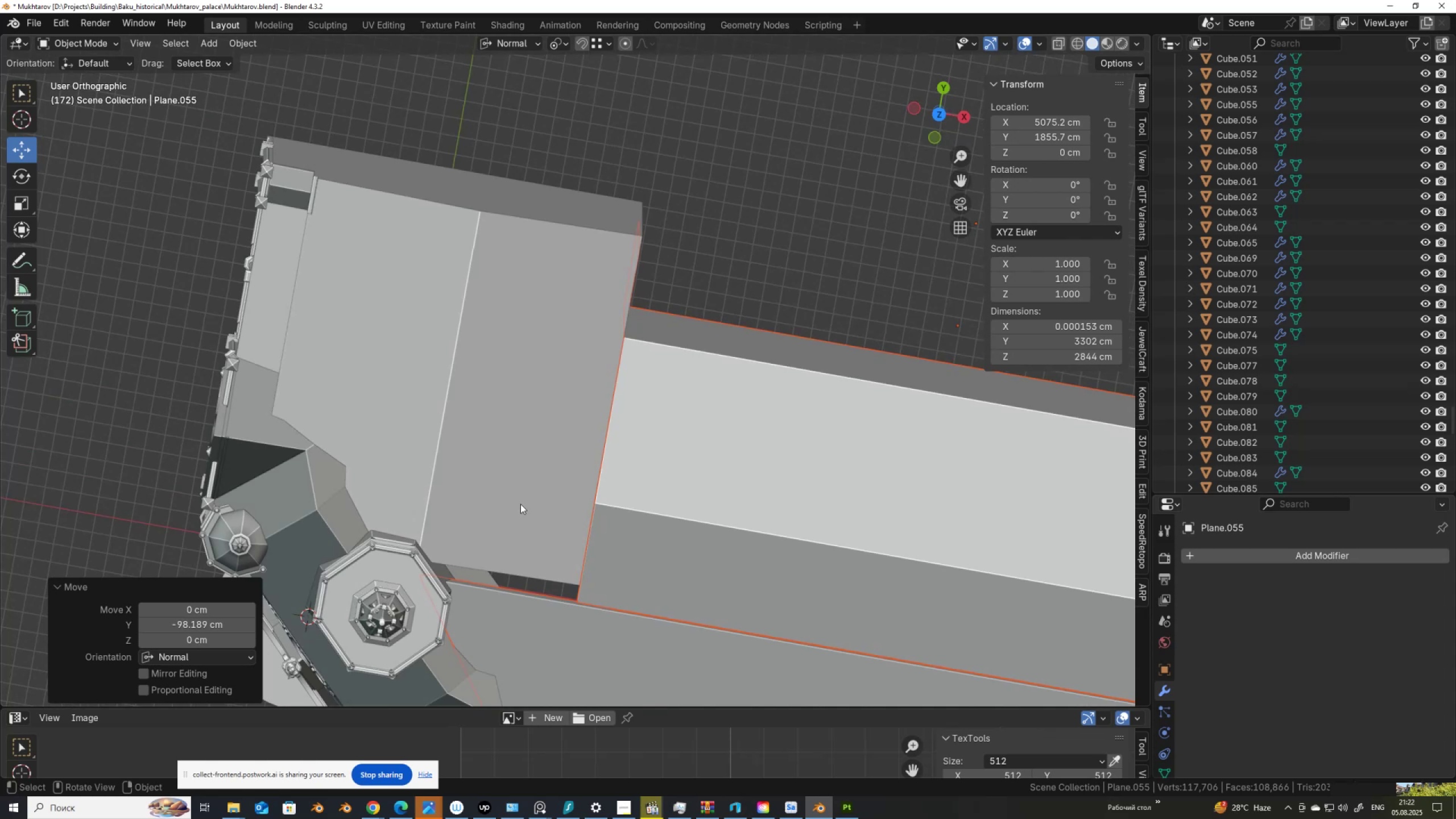 
left_click([520, 504])
 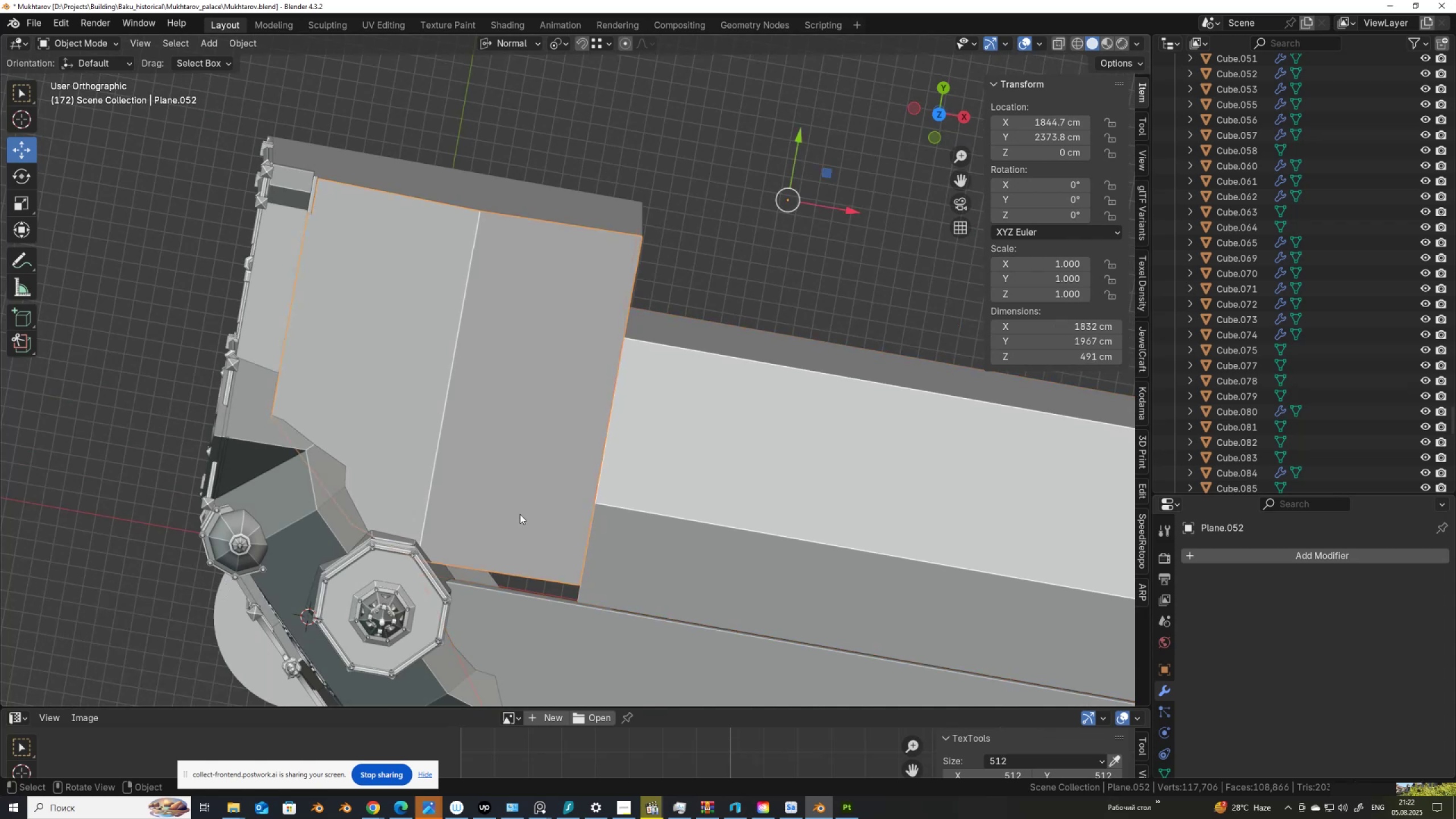 
key(Tab)
 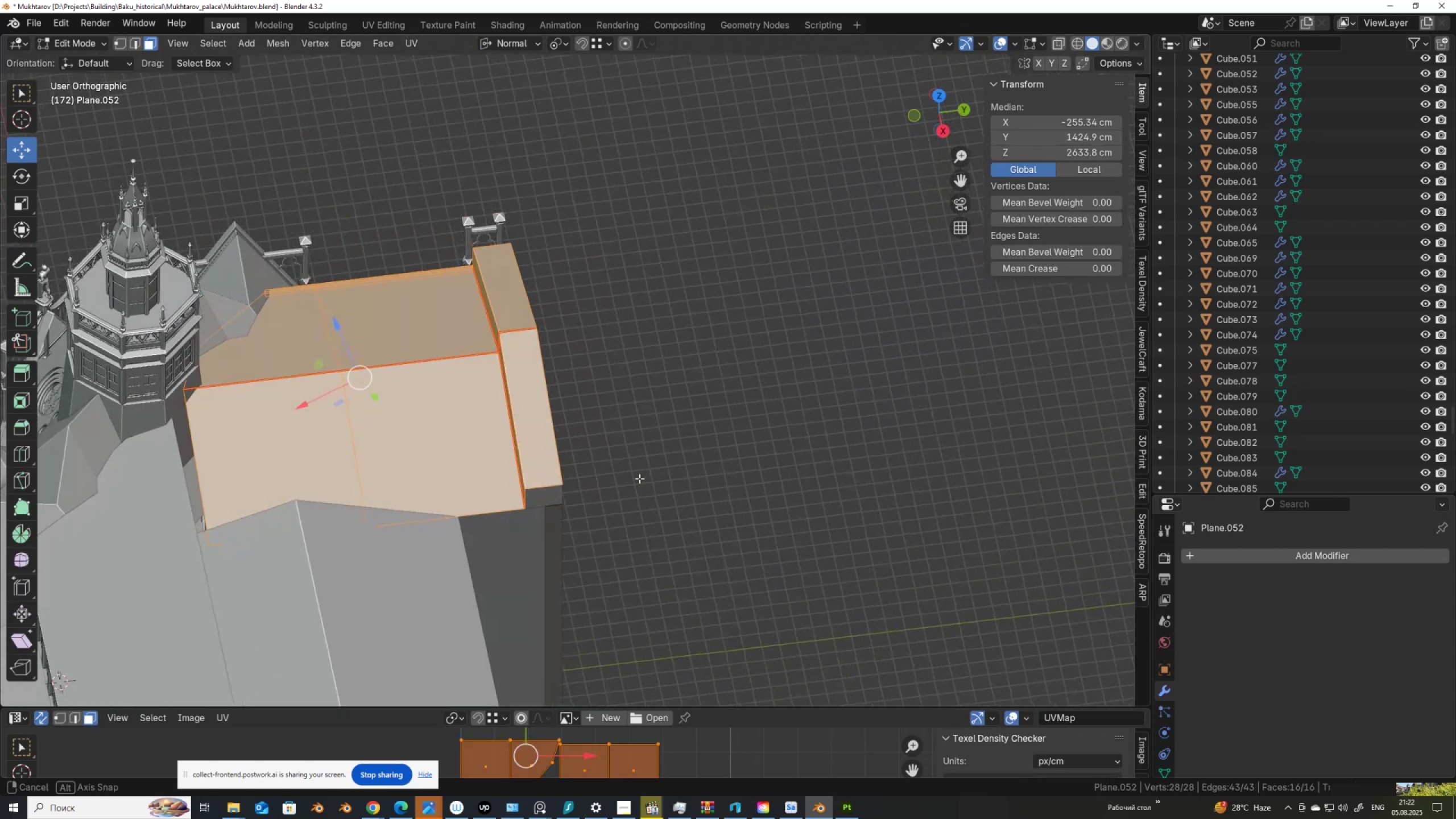 
hold_key(key=ShiftLeft, duration=0.47)
 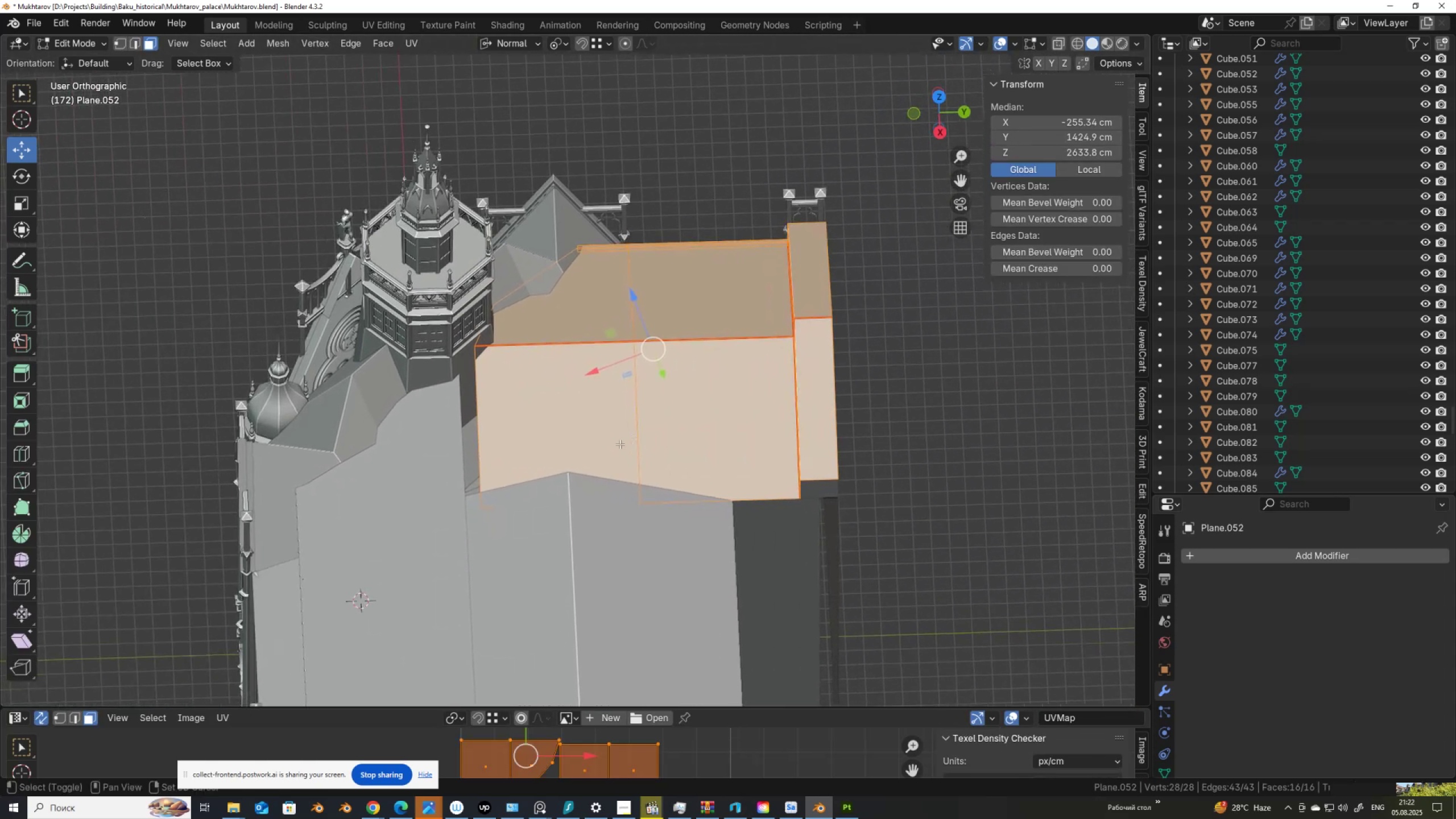 
scroll: coordinate [420, 459], scroll_direction: up, amount: 2.0
 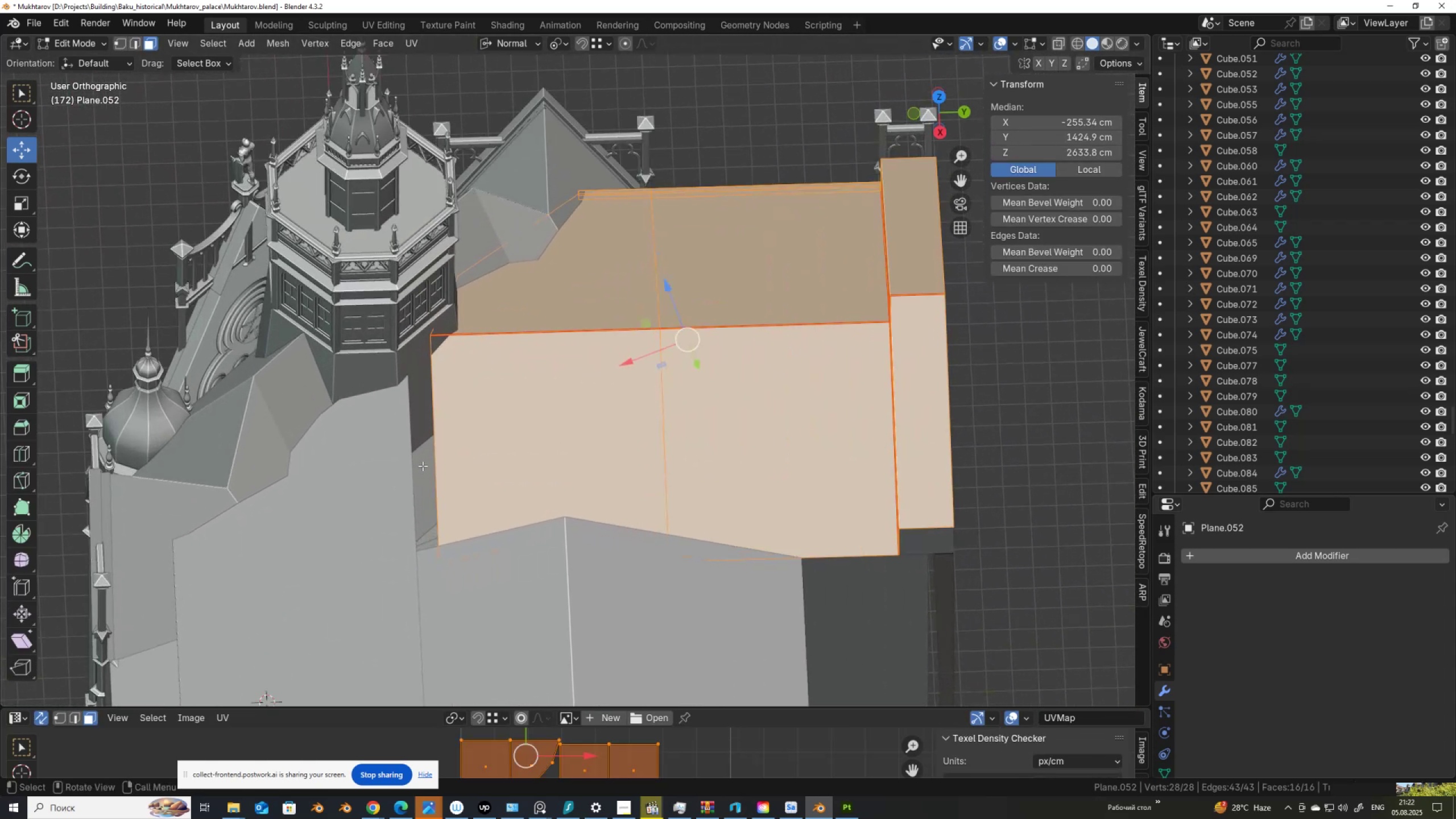 
key(2)
 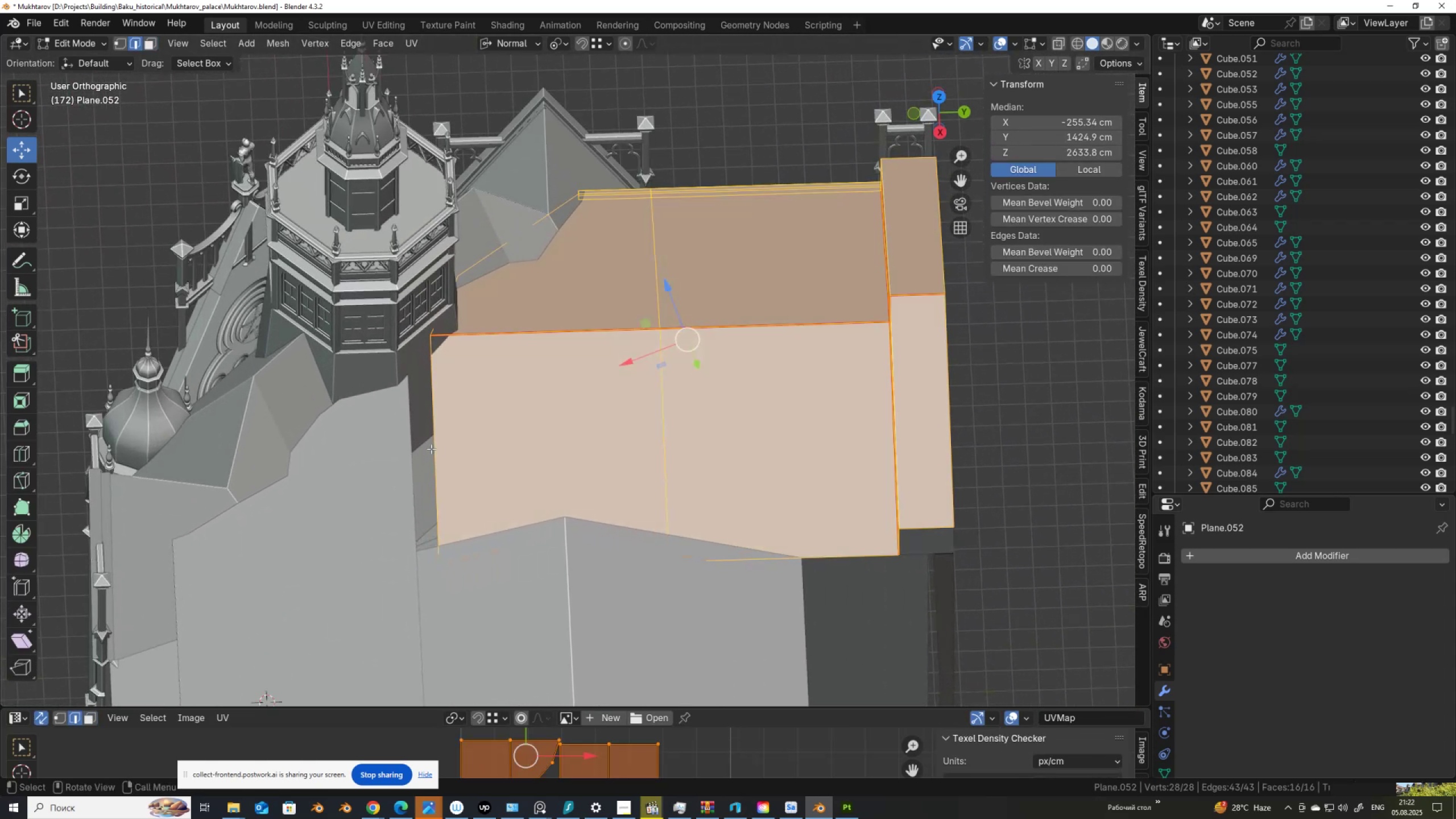 
left_click([432, 449])
 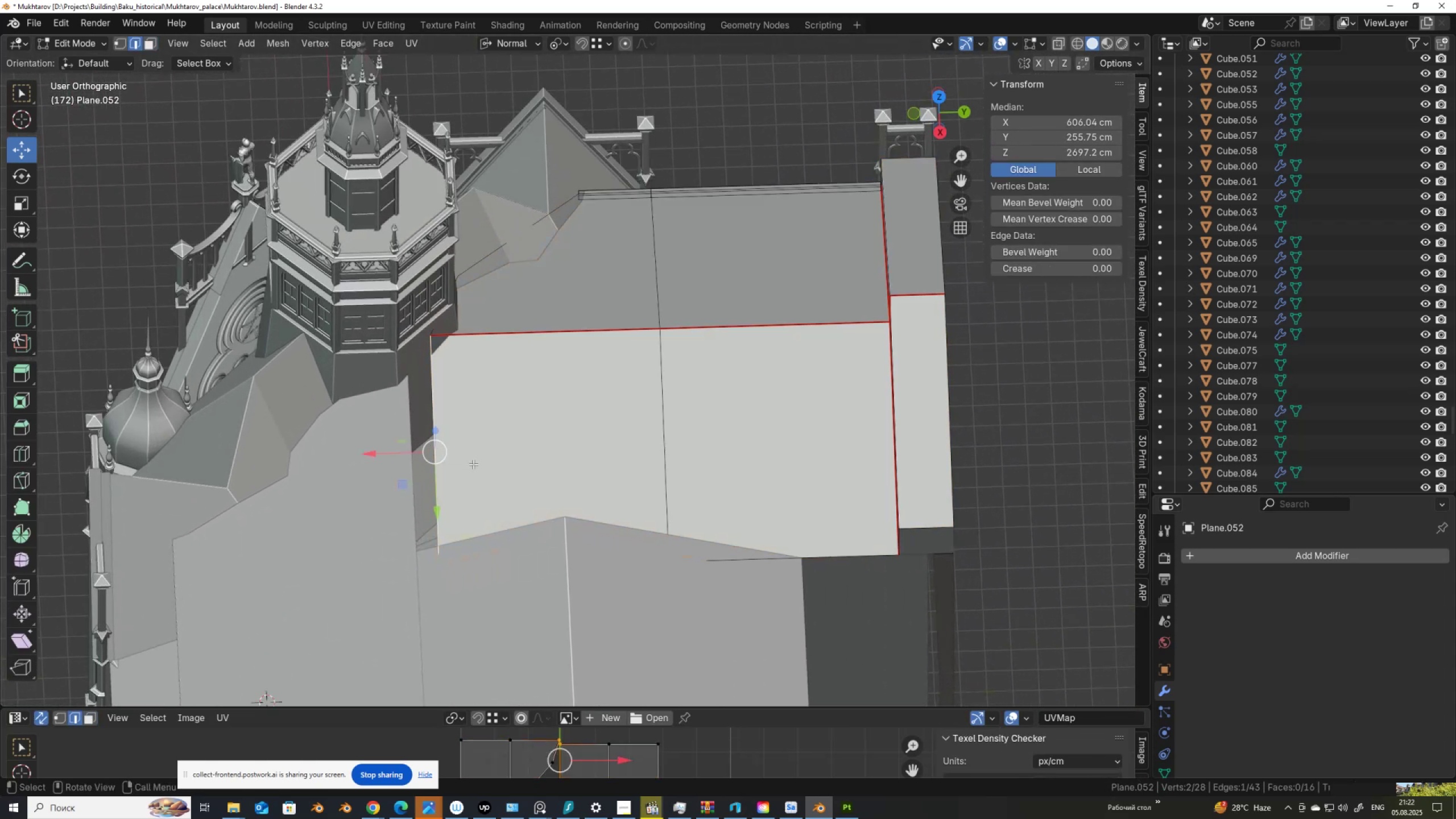 
type(gg)
 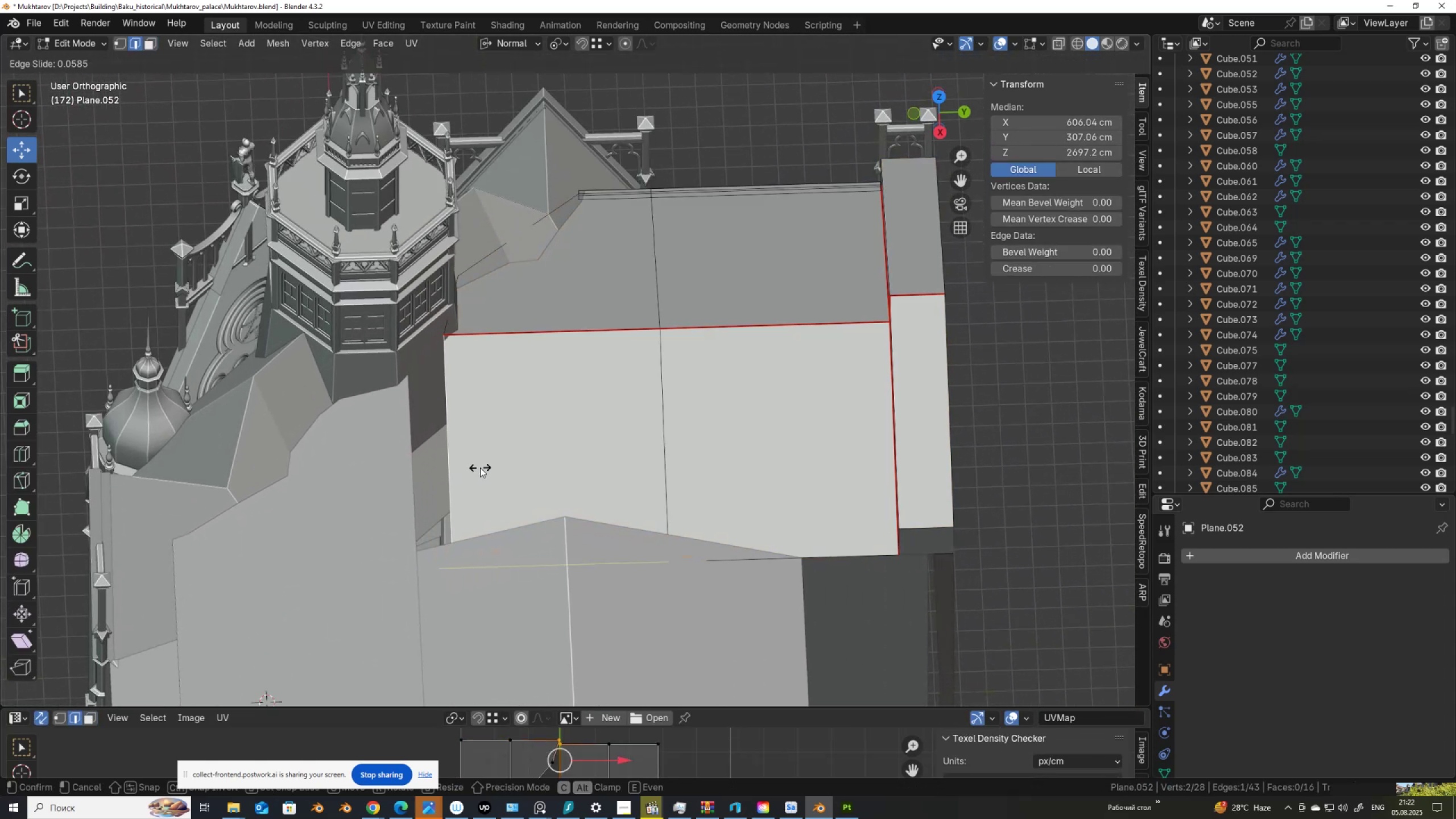 
hold_key(key=AltLeft, duration=1.54)
 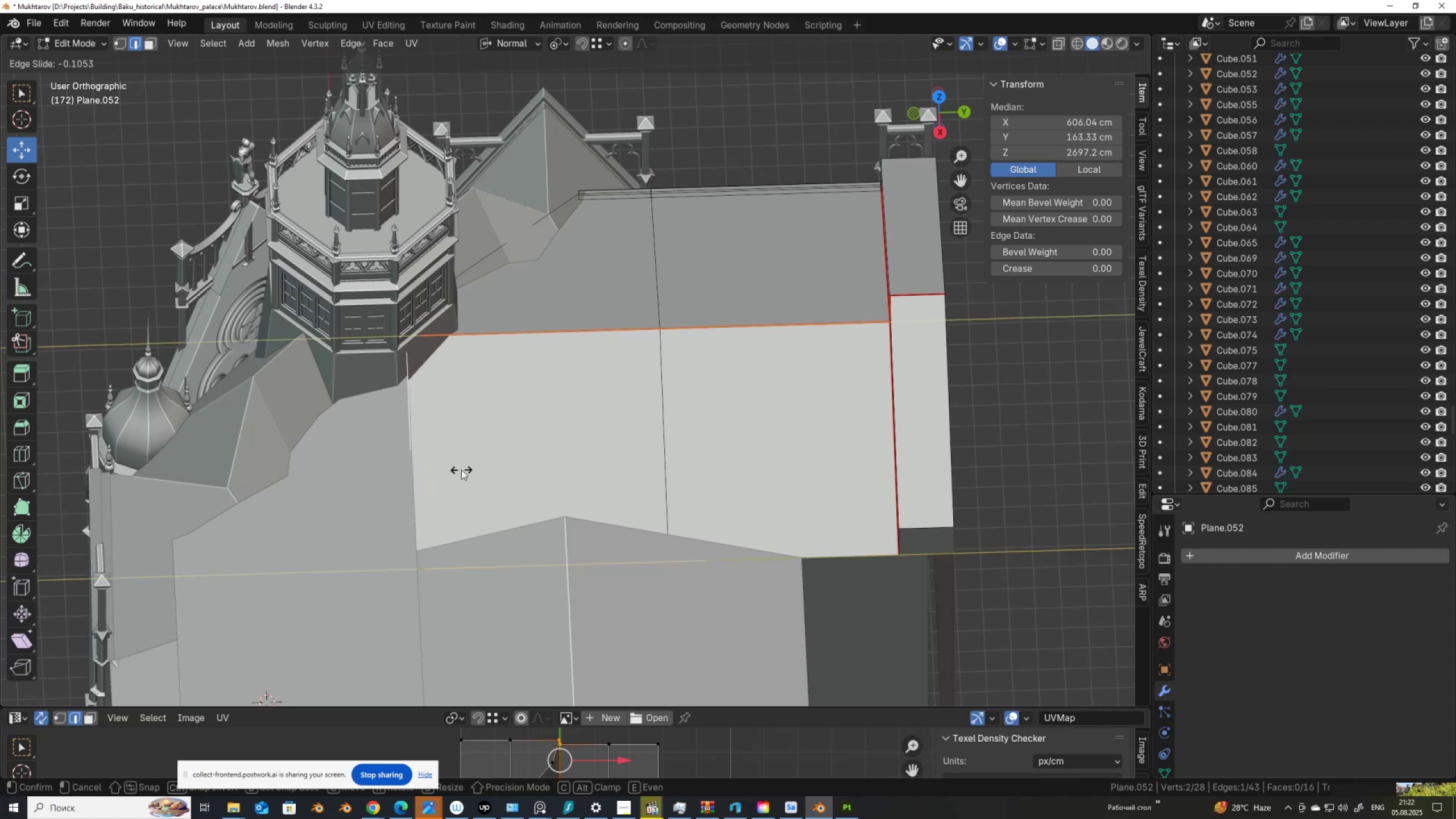 
key(Alt+AltLeft)
 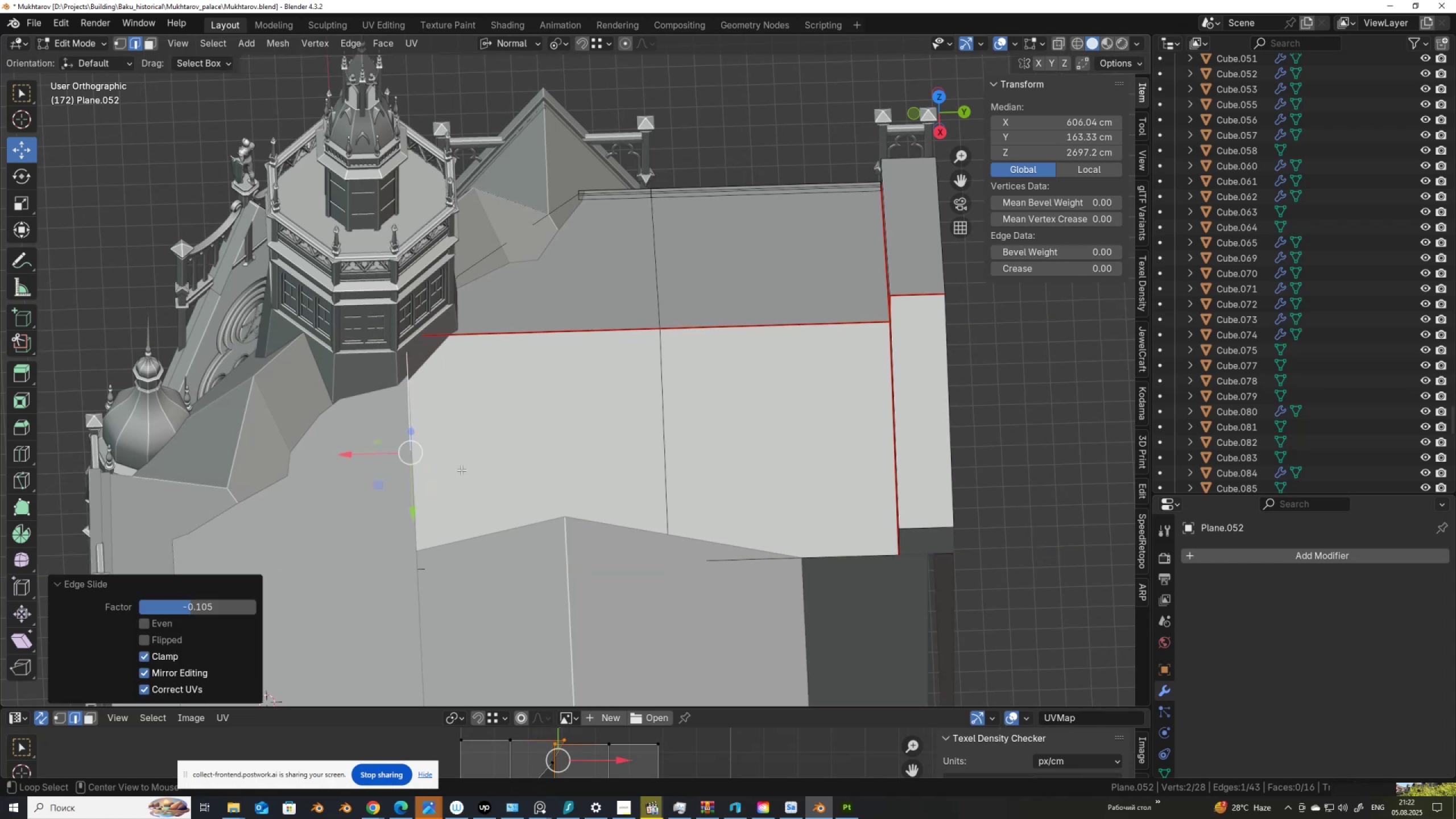 
key(Alt+AltLeft)
 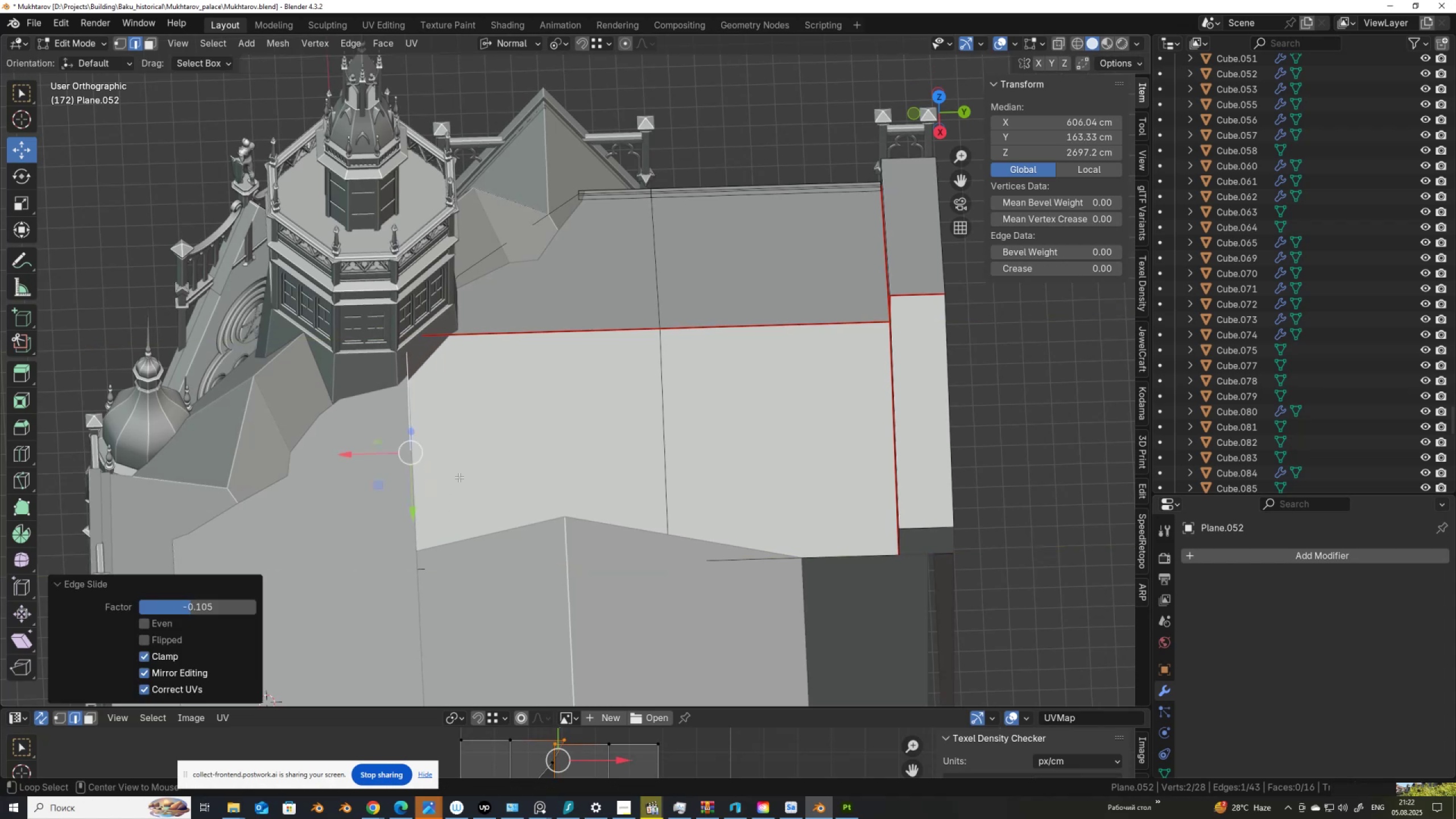 
left_click([461, 470])
 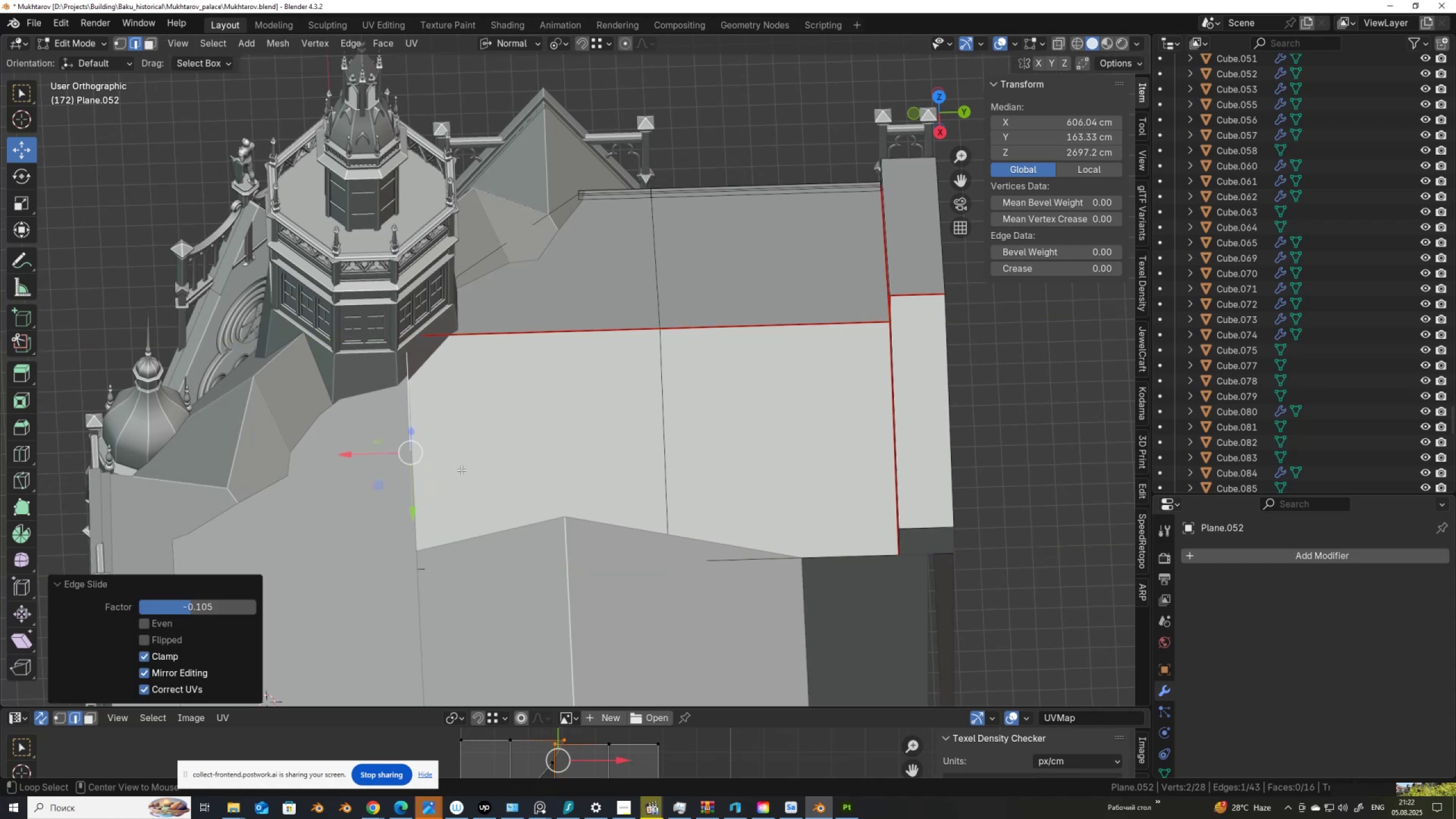 
key(Alt+AltLeft)
 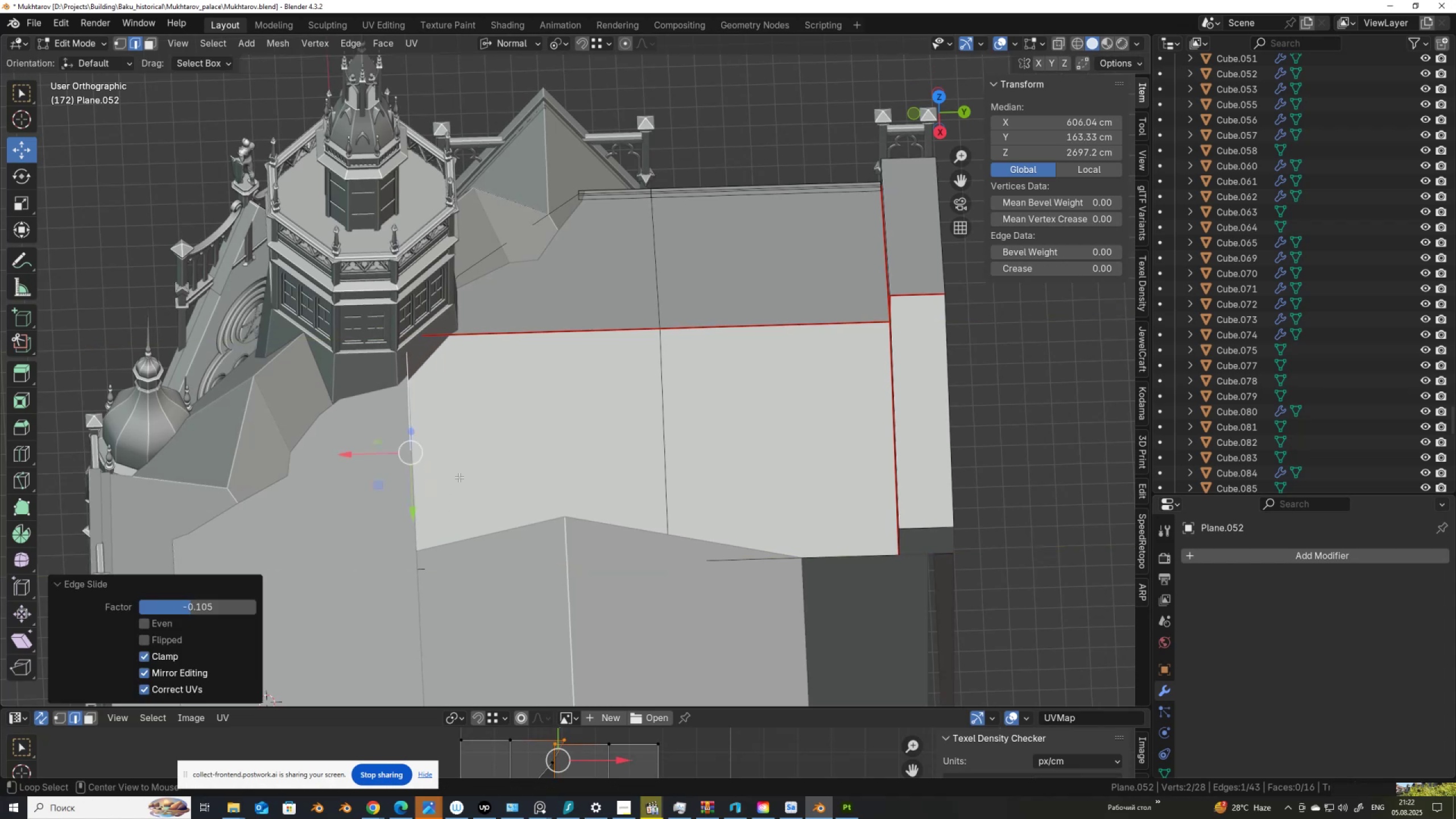 
key(Alt+AltLeft)
 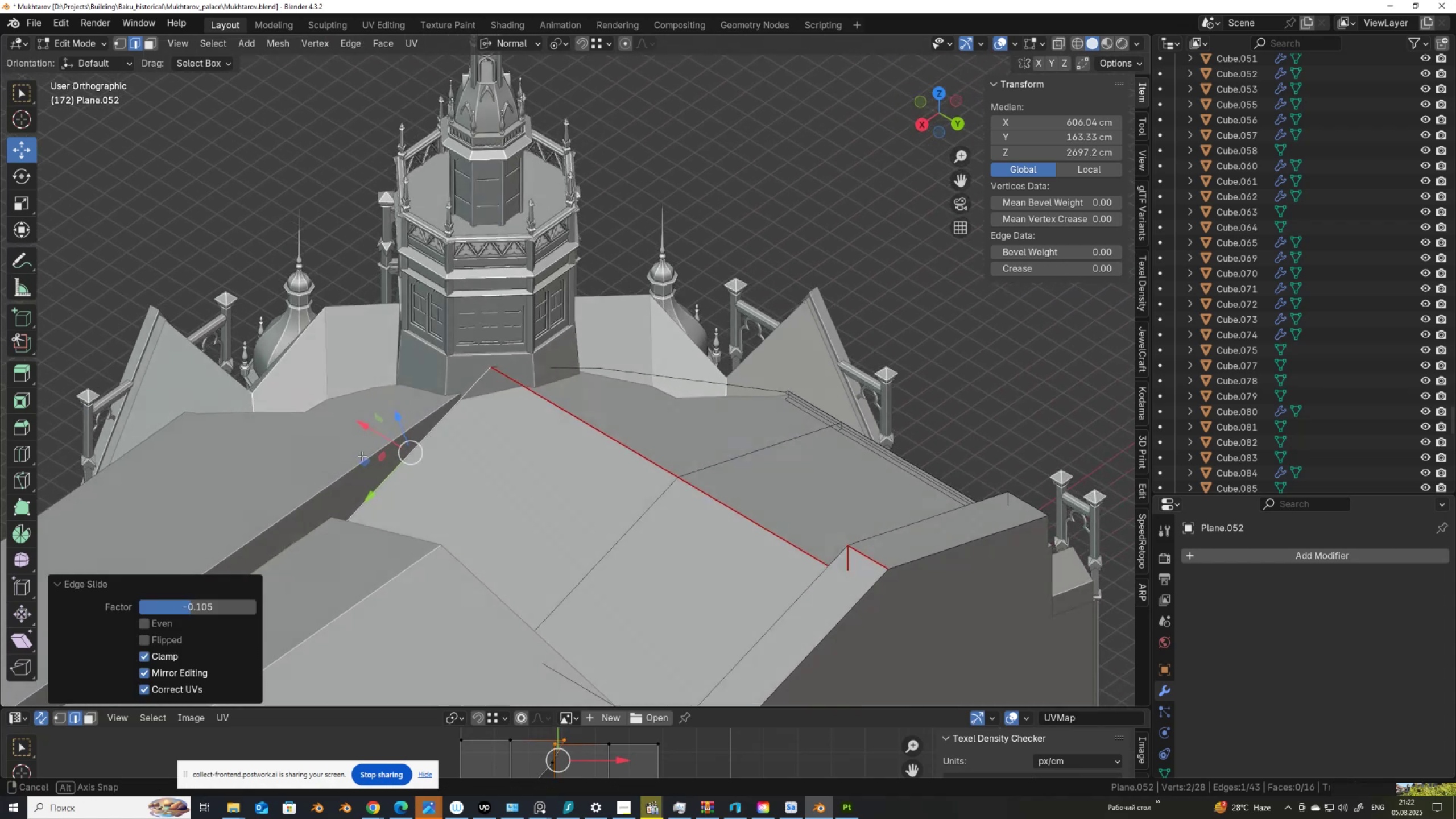 
key(Tab)
 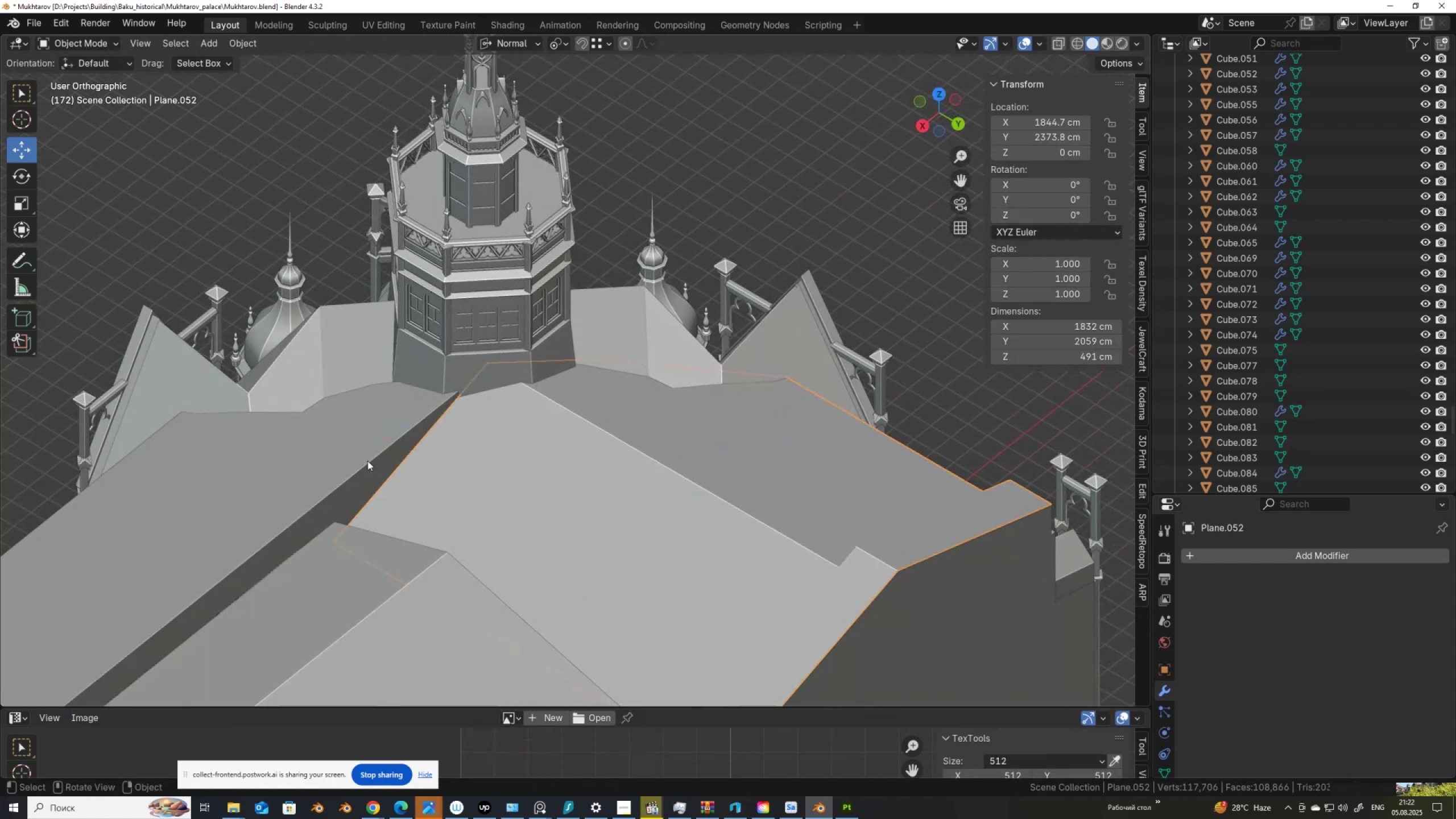 
scroll: coordinate [373, 461], scroll_direction: up, amount: 6.0
 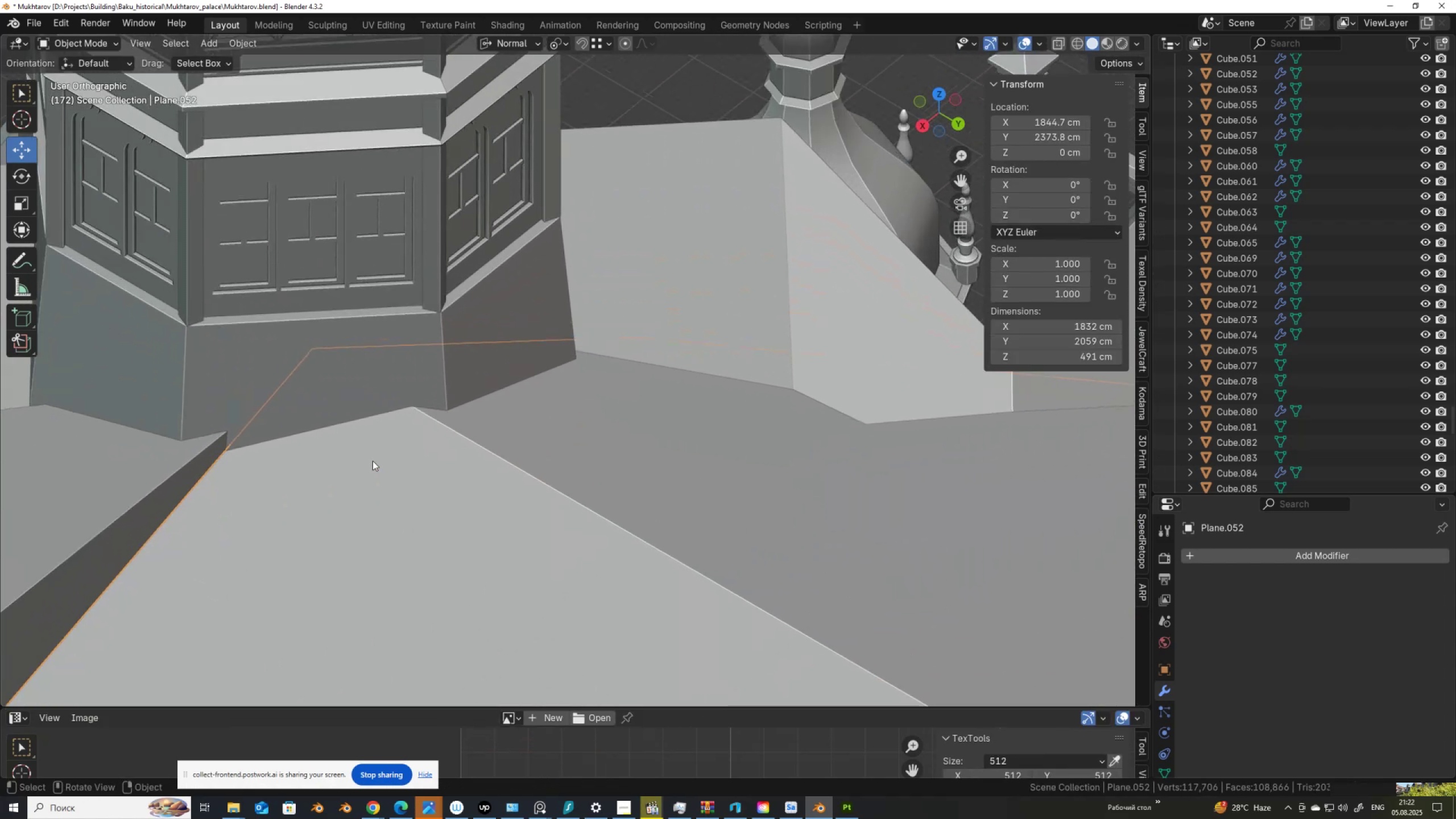 
scroll: coordinate [377, 439], scroll_direction: down, amount: 11.0
 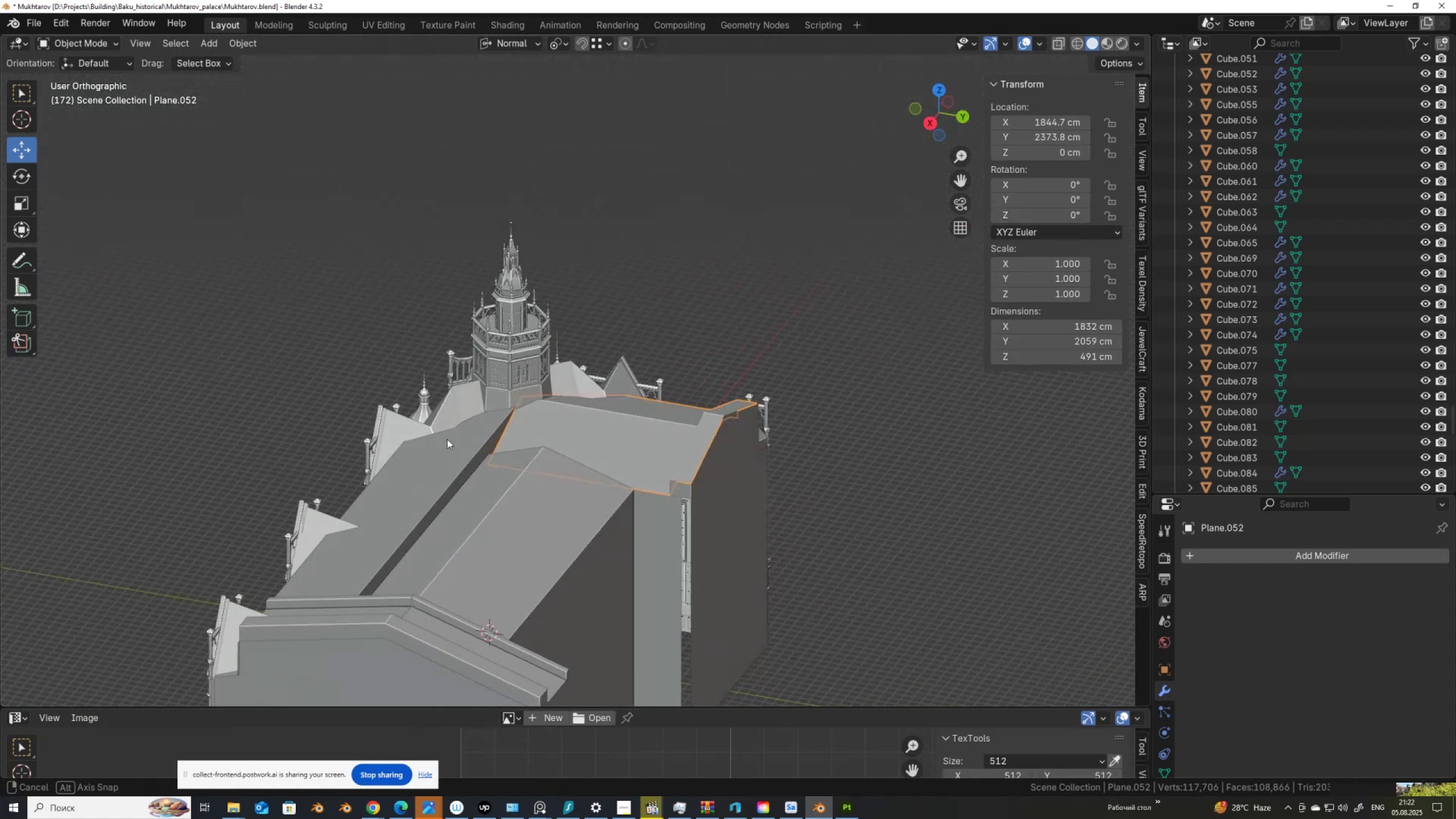 
hold_key(key=ShiftLeft, duration=0.46)
 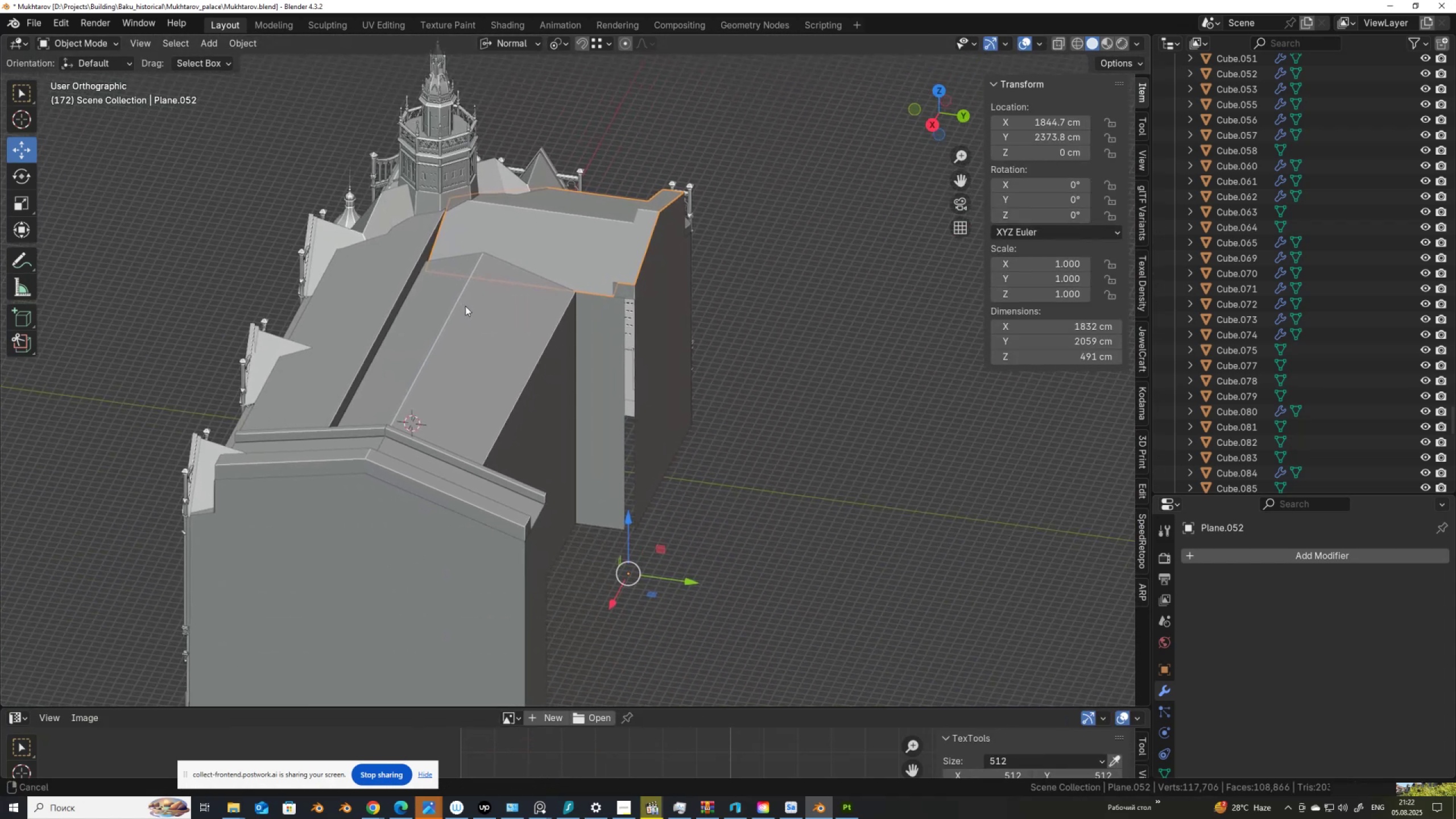 
scroll: coordinate [498, 349], scroll_direction: up, amount: 2.0
 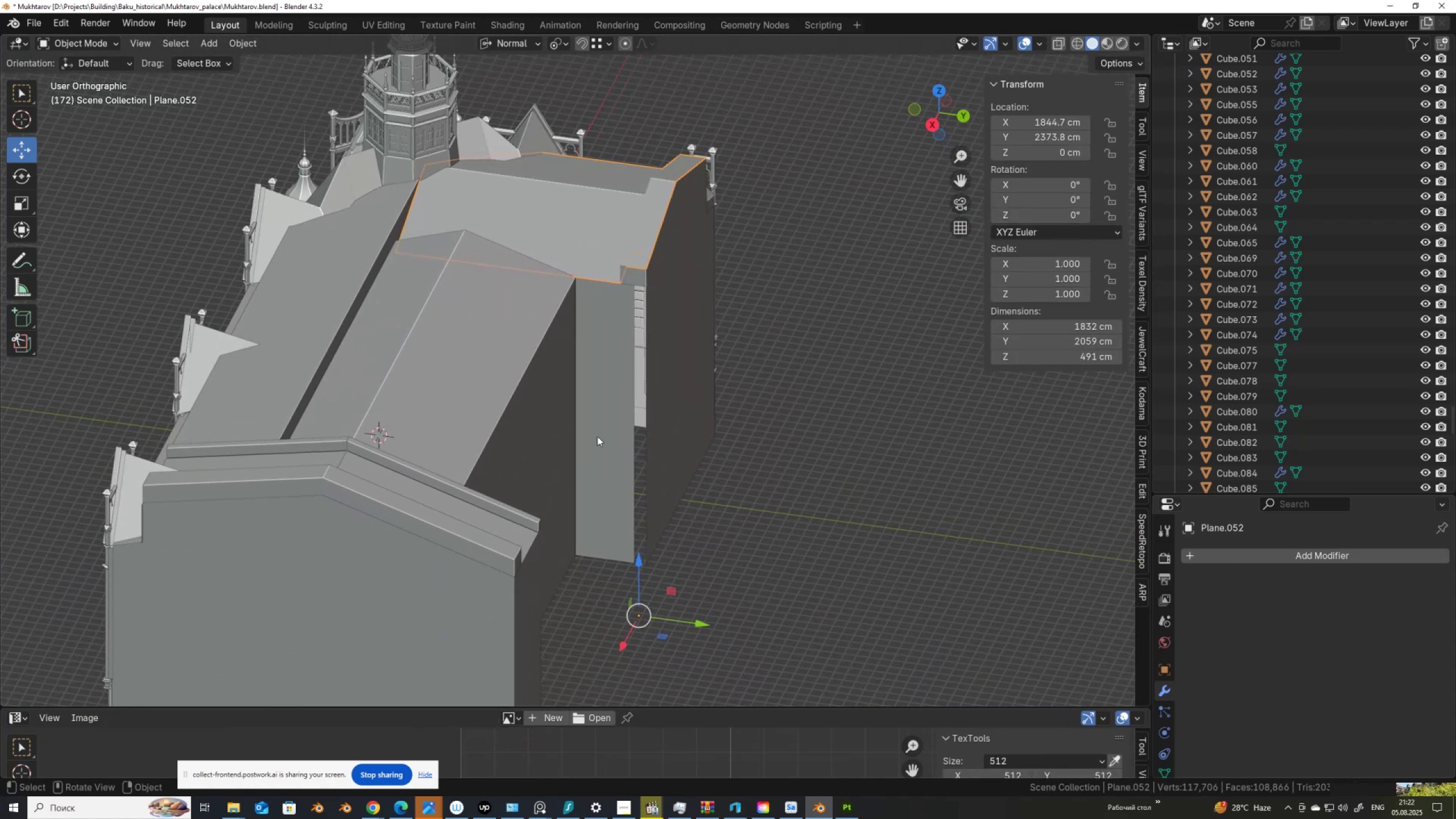 
left_click([603, 437])
 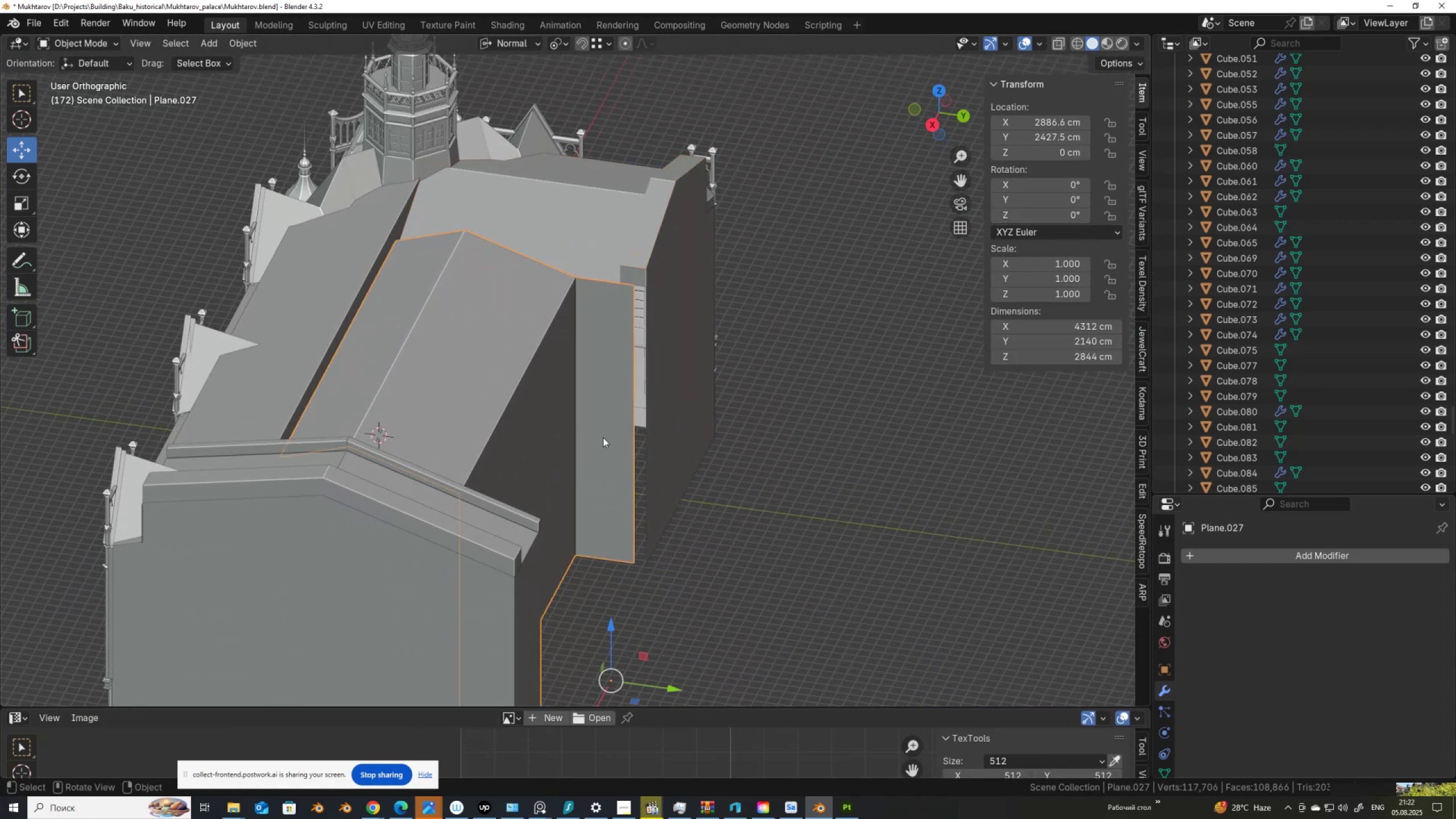 
key(Tab)
 